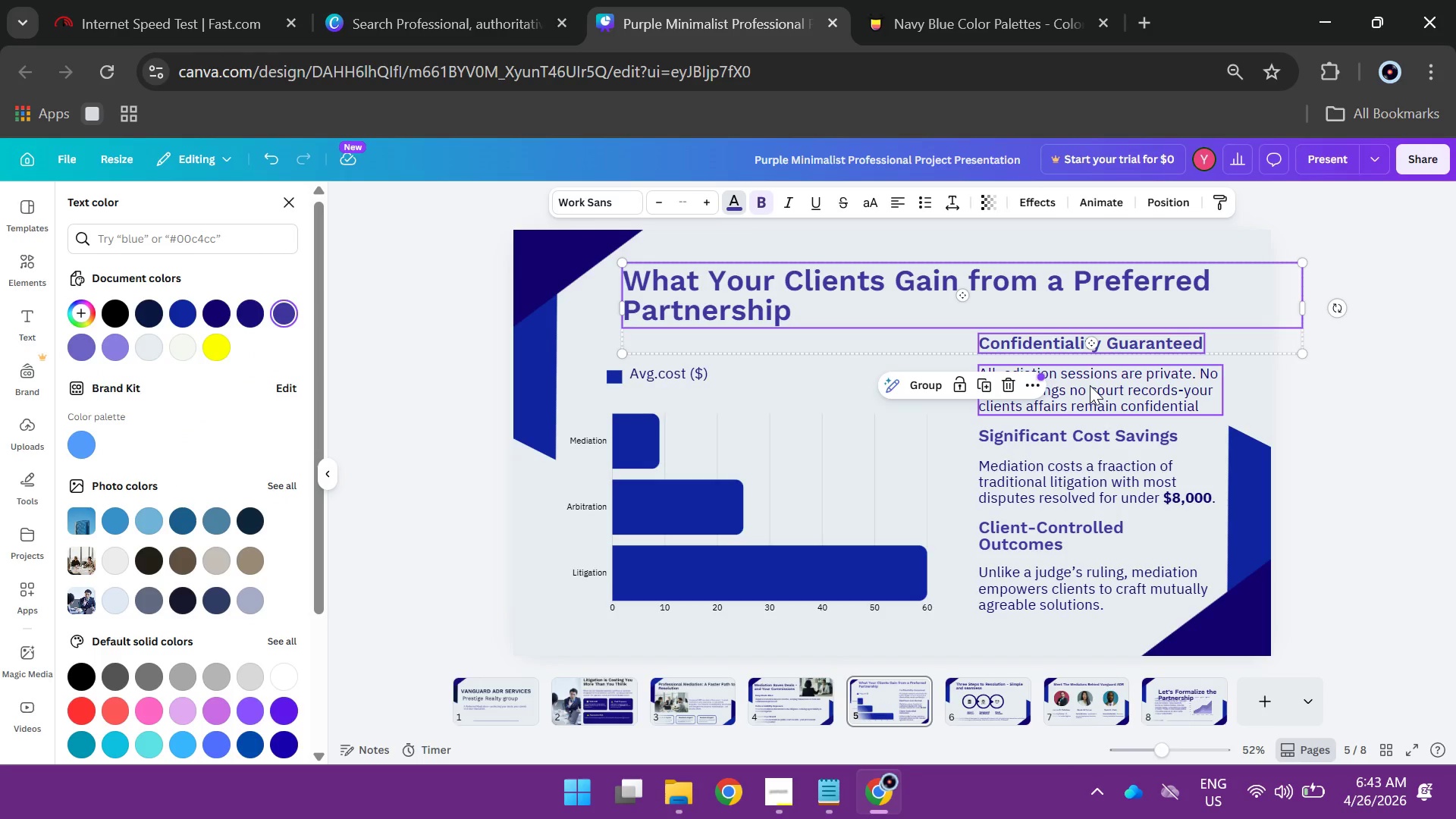 
left_click([1090, 385])
 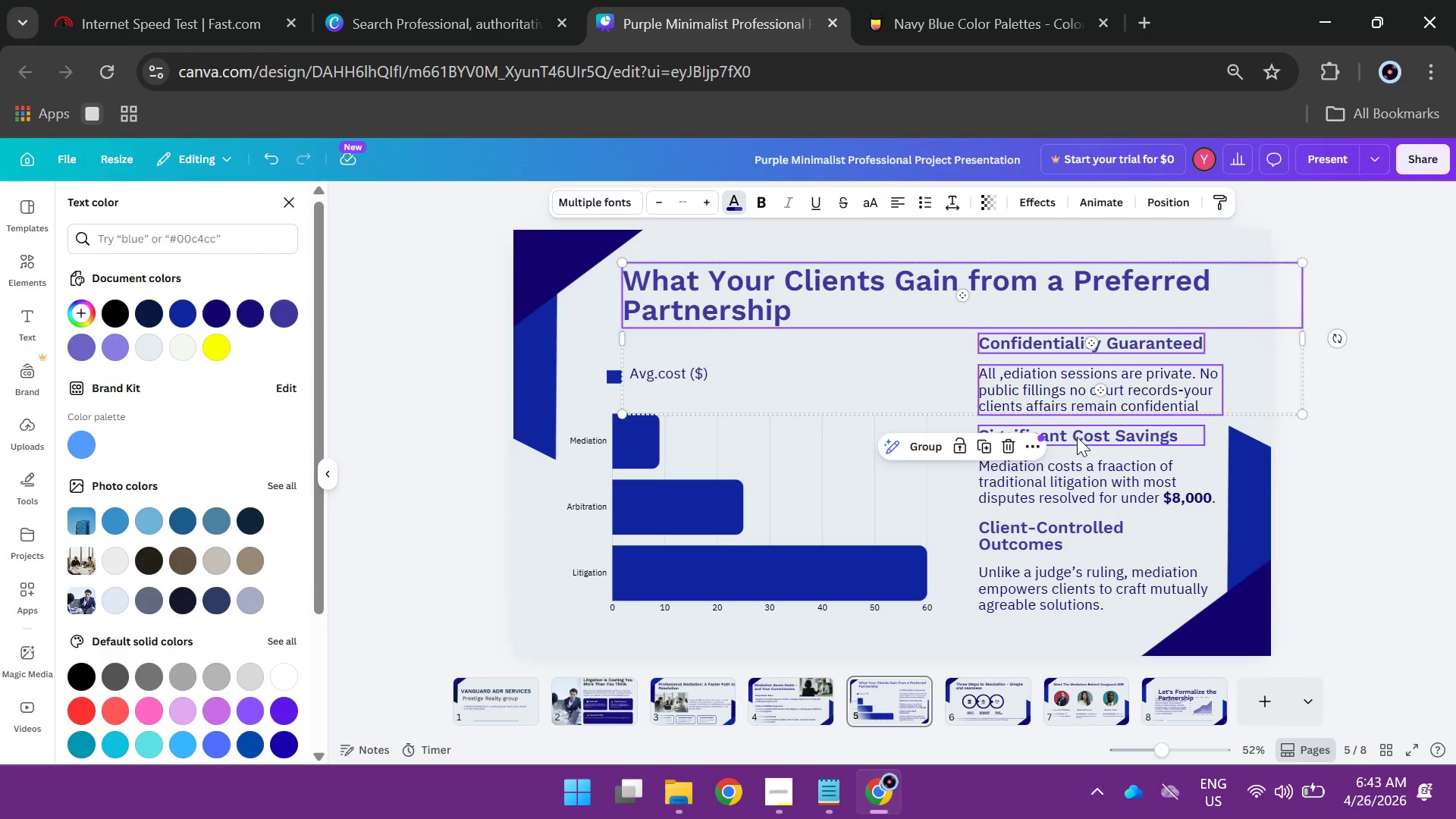 
left_click([1077, 437])
 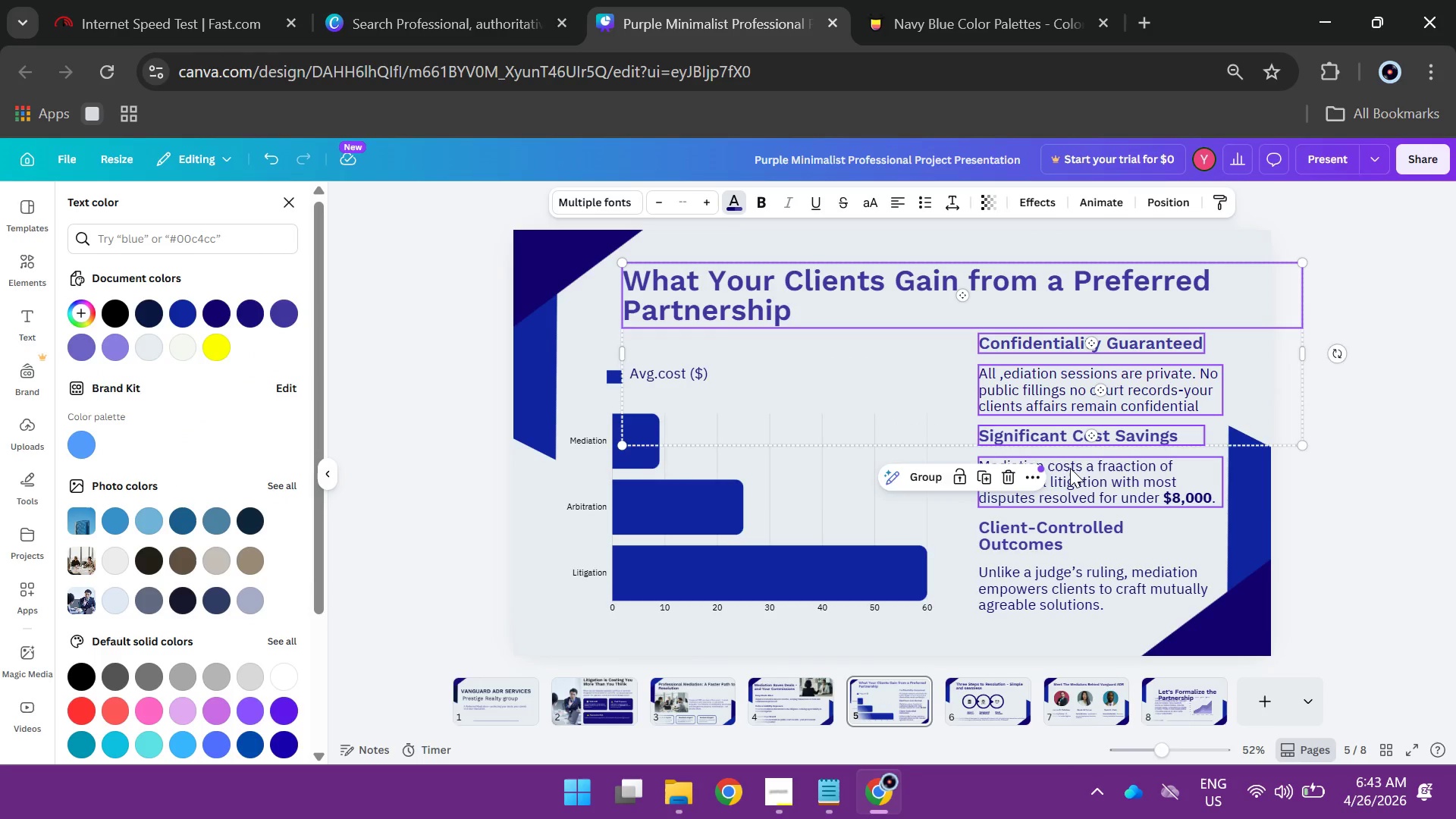 
left_click([1070, 468])
 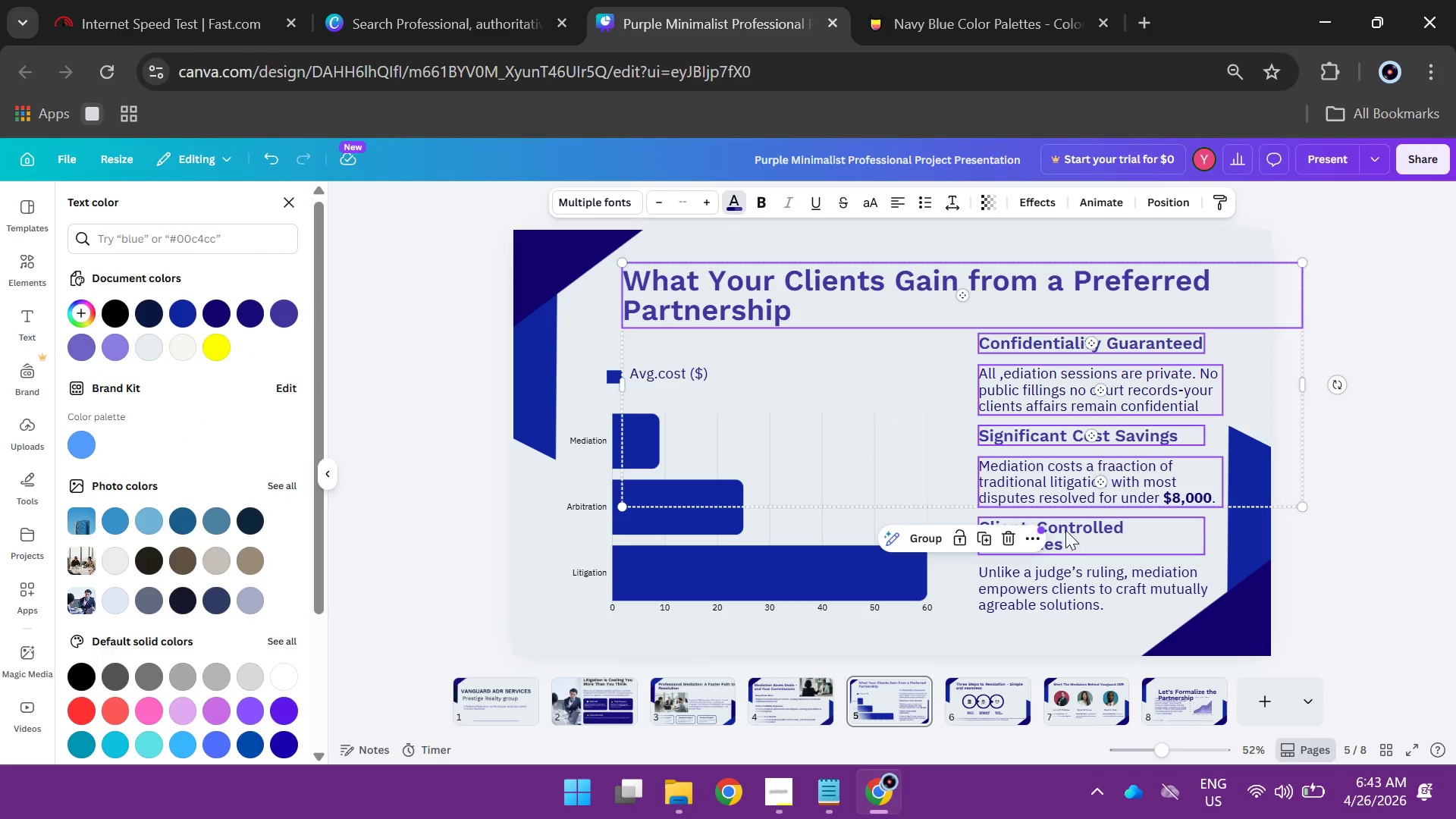 
left_click([1065, 530])
 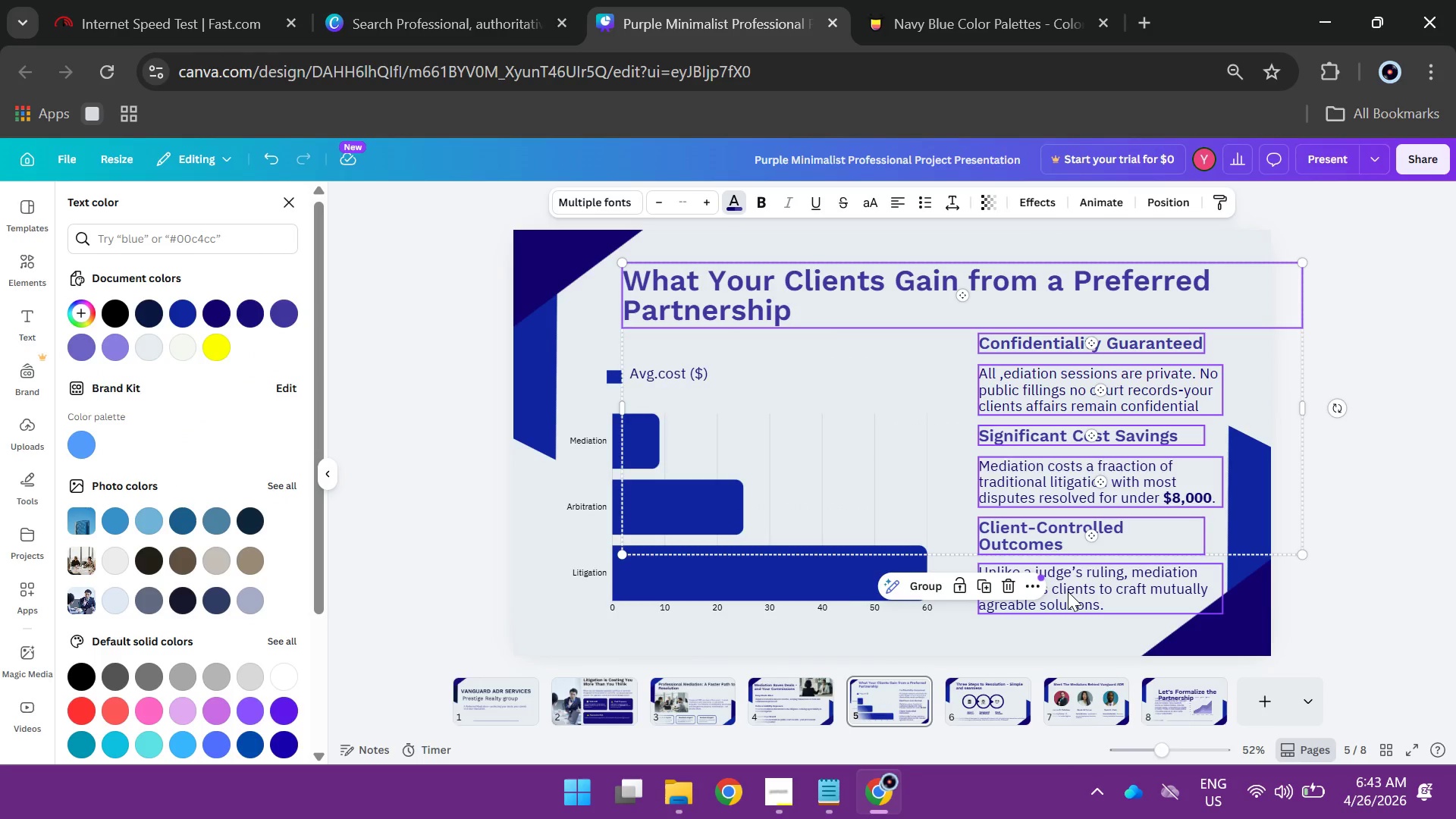 
left_click([1068, 592])
 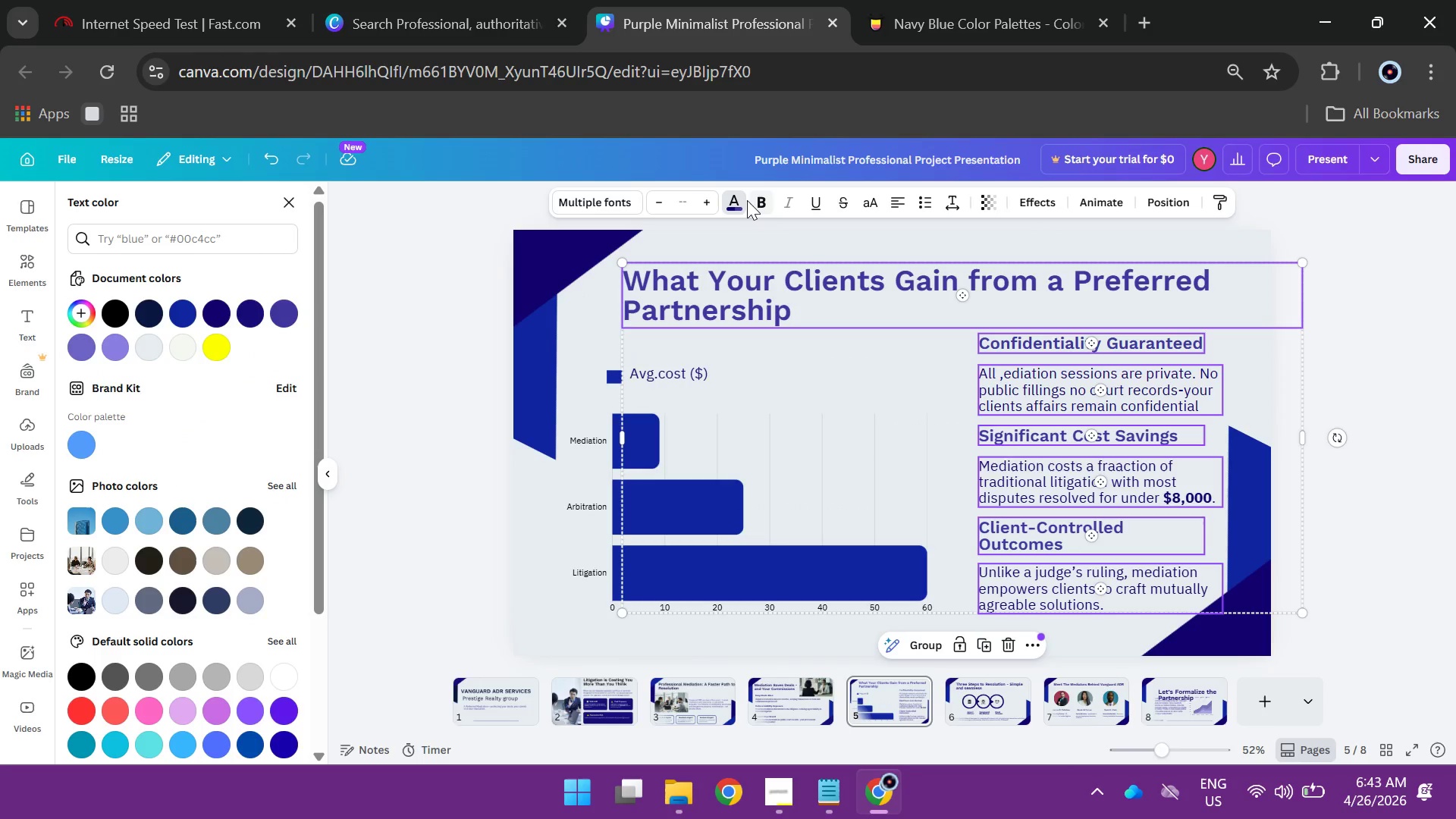 
left_click([745, 200])
 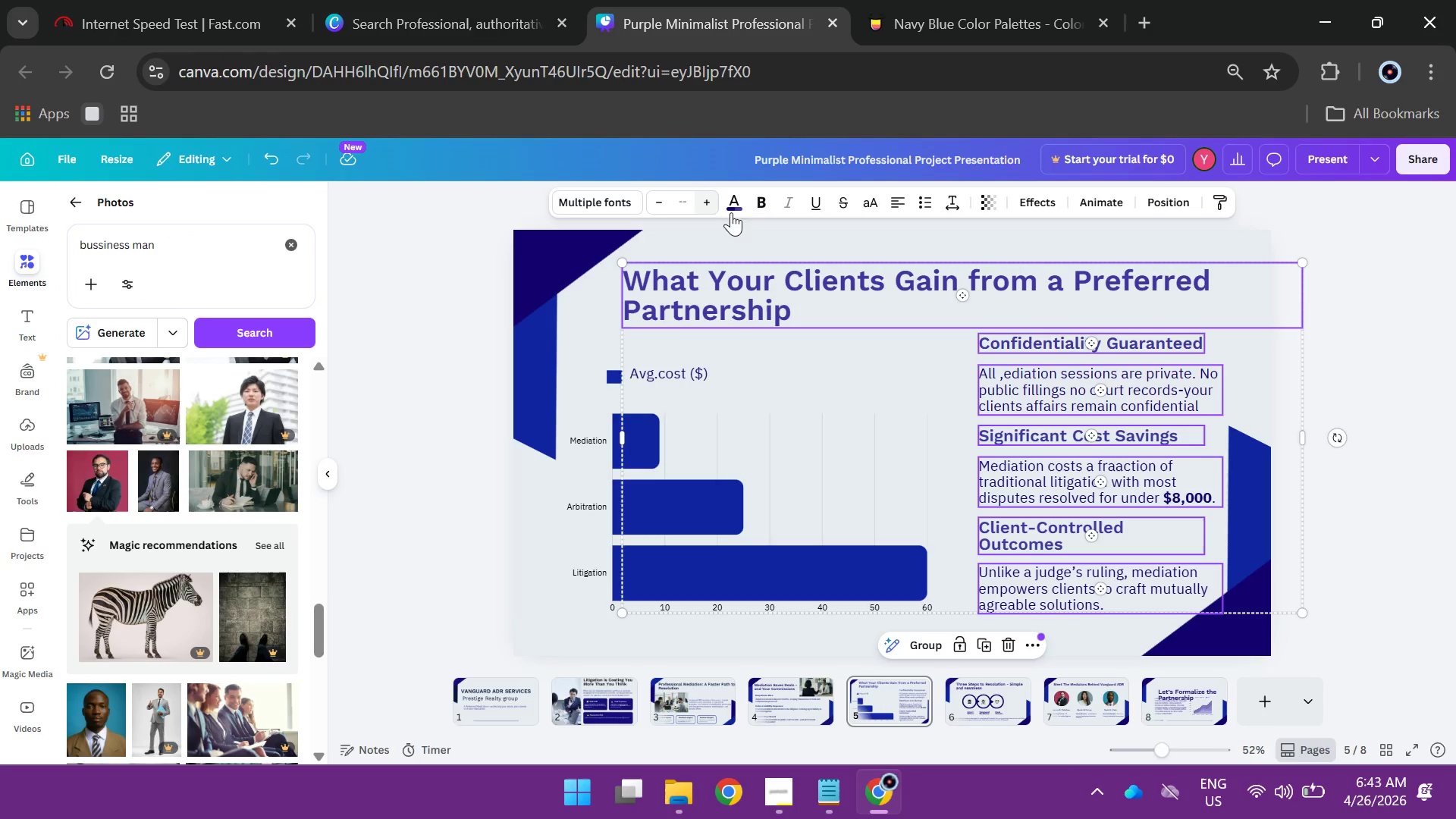 
left_click([737, 201])
 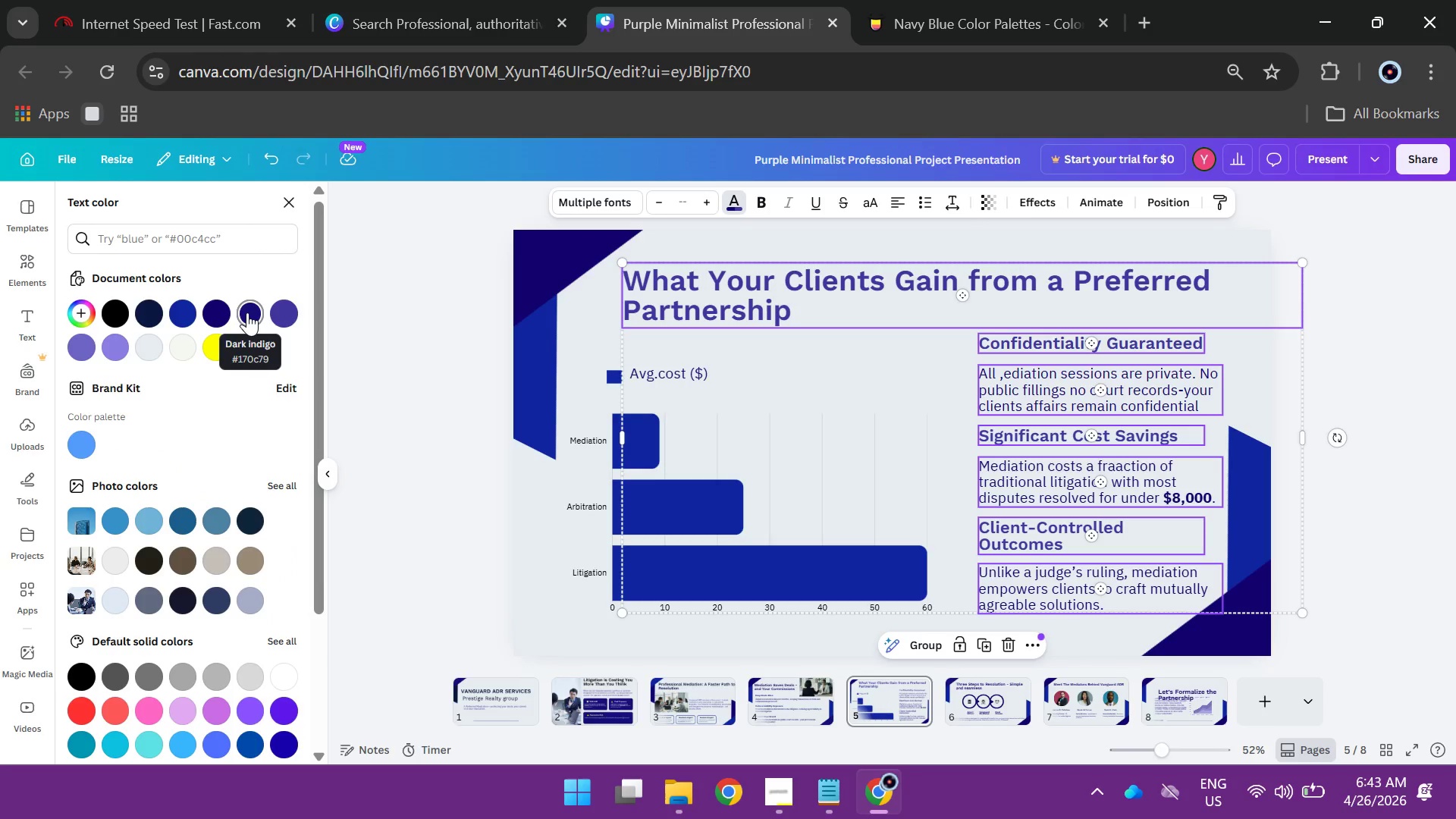 
left_click([247, 312])
 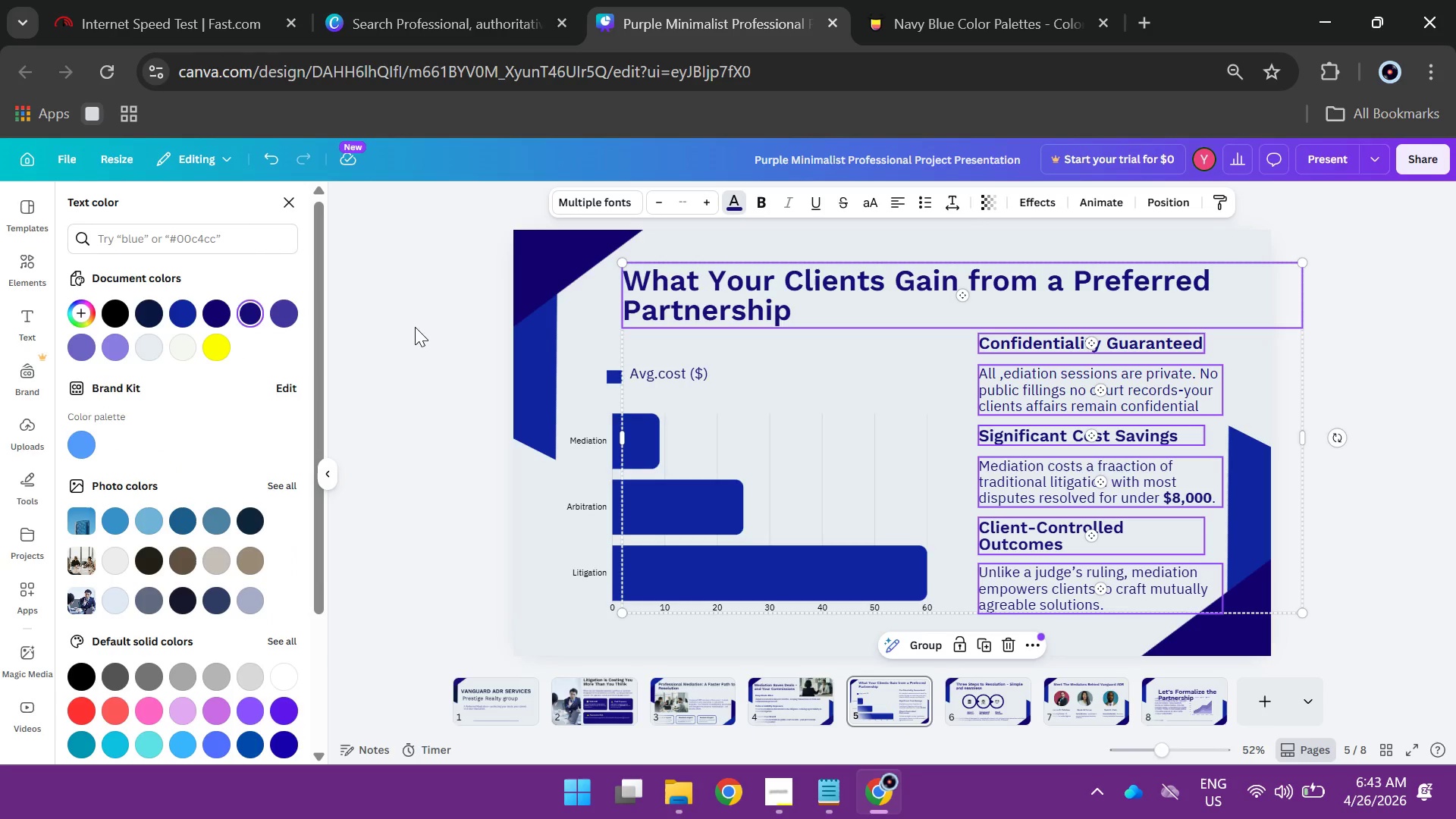 
left_click([418, 327])
 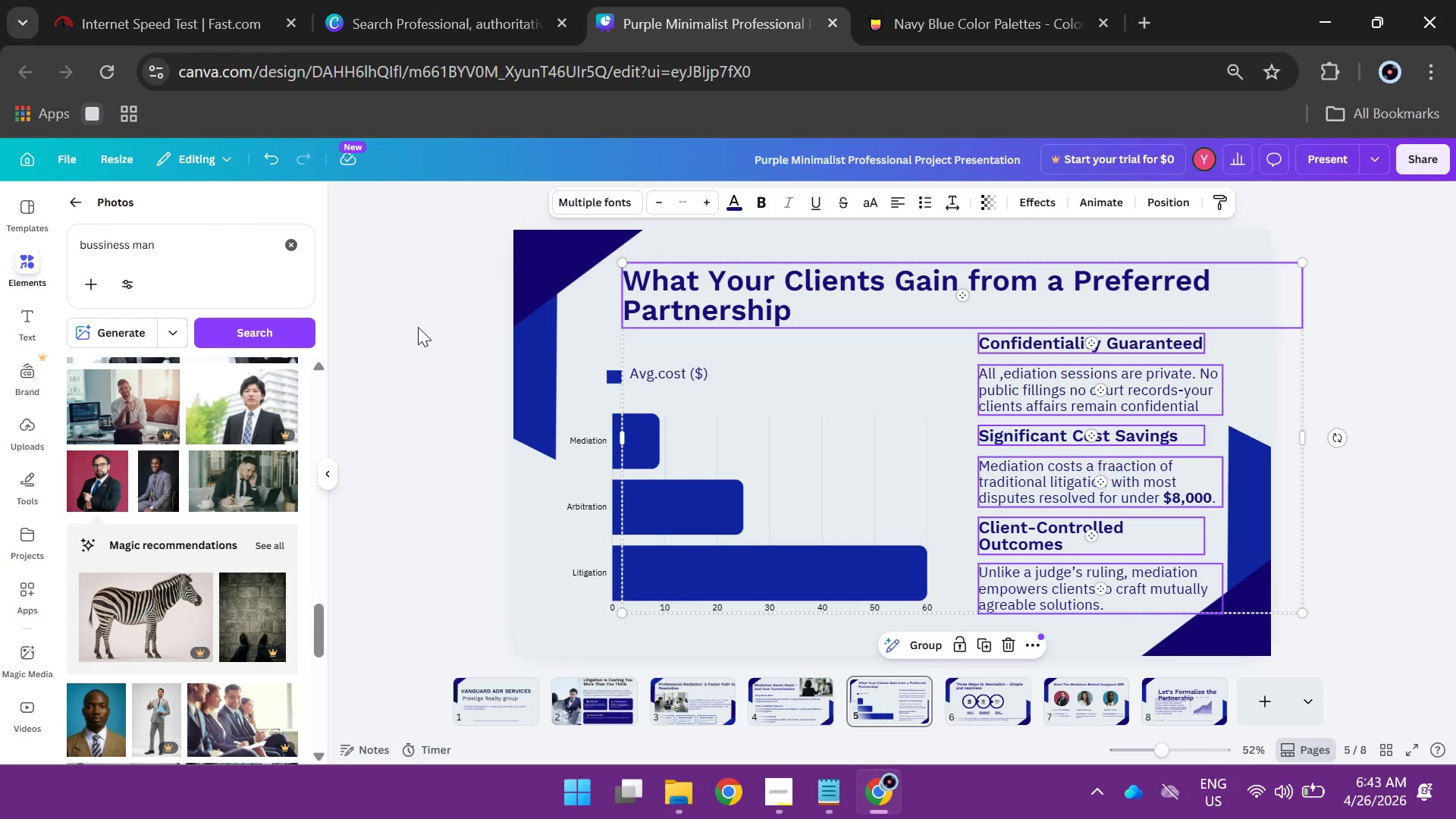 
left_click([418, 327])
 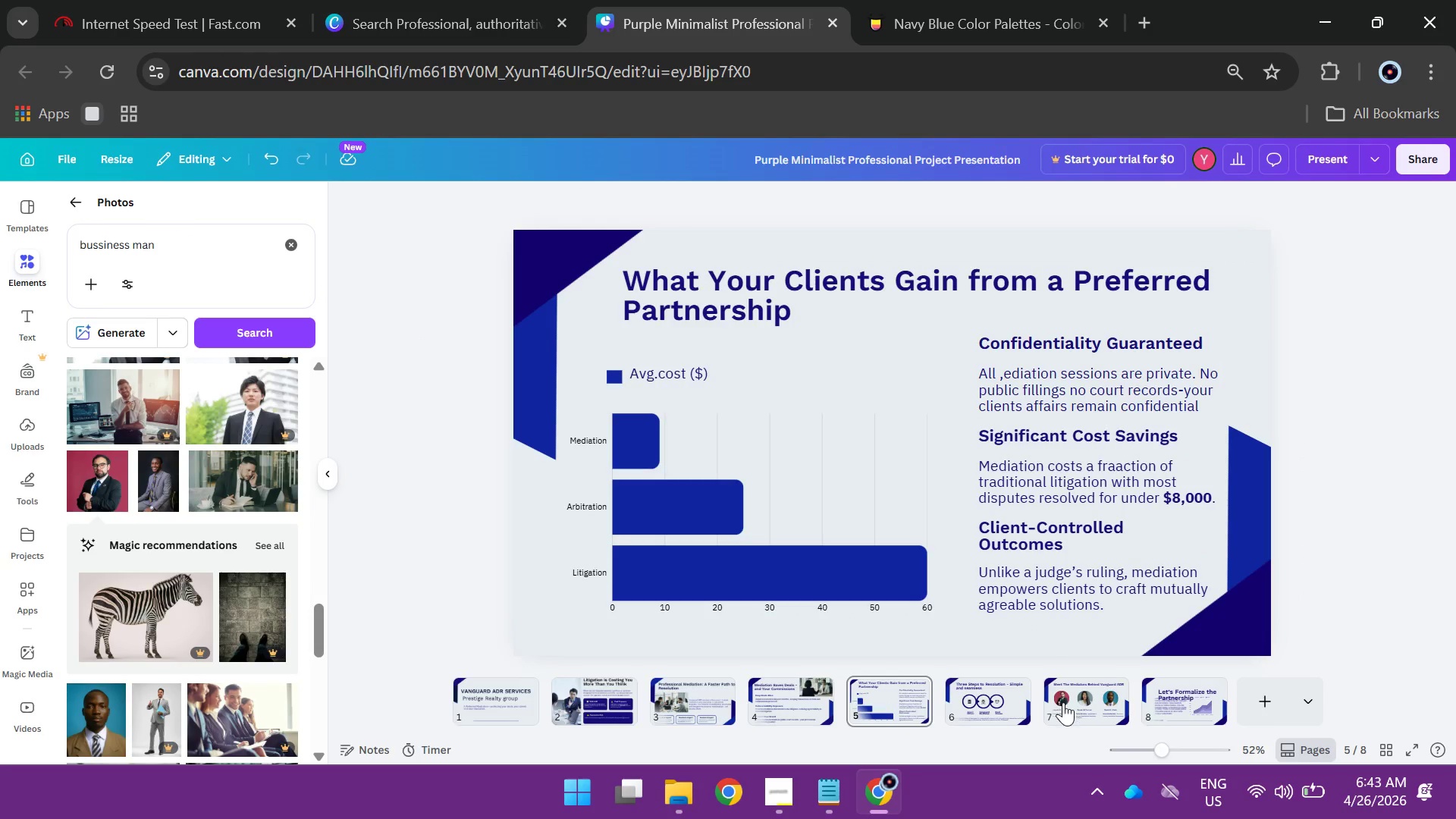 
left_click([1063, 702])
 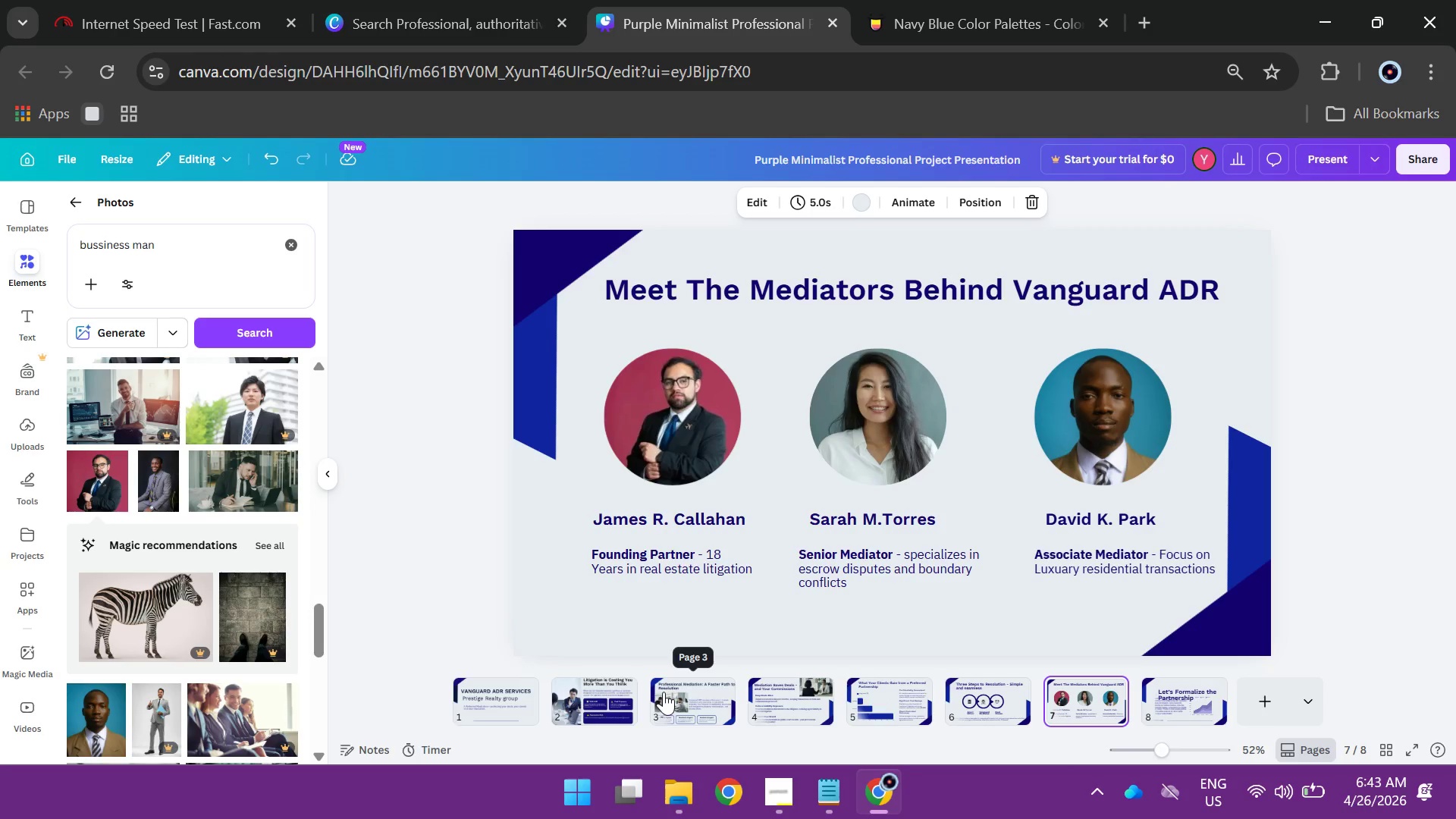 
left_click([606, 689])
 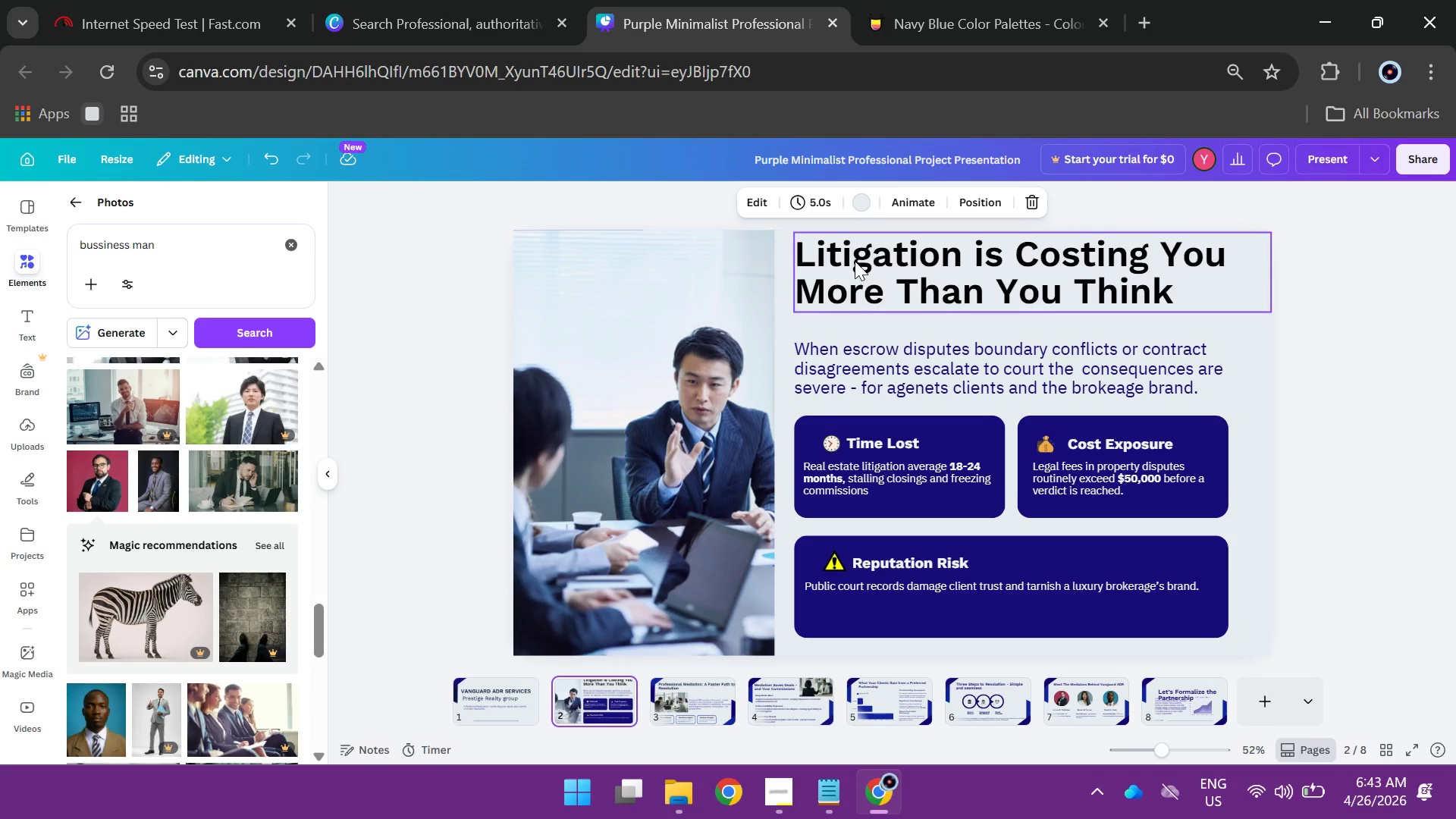 
left_click([857, 257])
 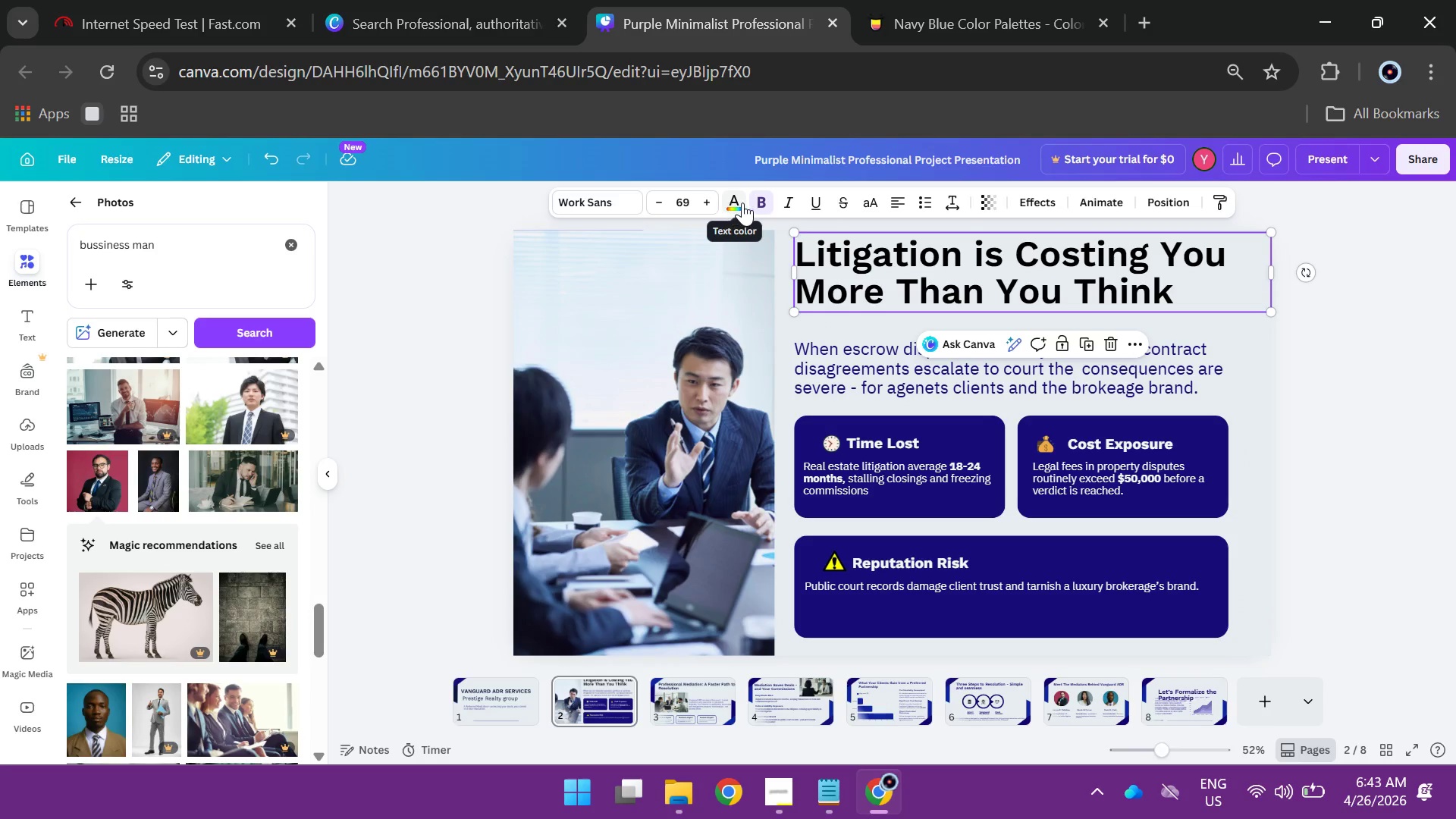 
left_click([742, 202])
 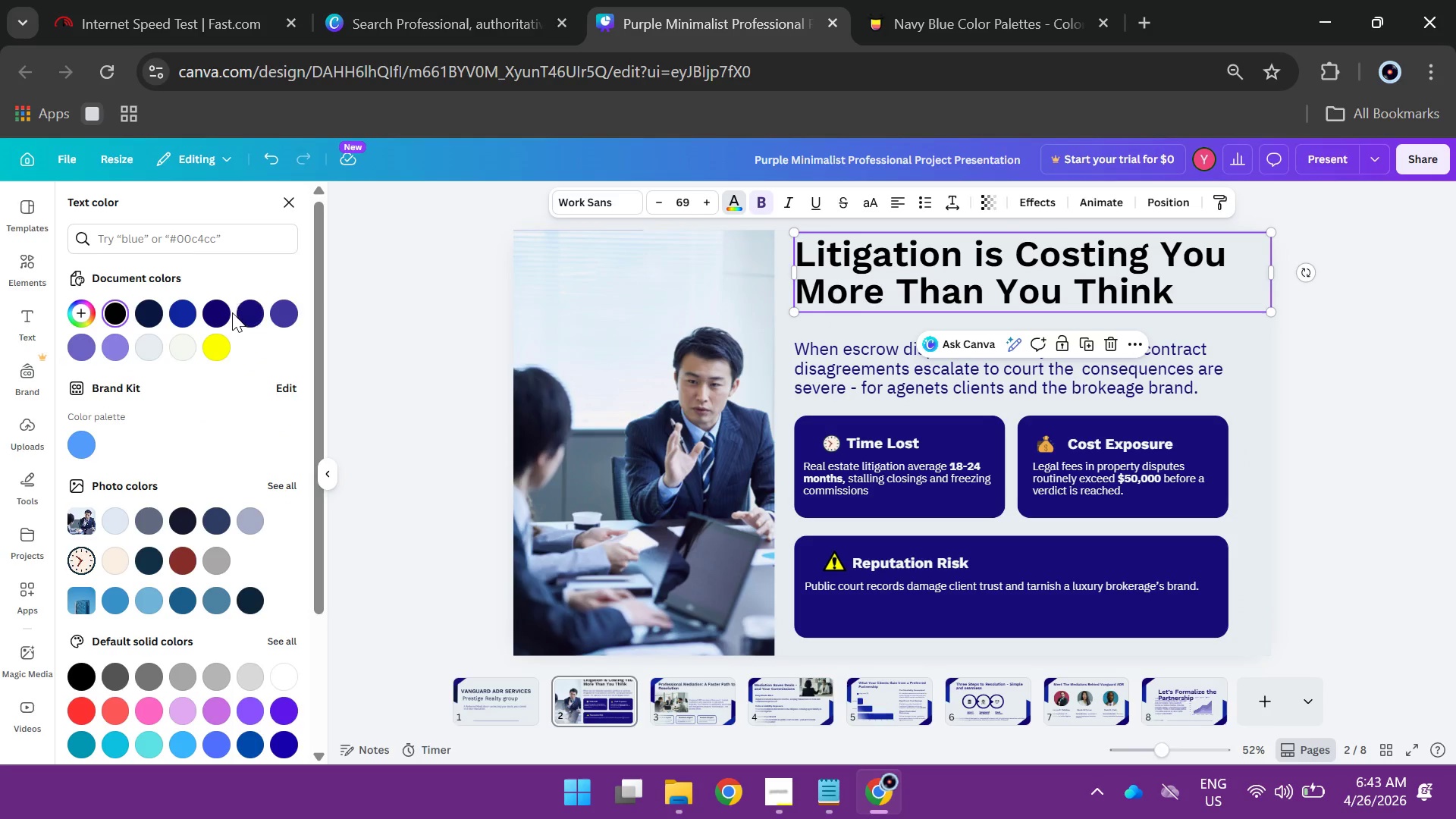 
left_click([225, 313])
 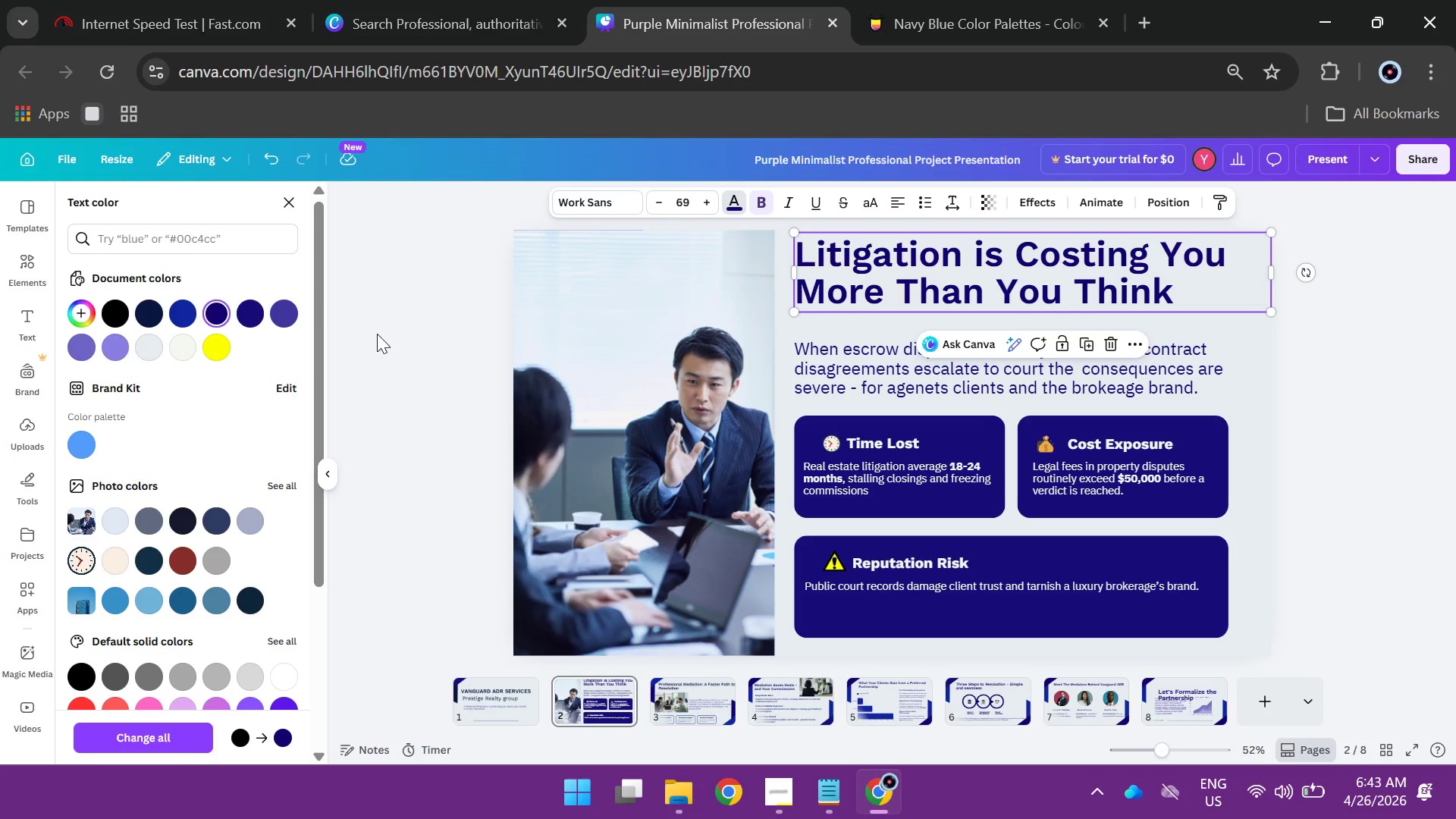 
left_click([377, 334])
 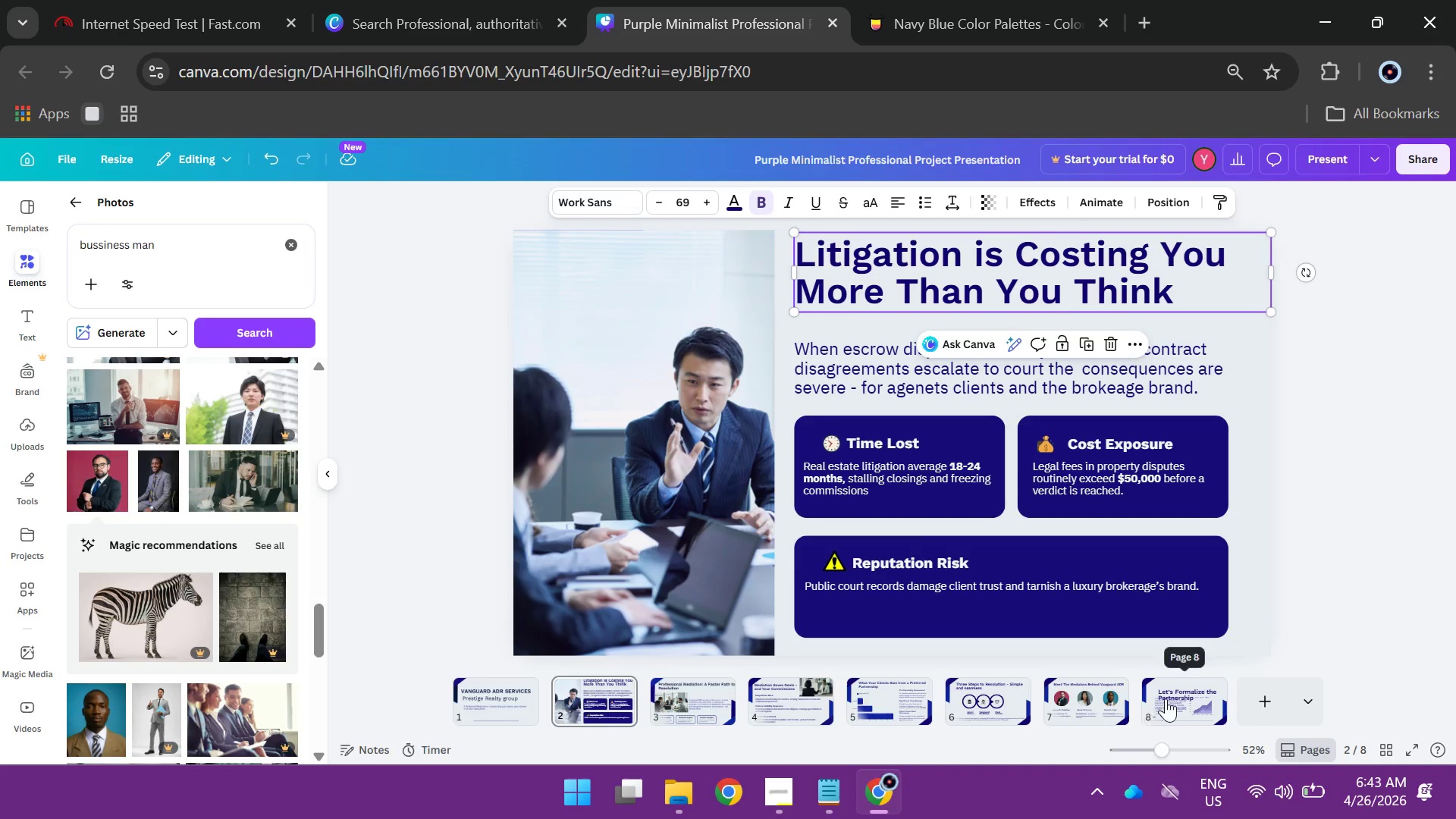 
left_click([1169, 698])
 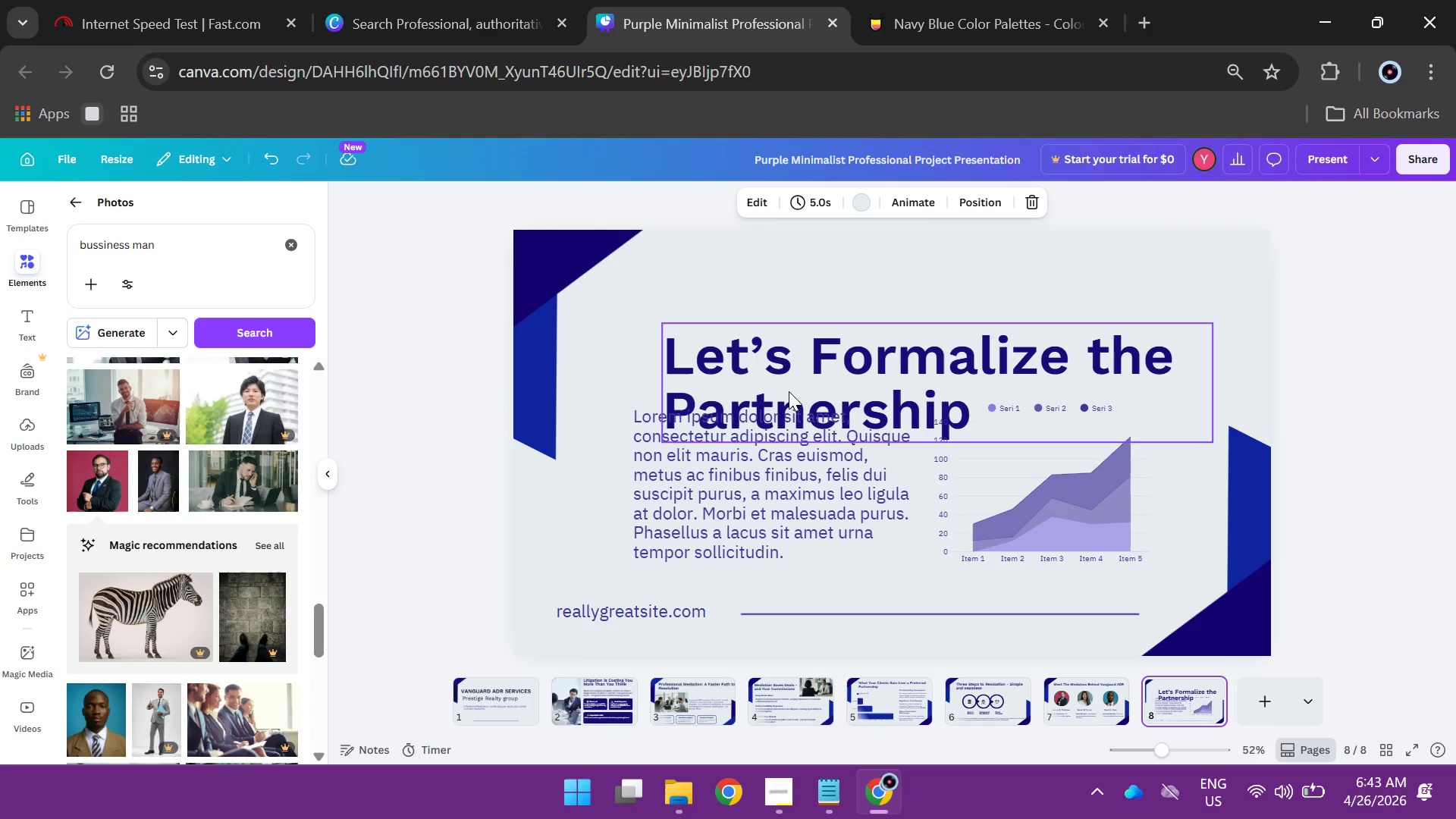 
left_click_drag(start_coordinate=[789, 386], to_coordinate=[760, 318])
 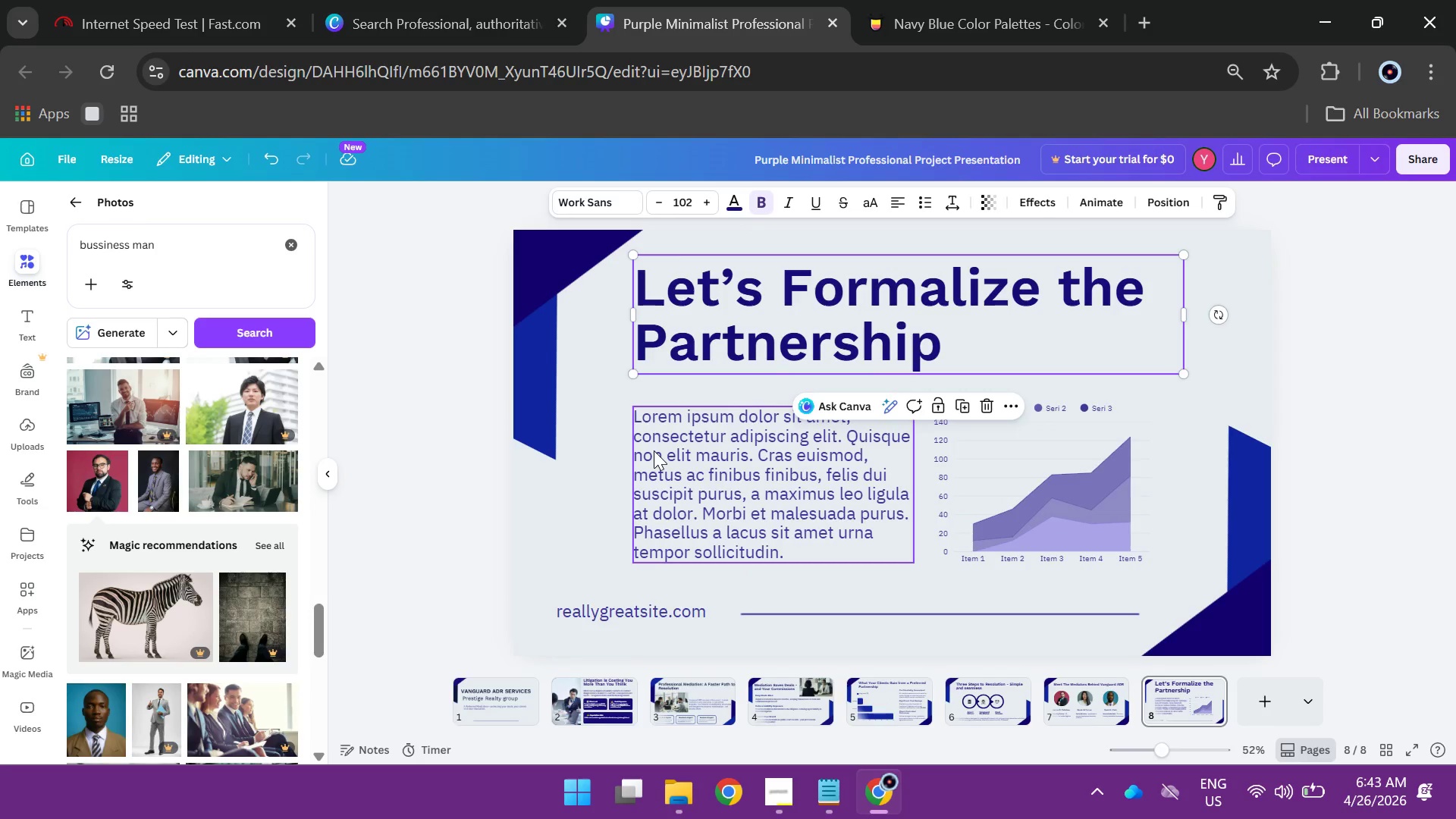 
left_click([654, 450])
 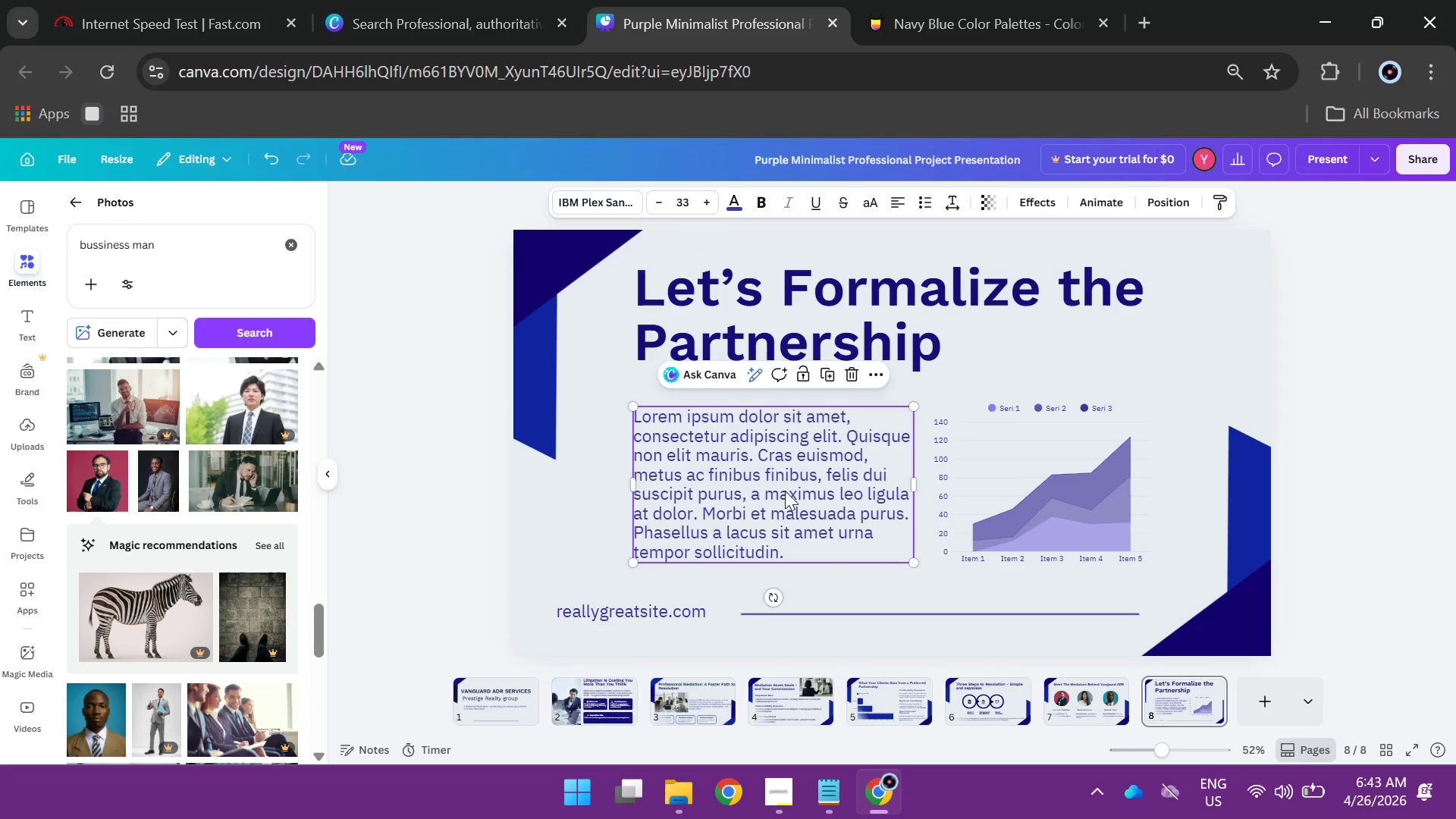 
left_click([1087, 554])
 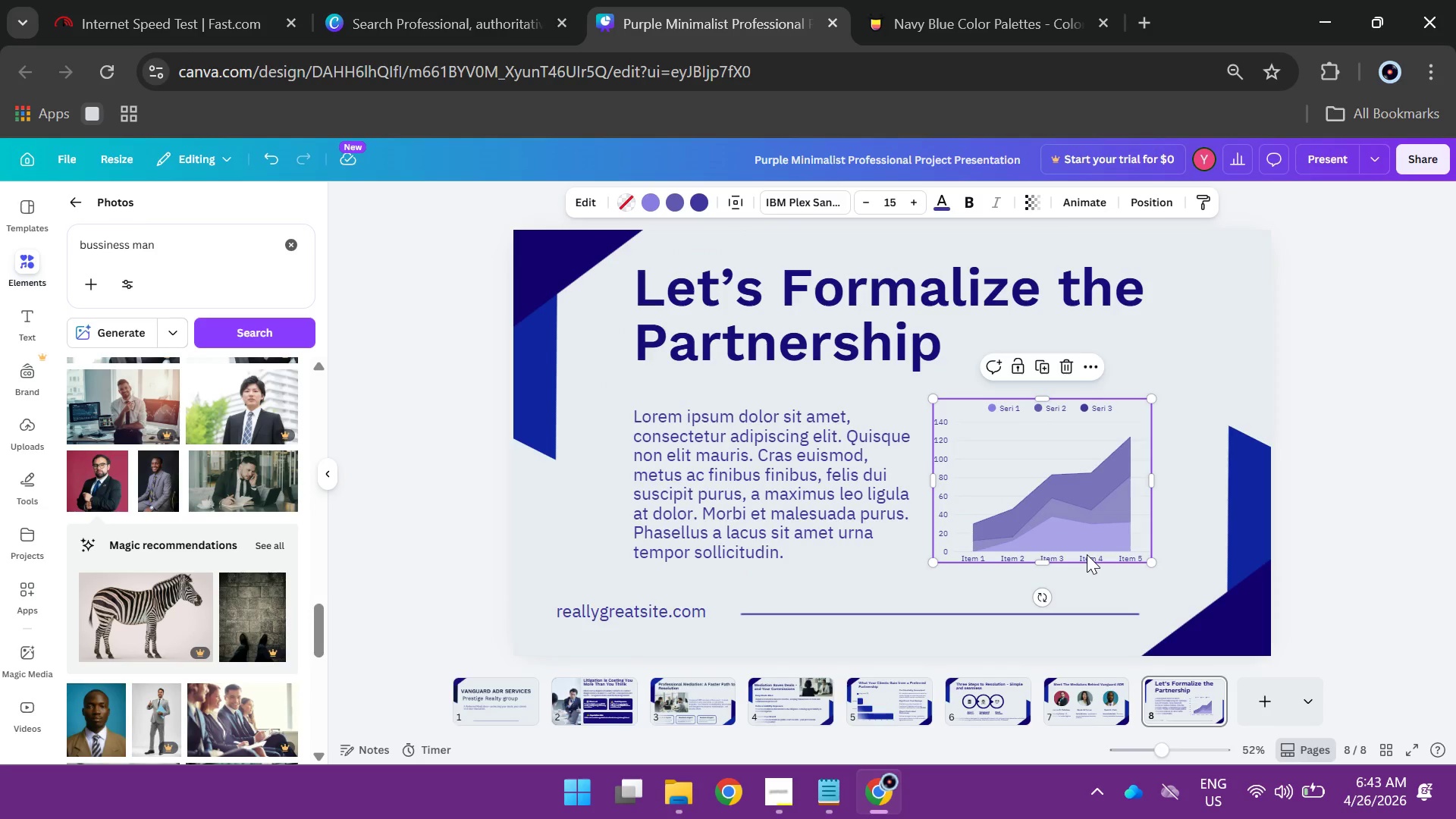 
key(Backspace)
 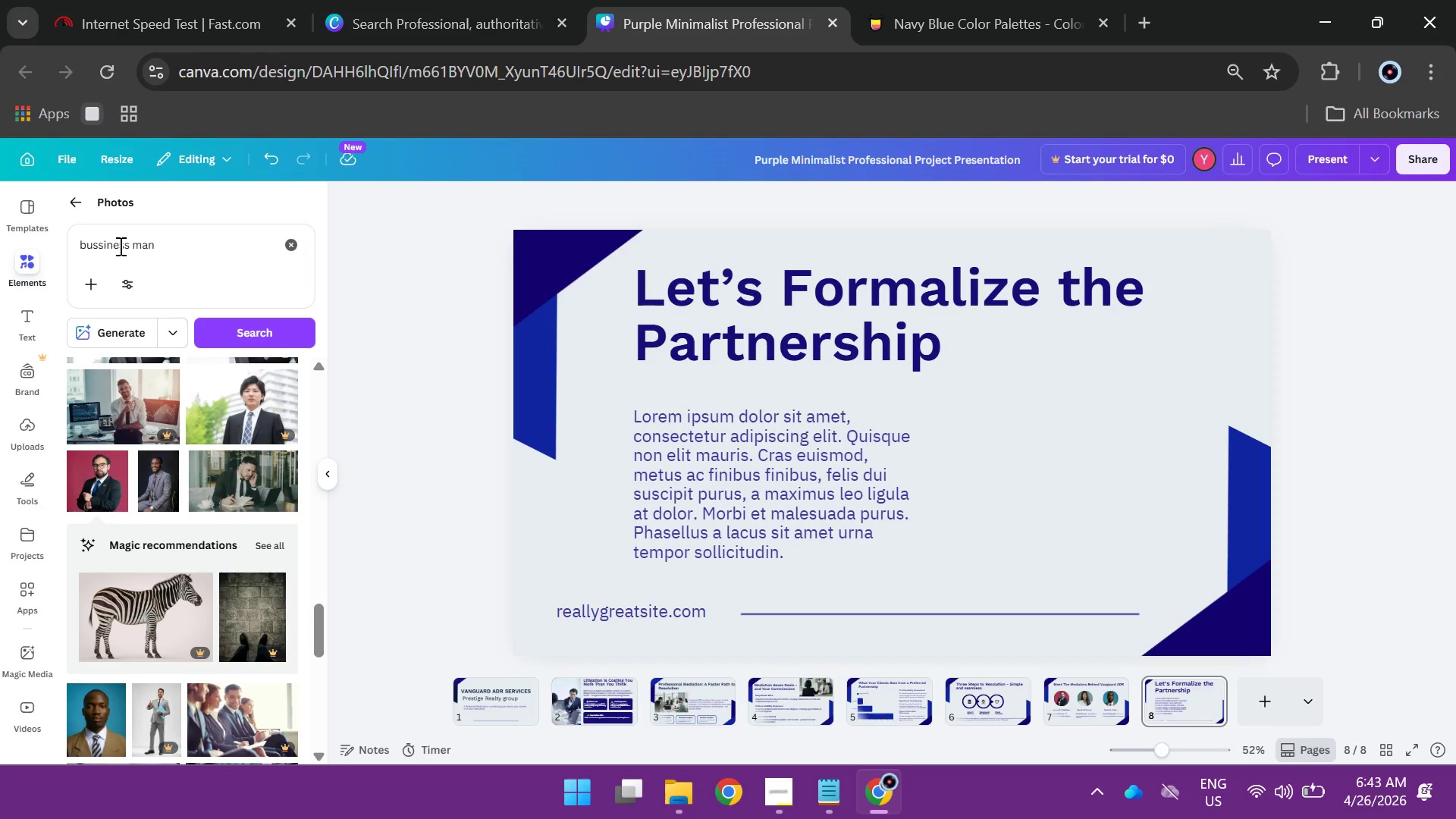 
left_click_drag(start_coordinate=[170, 245], to_coordinate=[63, 240])
 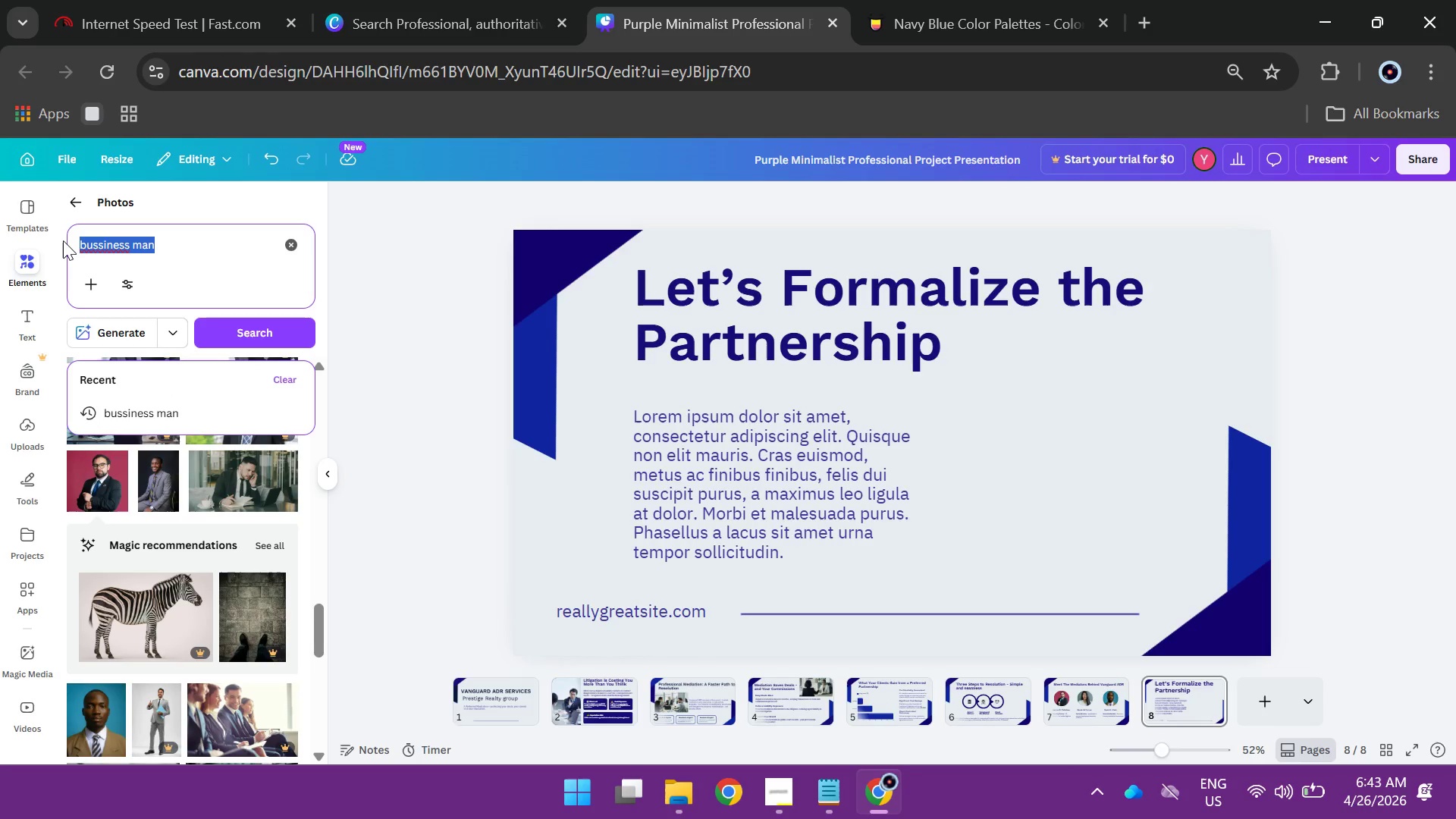 
type(signing a del)
 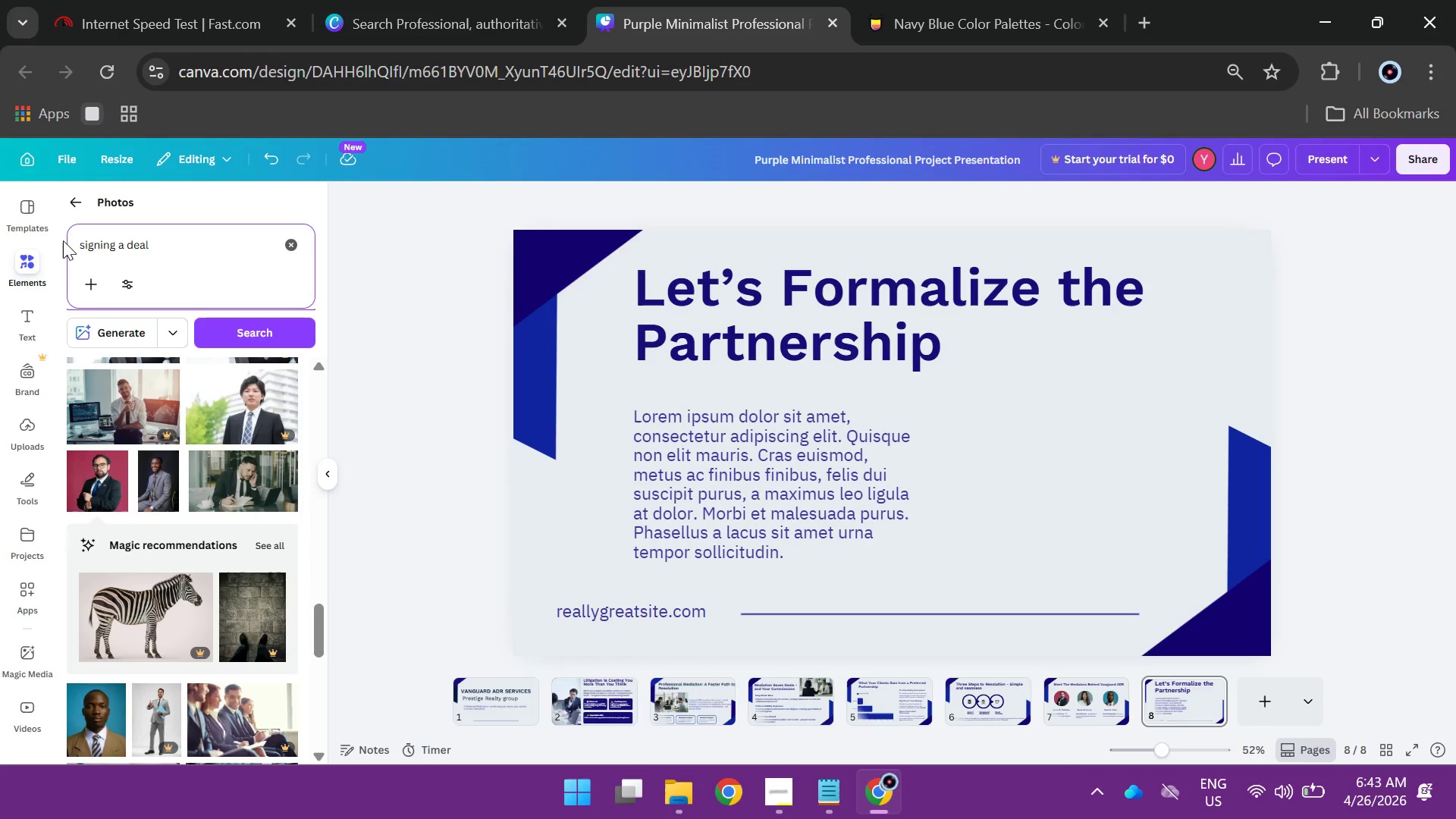 
hold_key(key=A, duration=0.39)
 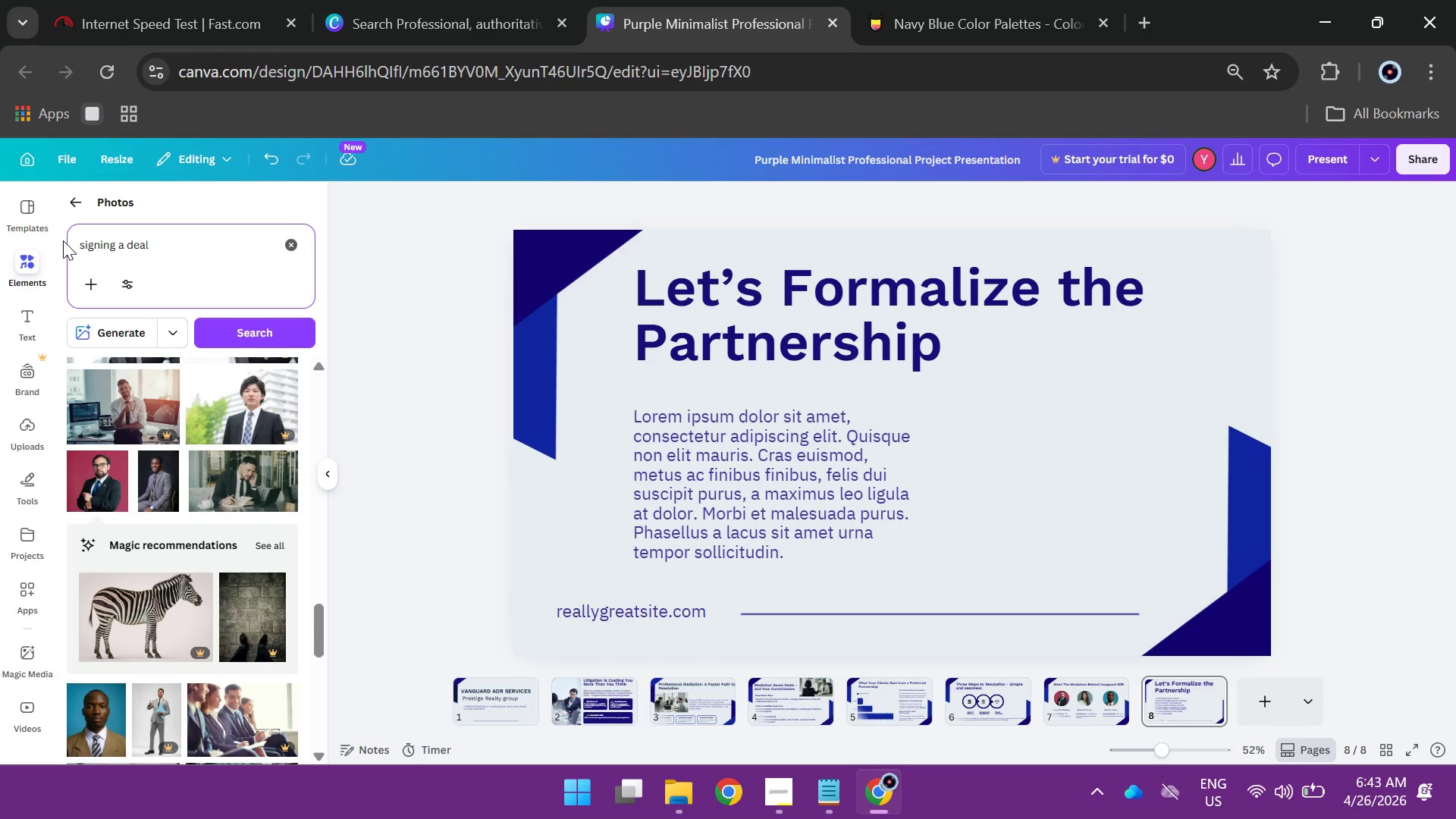 
key(Enter)
 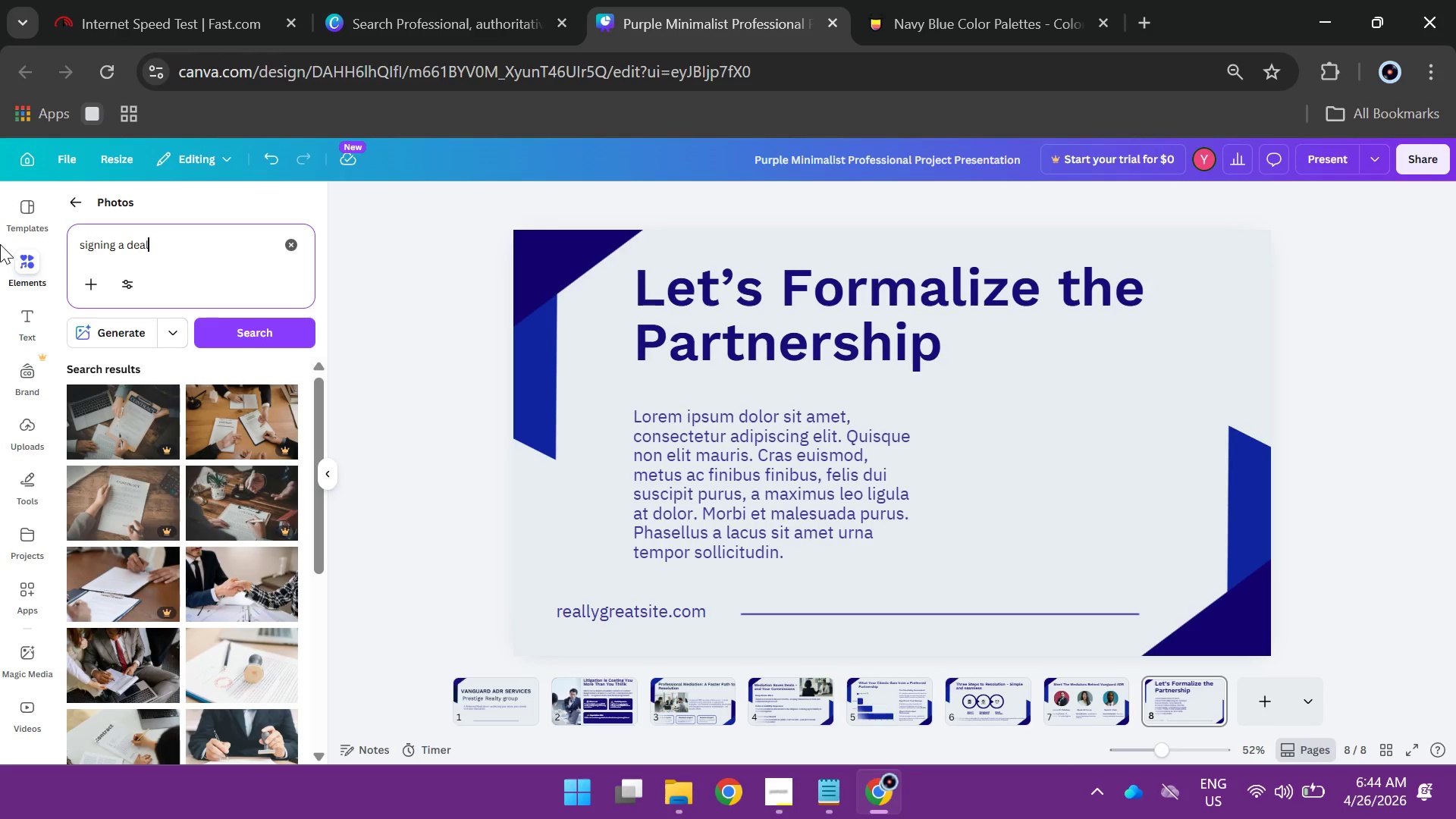 
wait(5.59)
 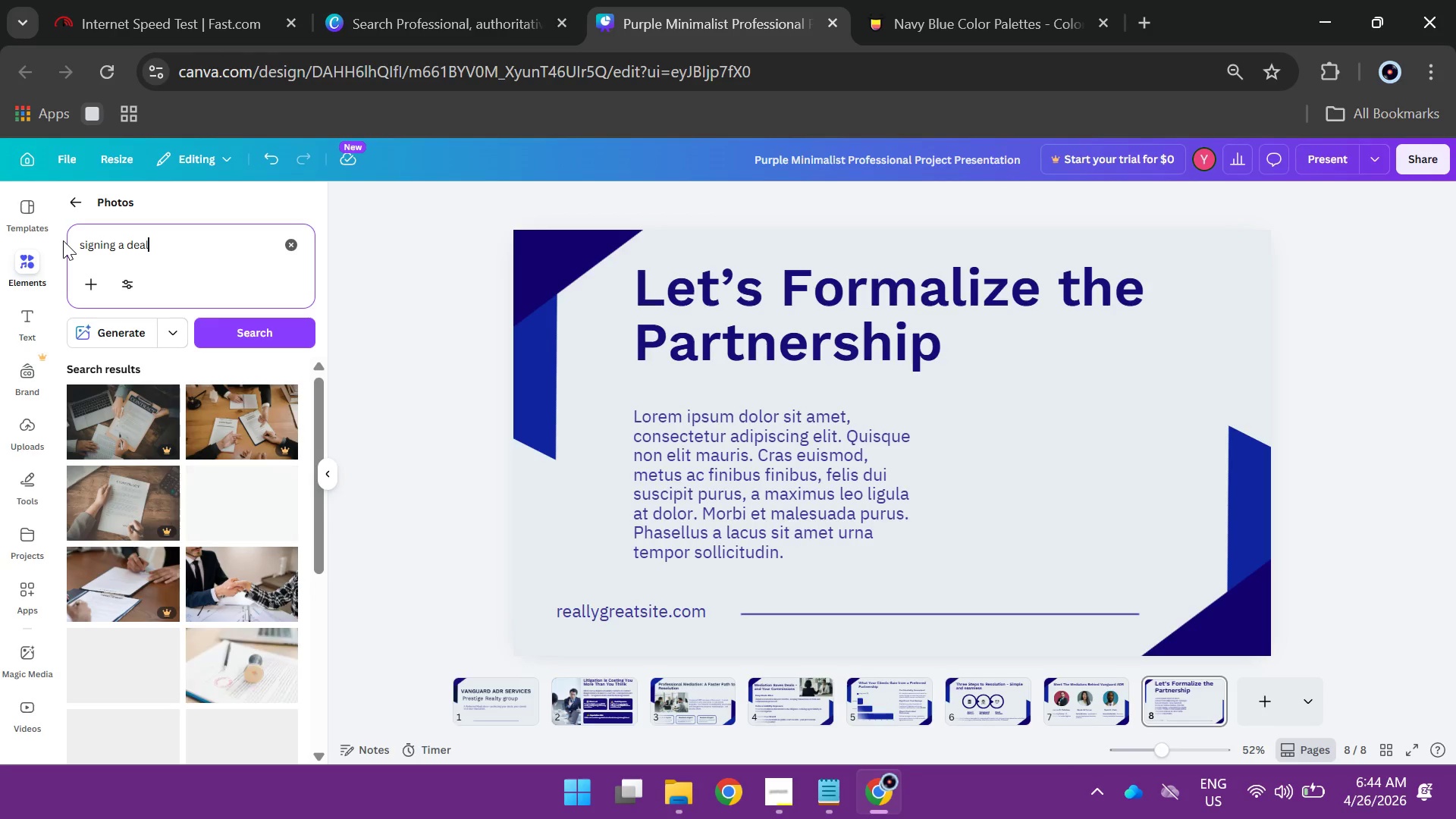 
scroll: coordinate [223, 490], scroll_direction: down, amount: 1.0
 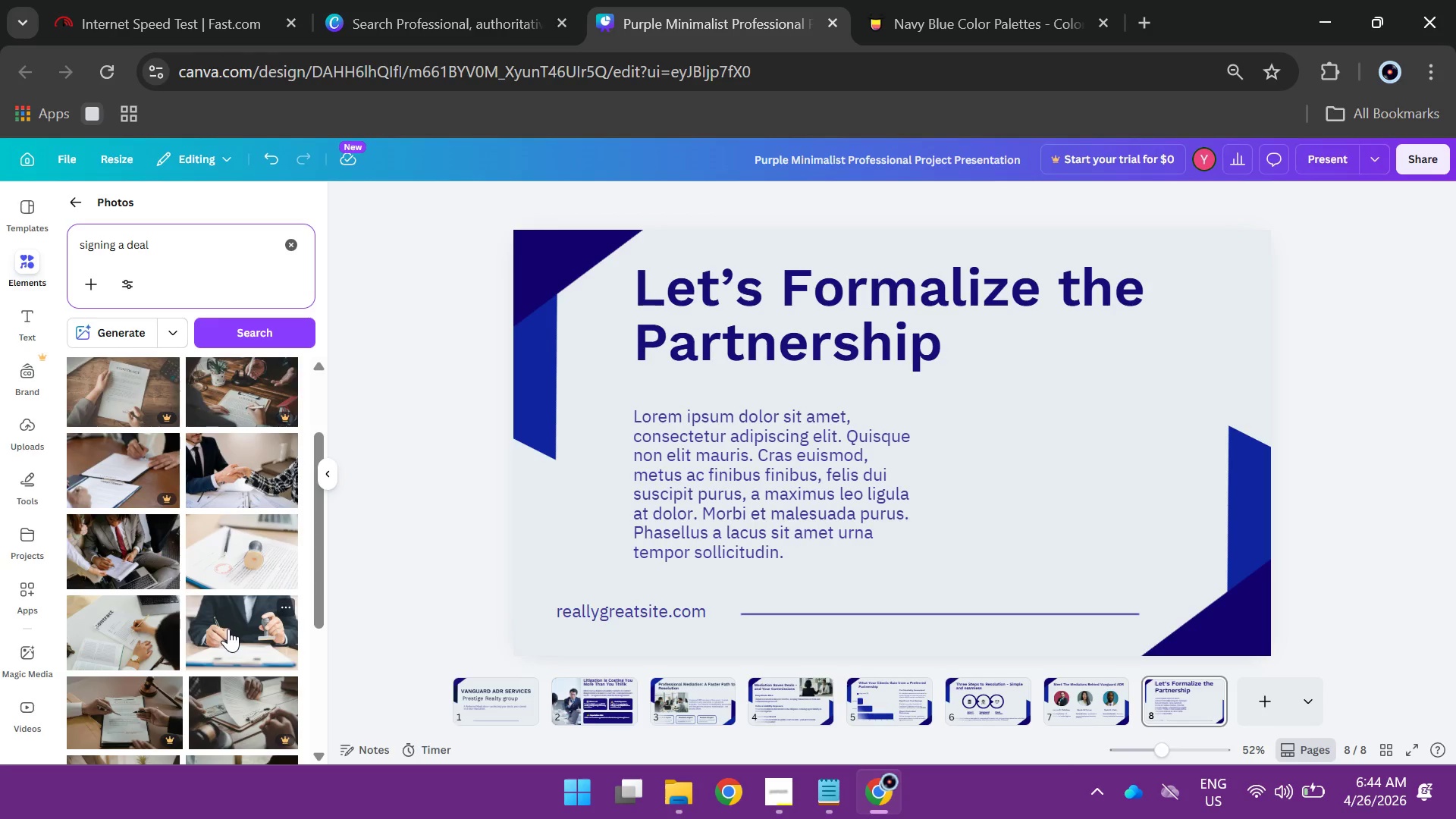 
wait(5.91)
 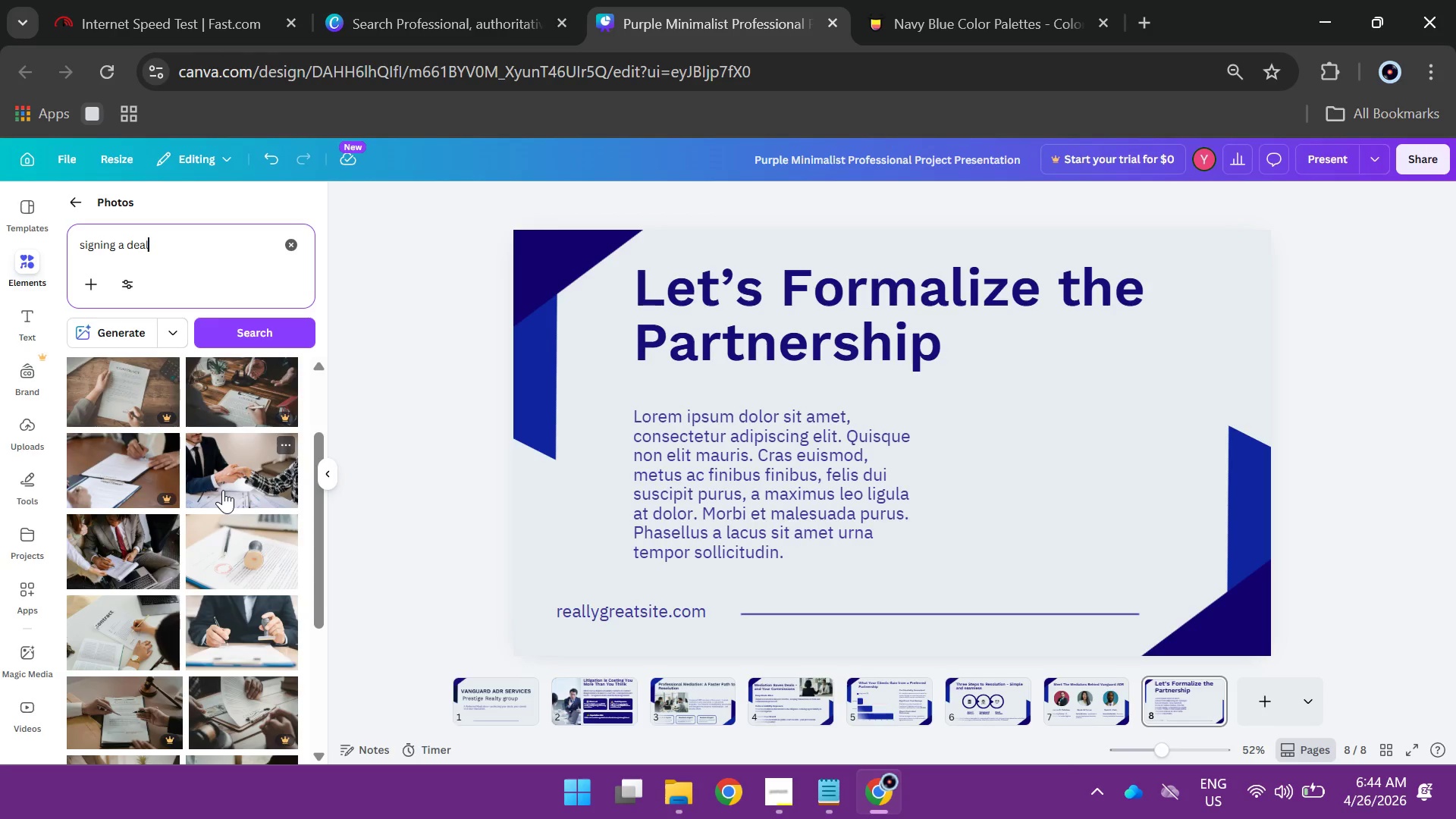 
left_click([228, 629])
 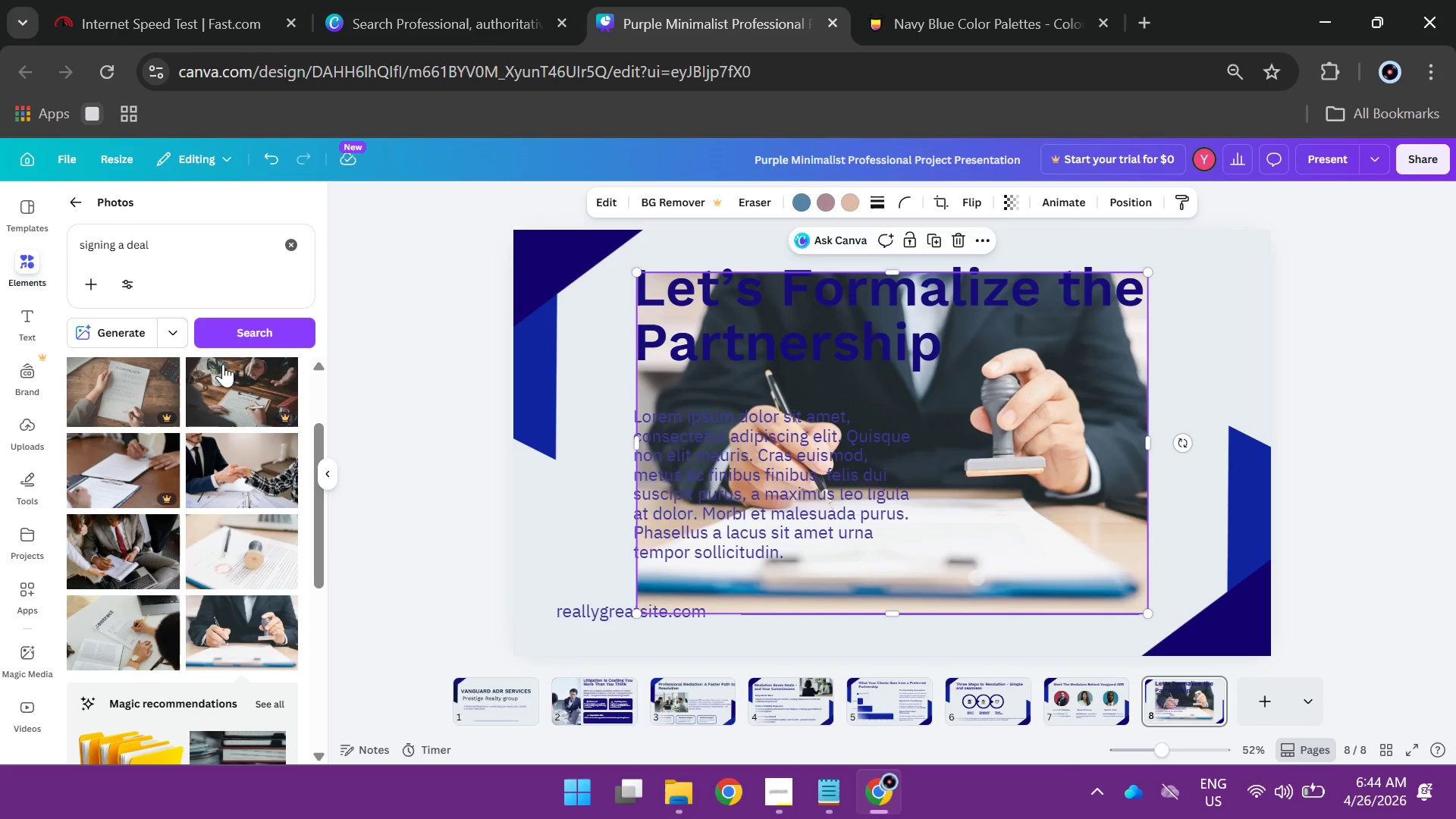 
wait(5.19)
 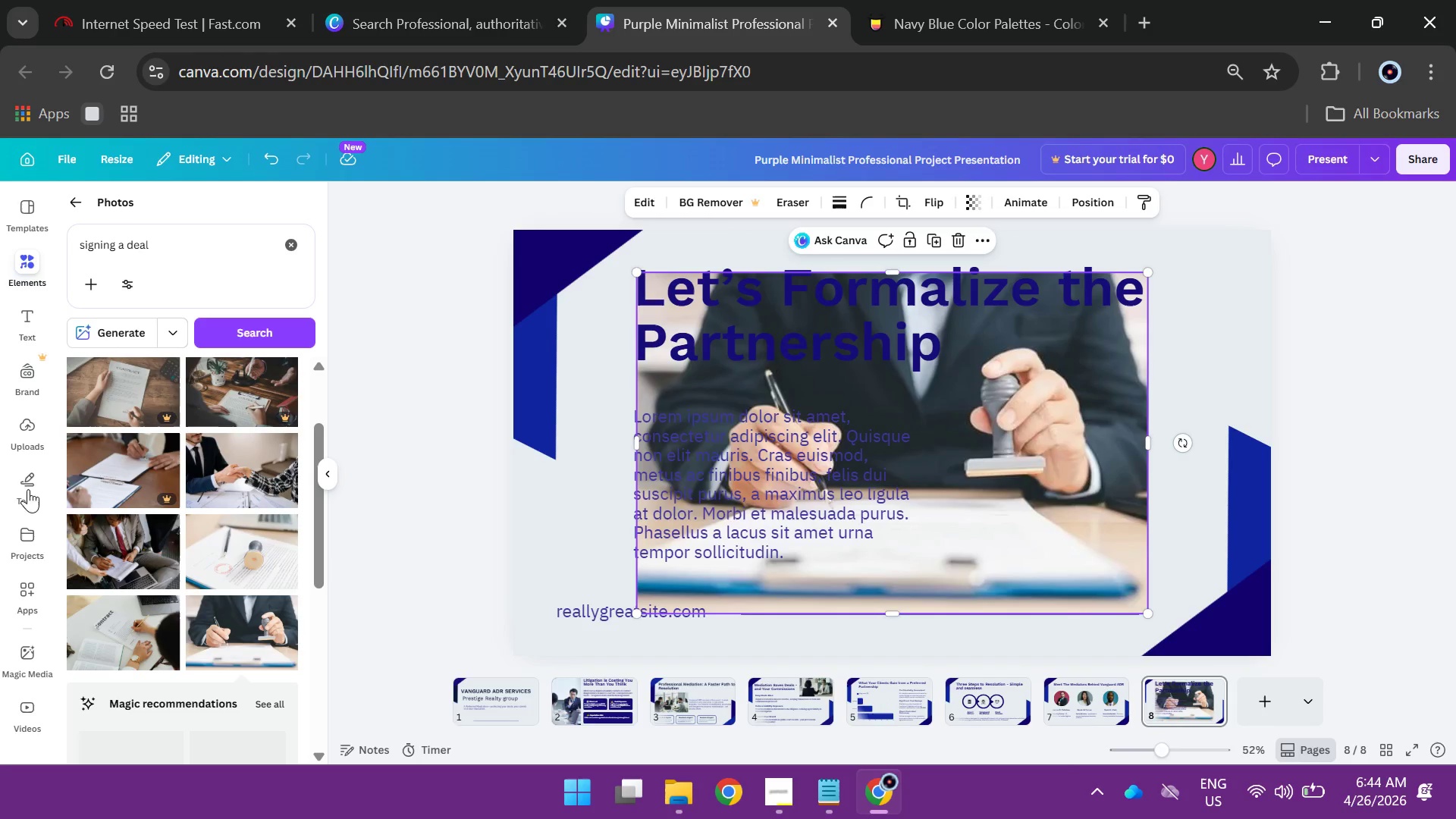 
left_click([83, 202])
 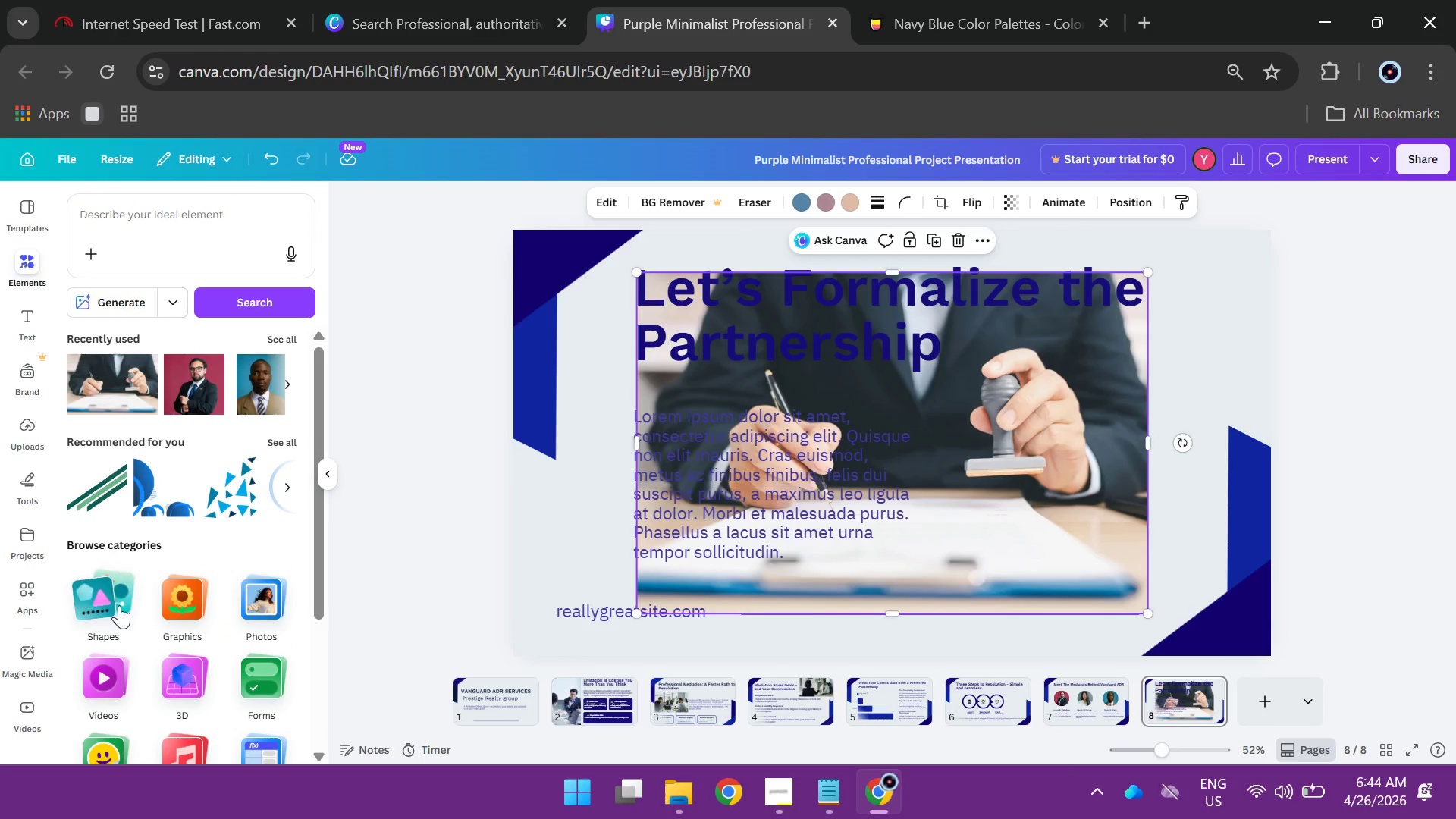 
scroll: coordinate [192, 618], scroll_direction: down, amount: 2.0
 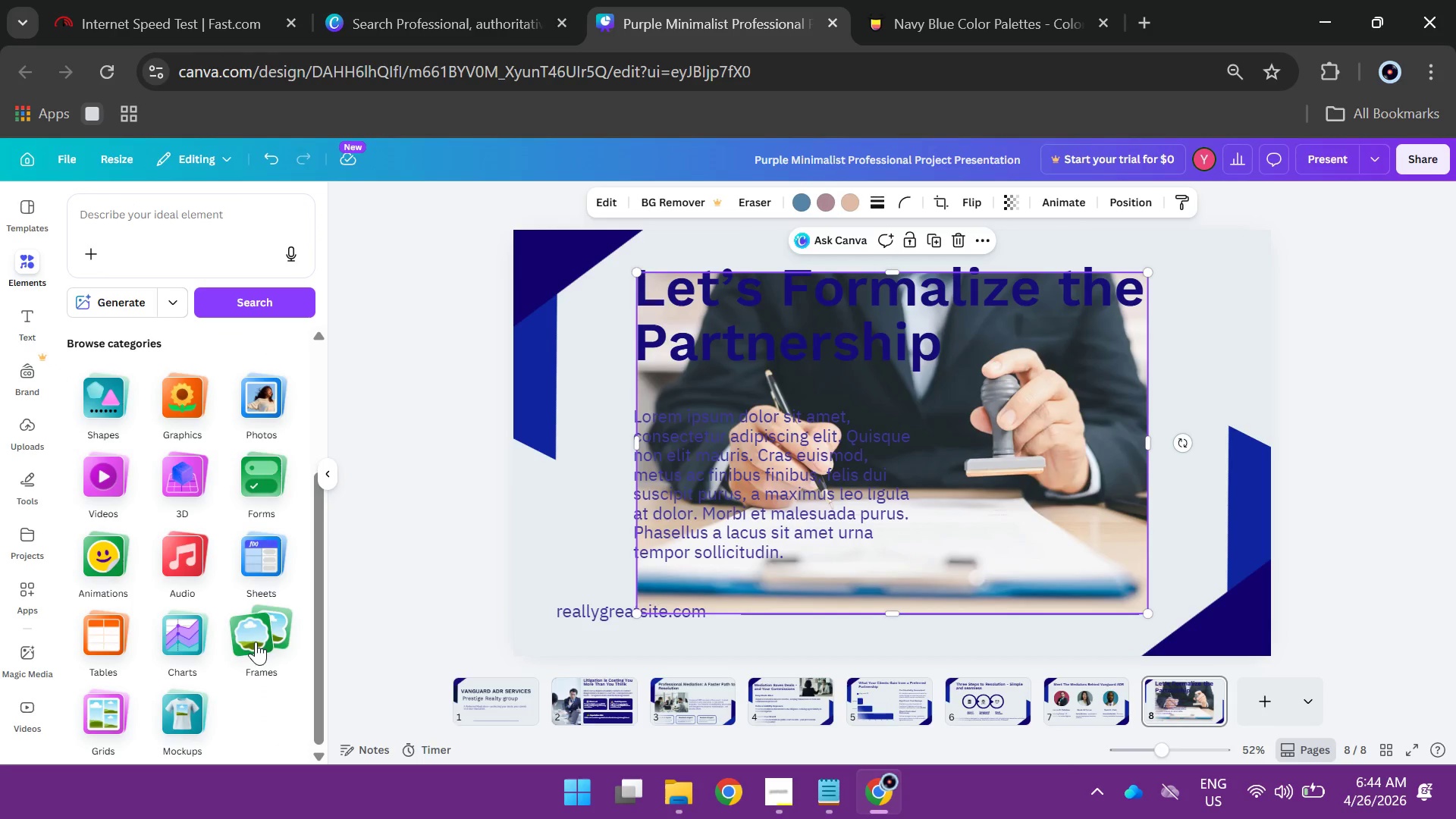 
left_click([256, 642])
 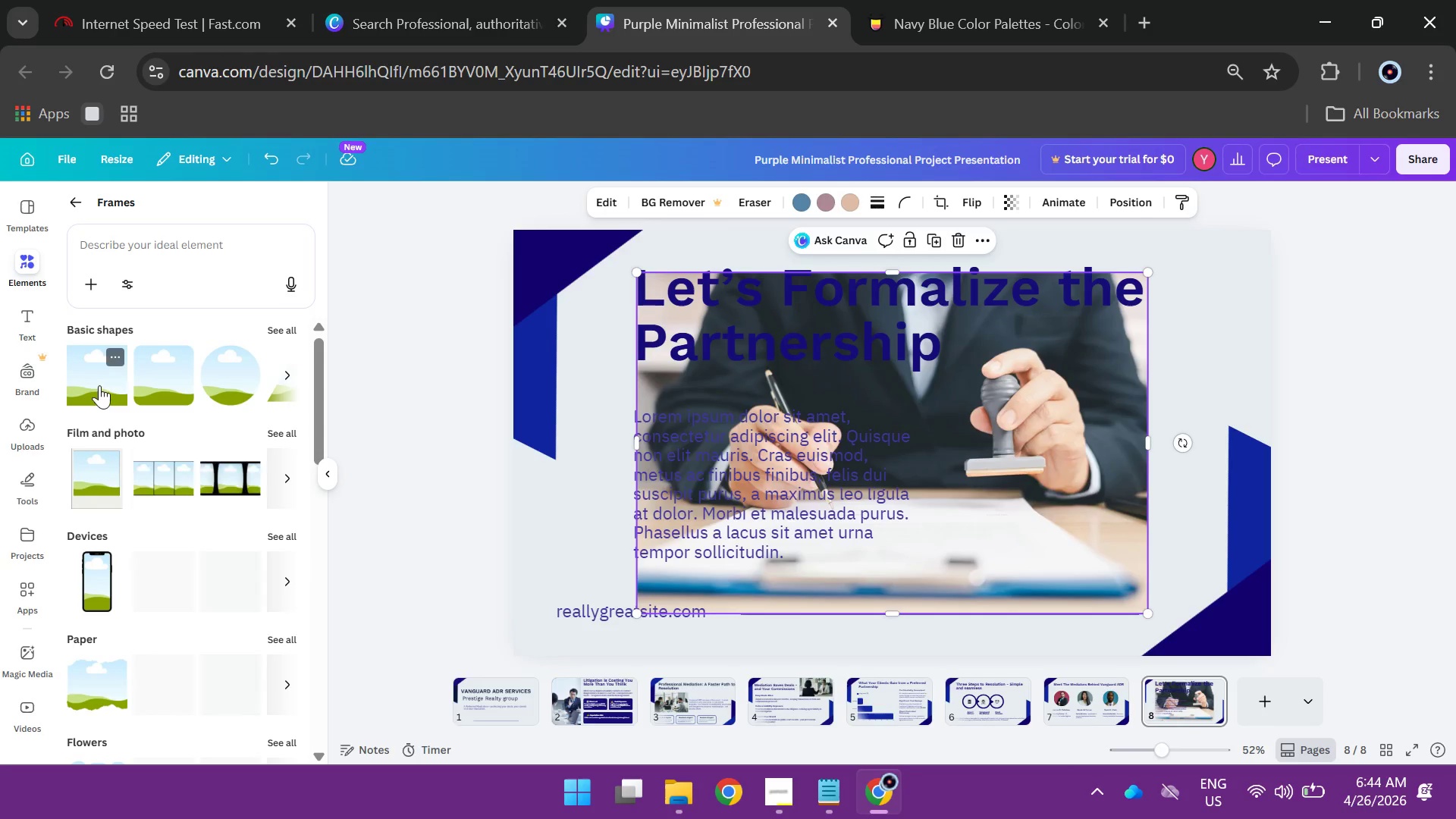 
left_click([99, 384])
 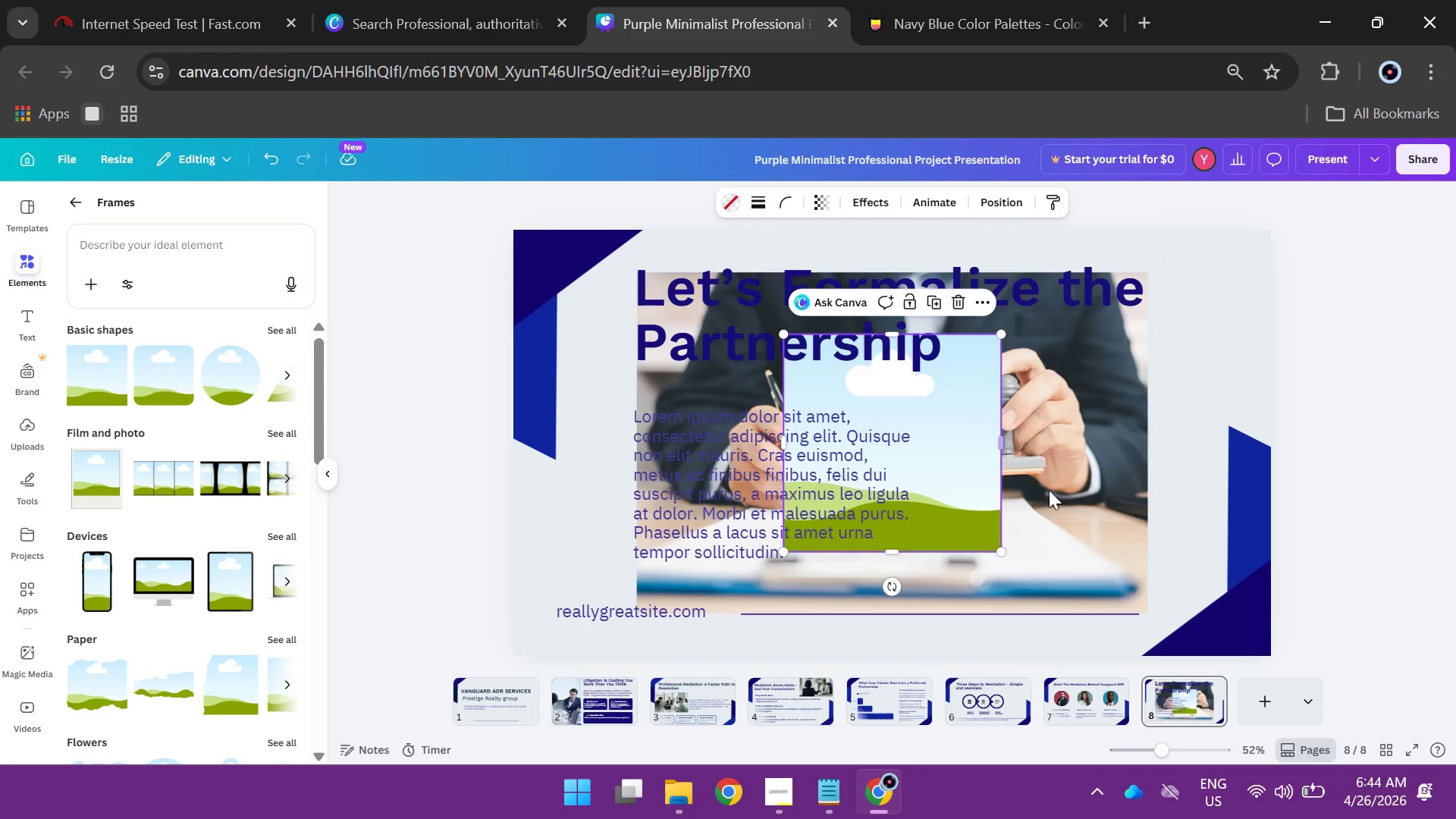 
left_click_drag(start_coordinate=[1067, 488], to_coordinate=[960, 494])
 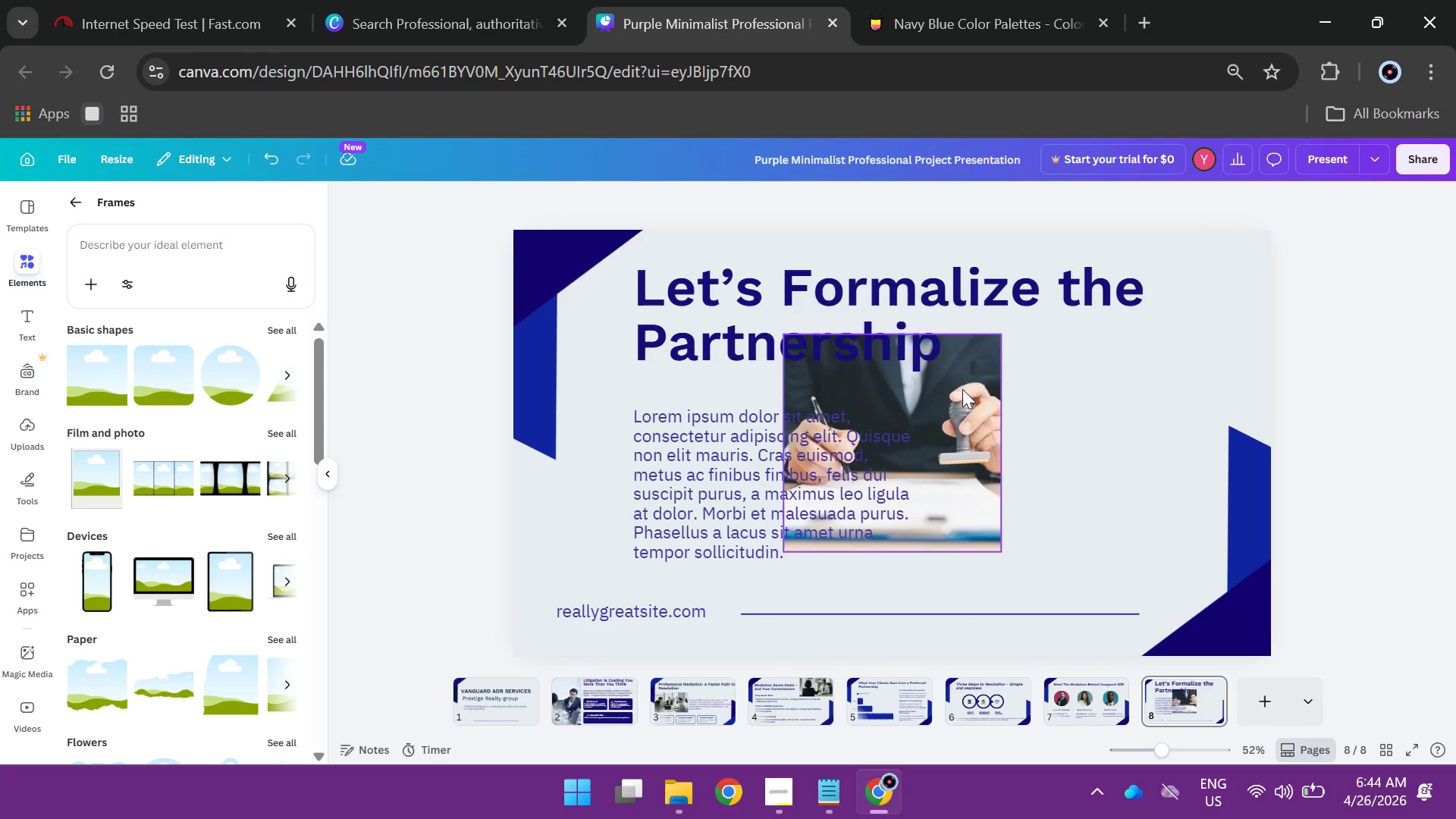 
left_click_drag(start_coordinate=[956, 391], to_coordinate=[1182, 431])
 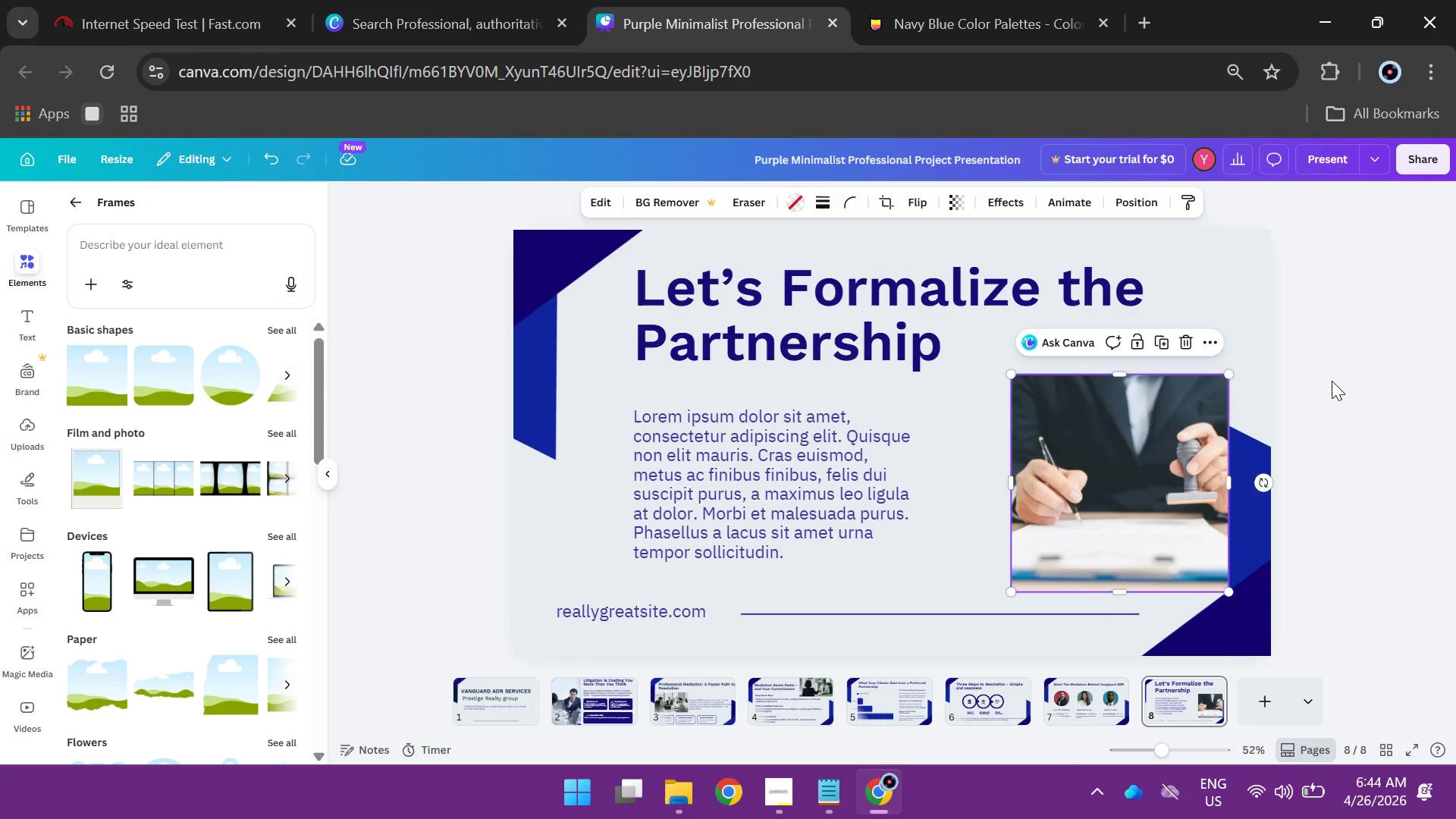 
left_click([1332, 381])
 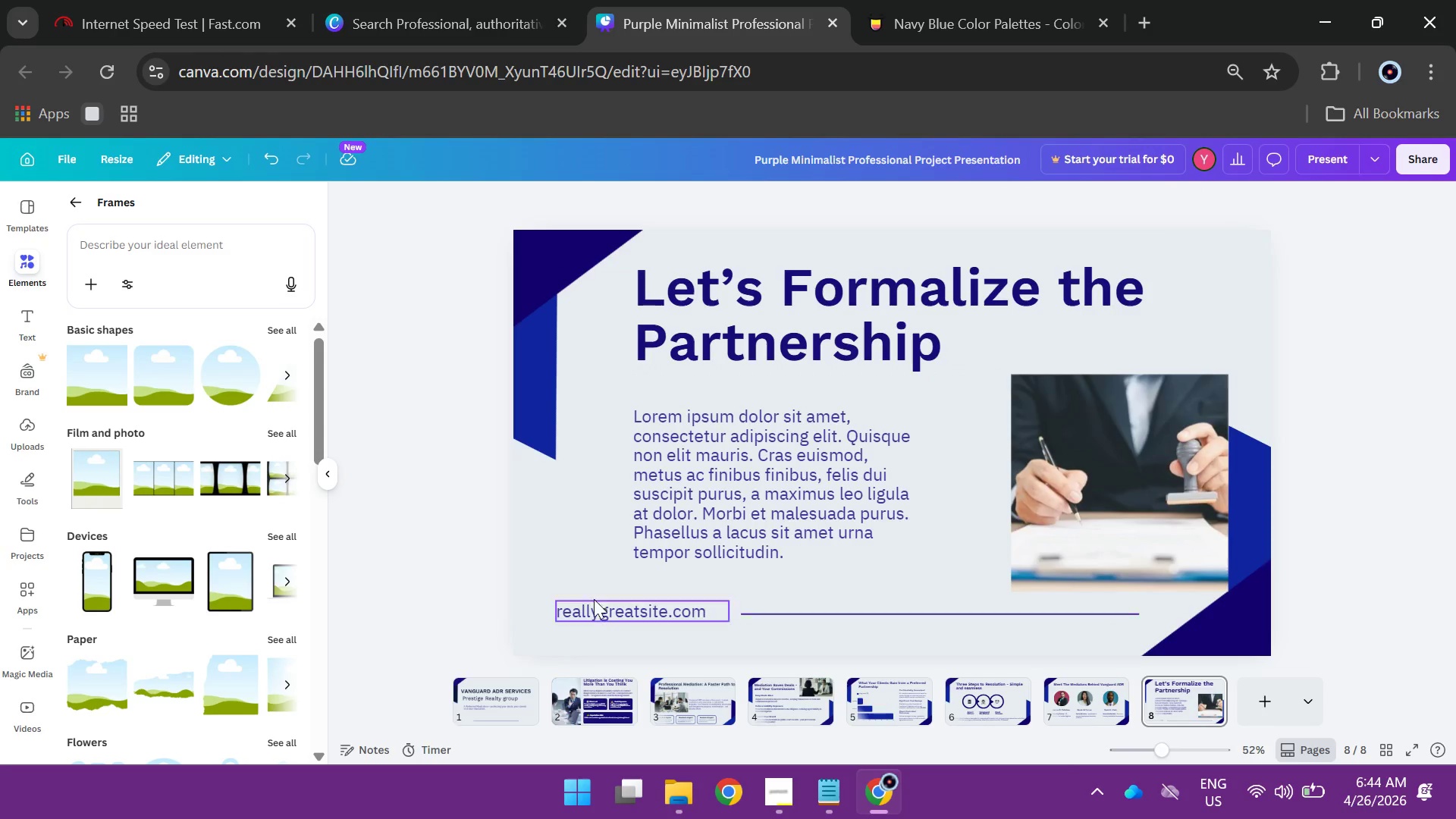 
left_click_drag(start_coordinate=[557, 588], to_coordinate=[815, 634])
 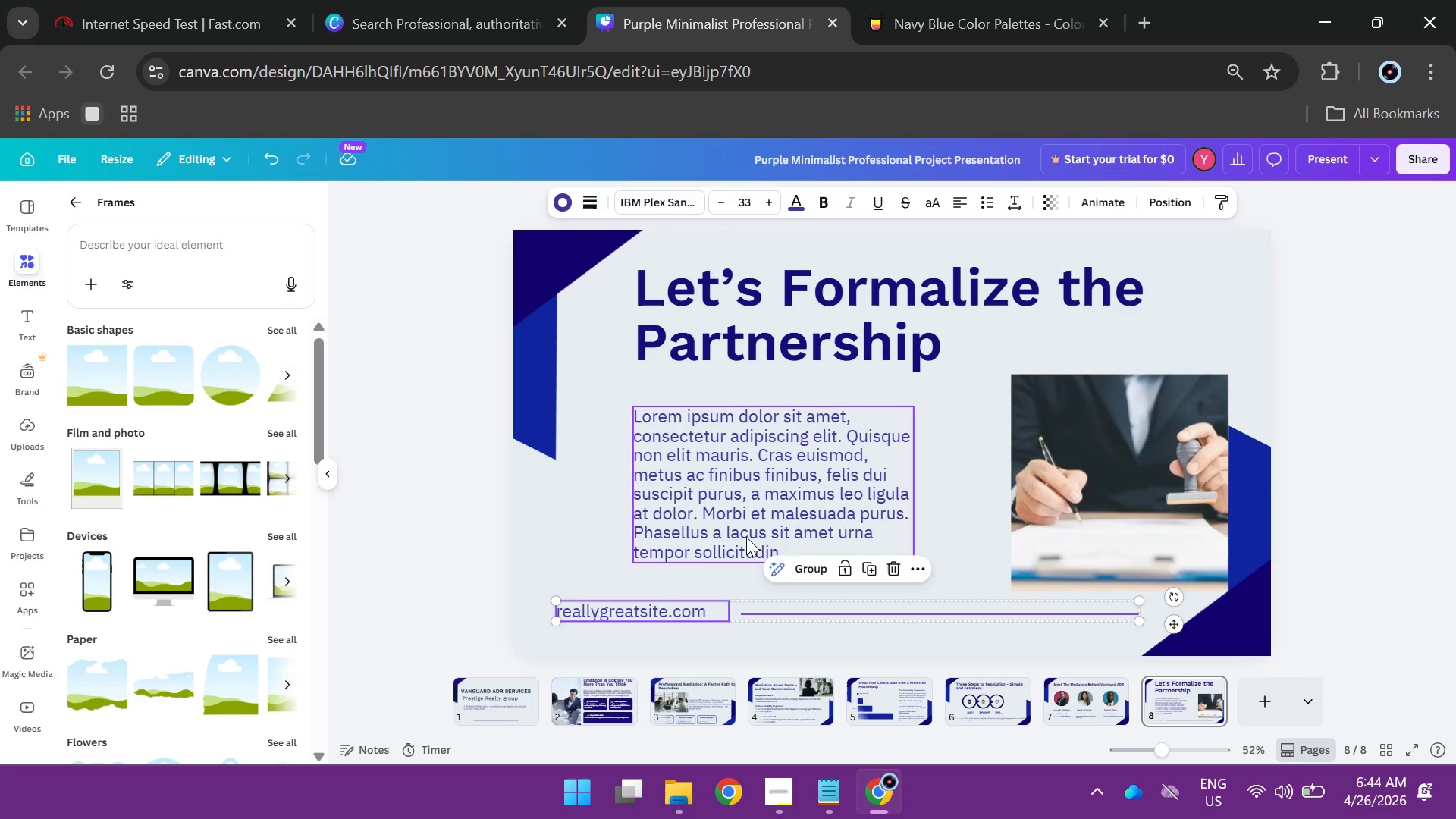 
key(Backspace)
 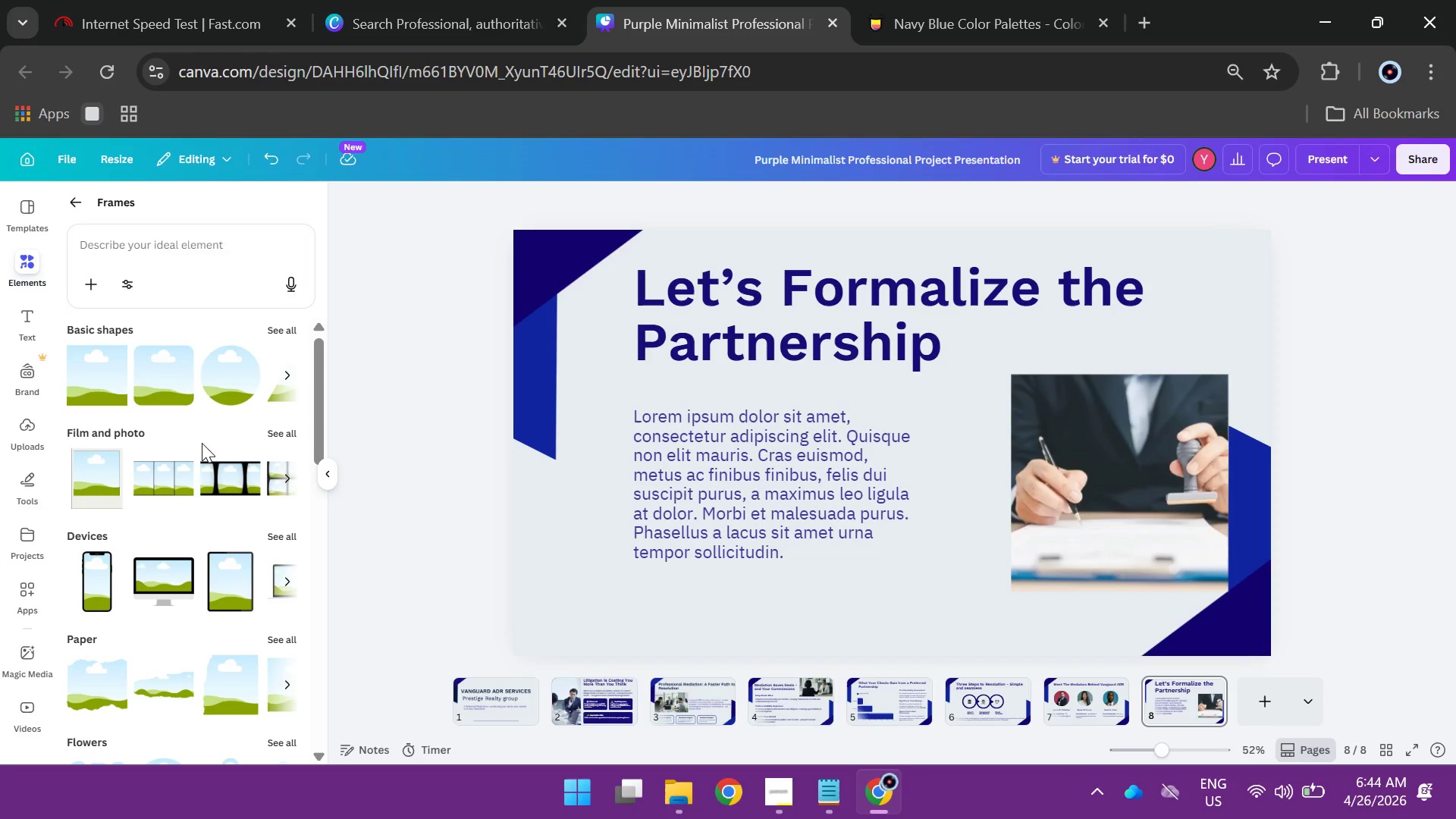 
wait(6.03)
 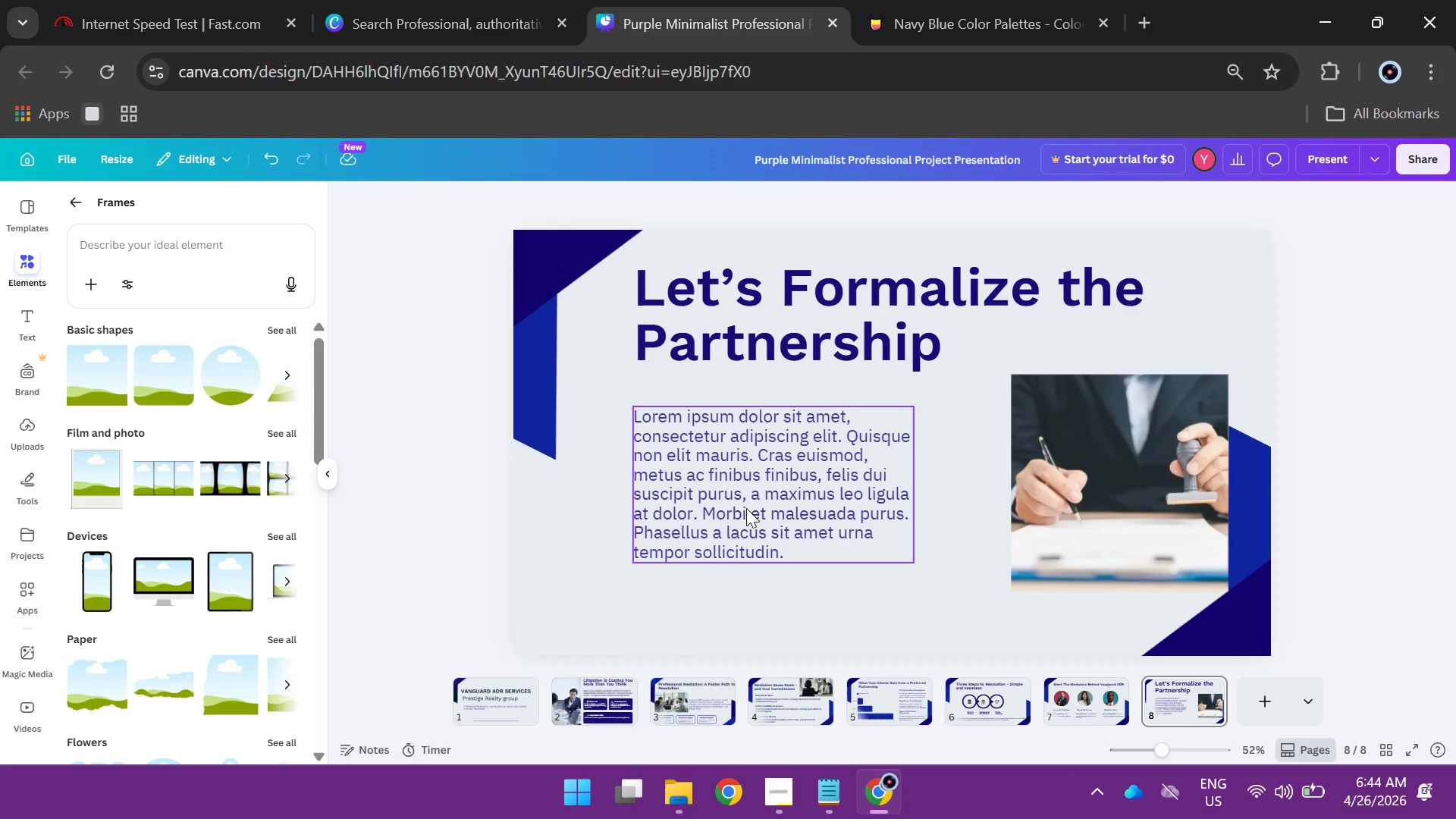 
left_click([73, 205])
 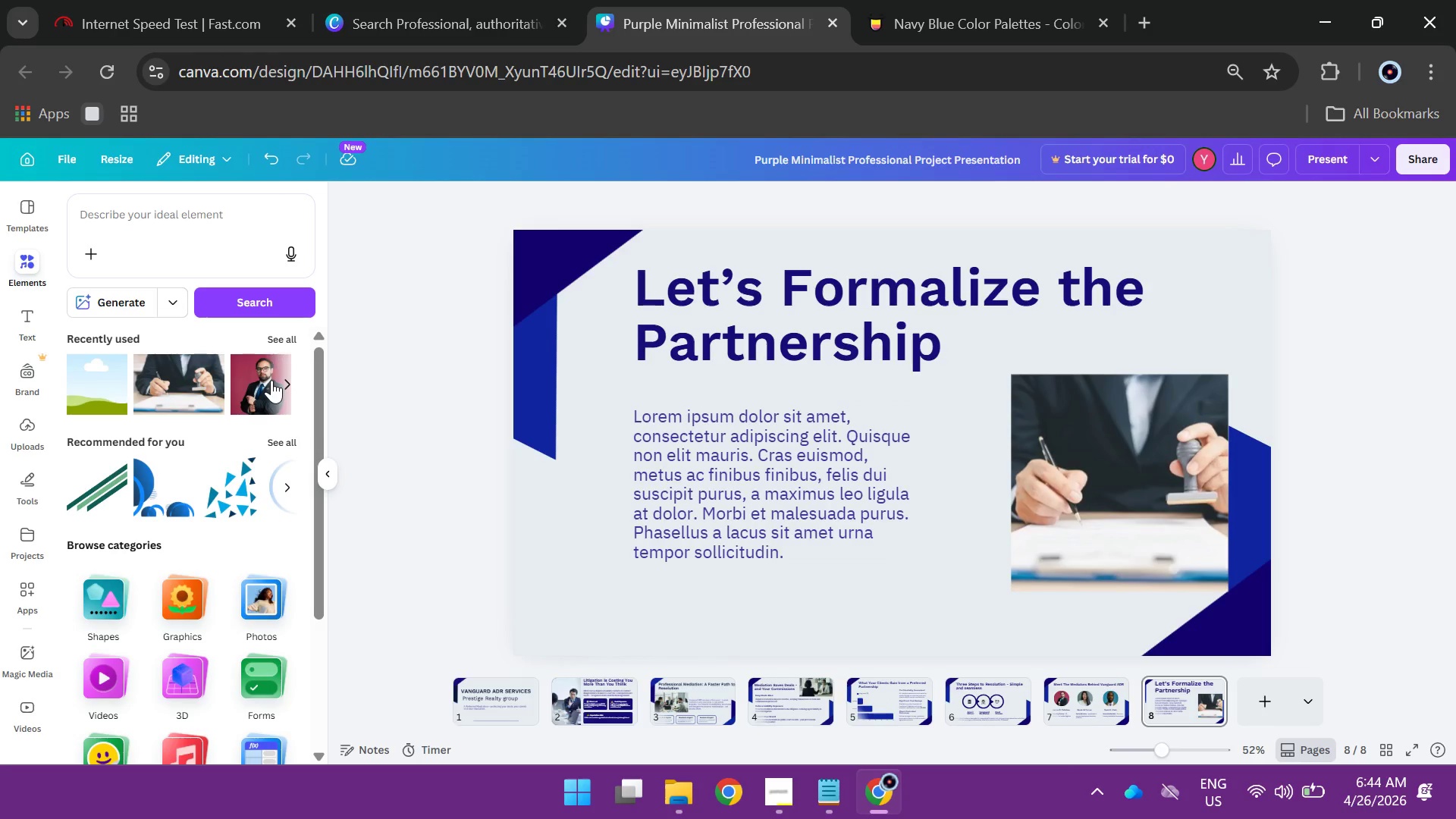 
left_click([275, 383])
 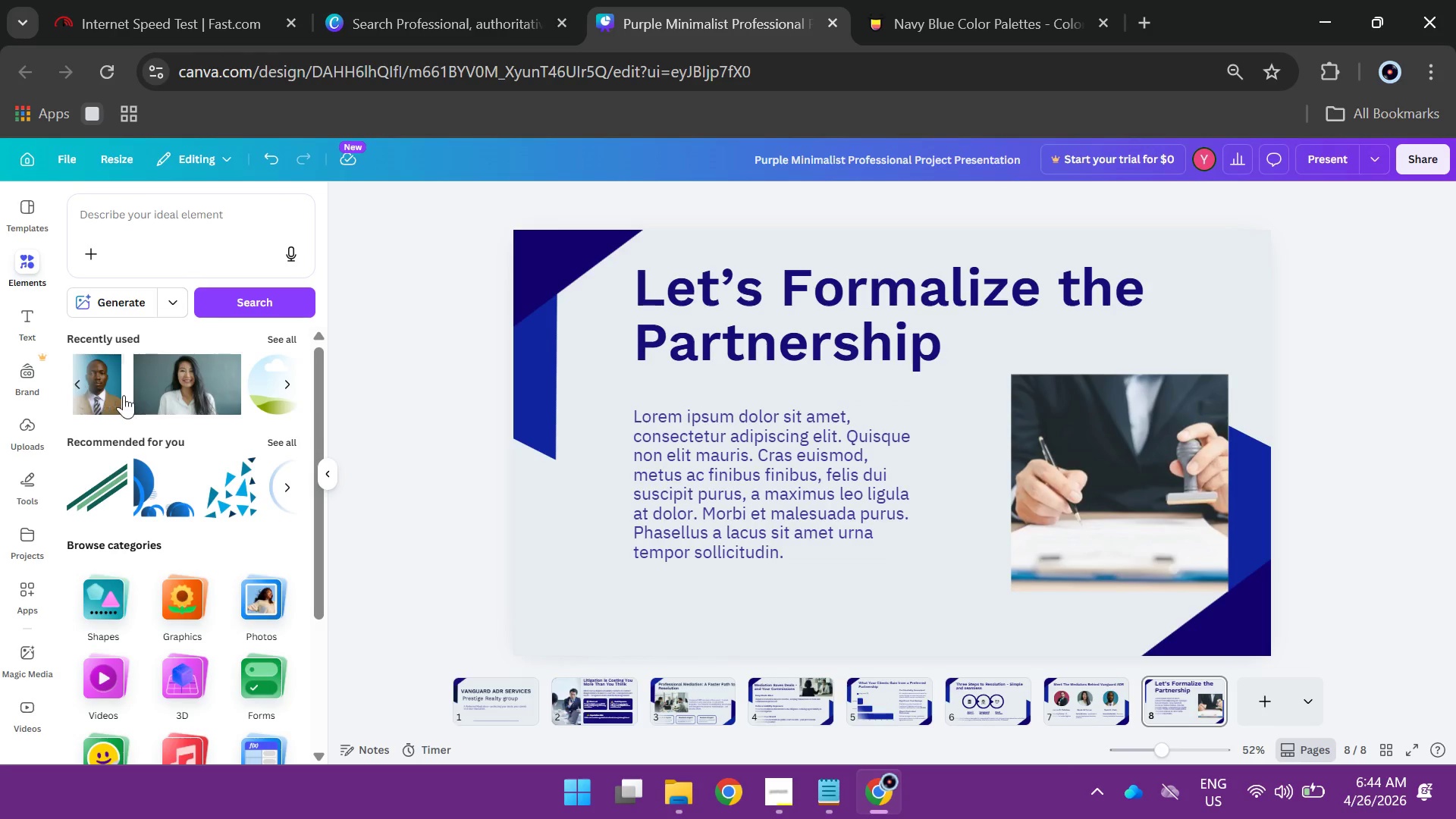 
scroll: coordinate [124, 396], scroll_direction: down, amount: 3.0
 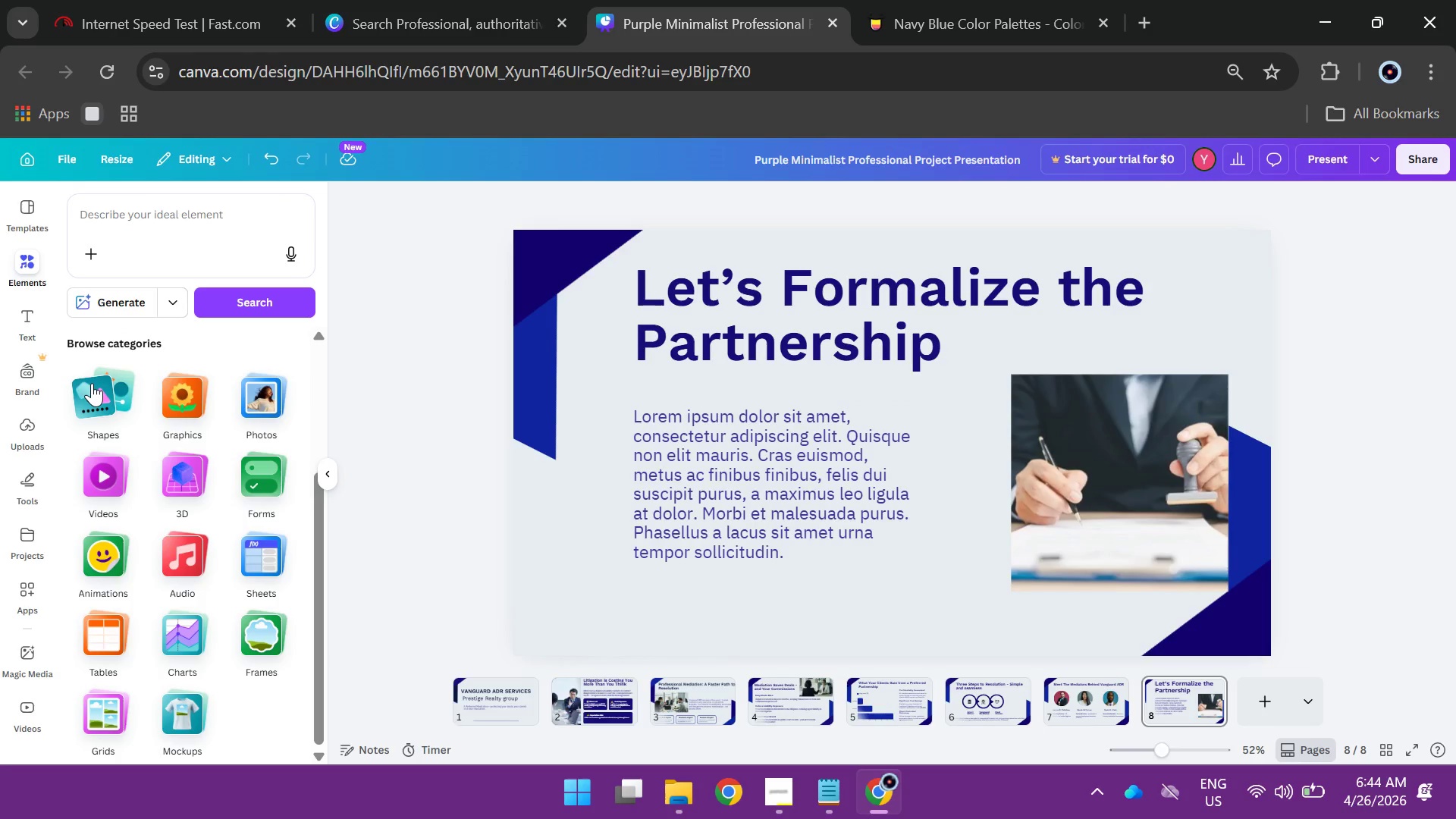 
left_click([92, 383])
 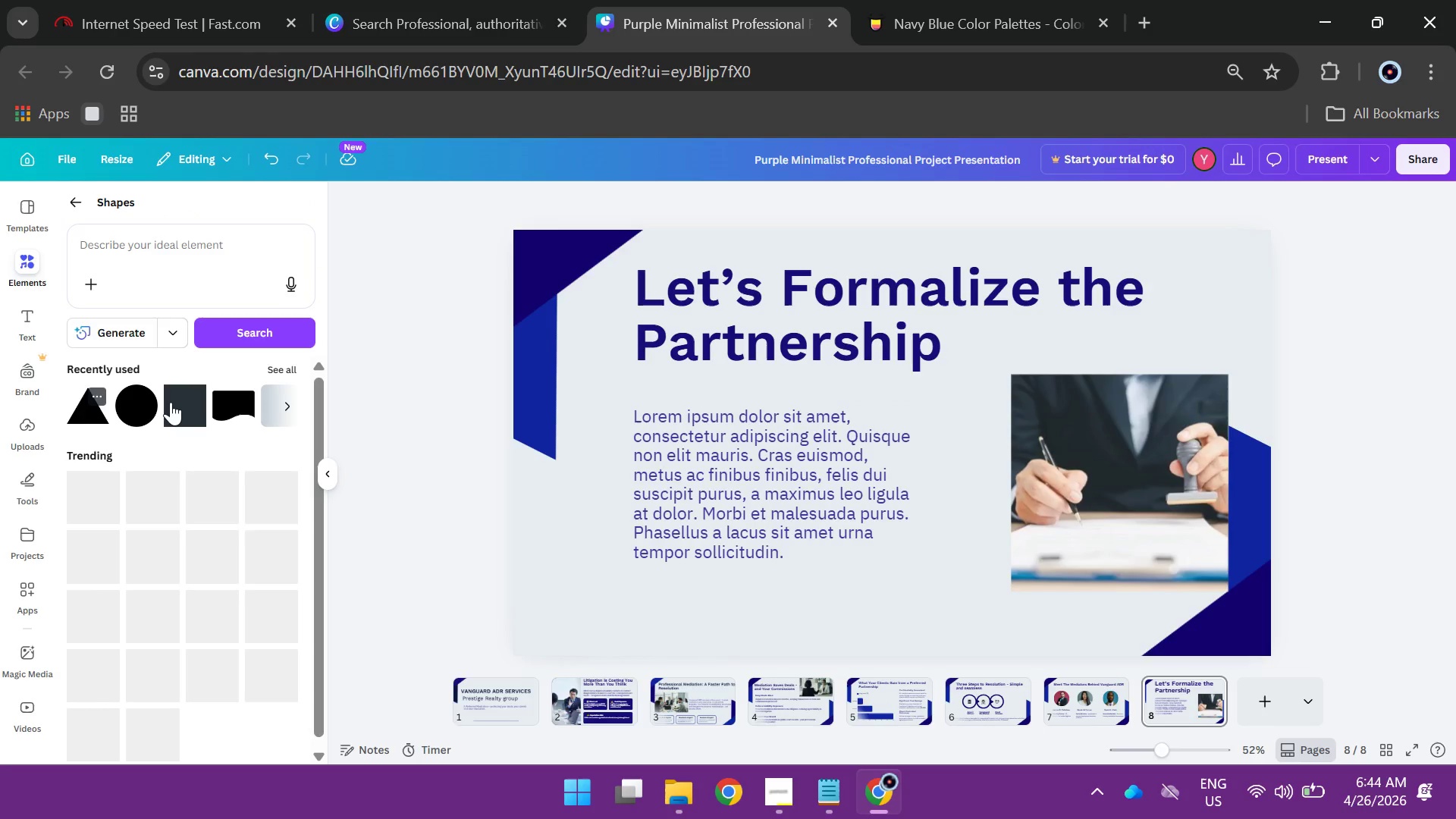 
left_click([171, 402])
 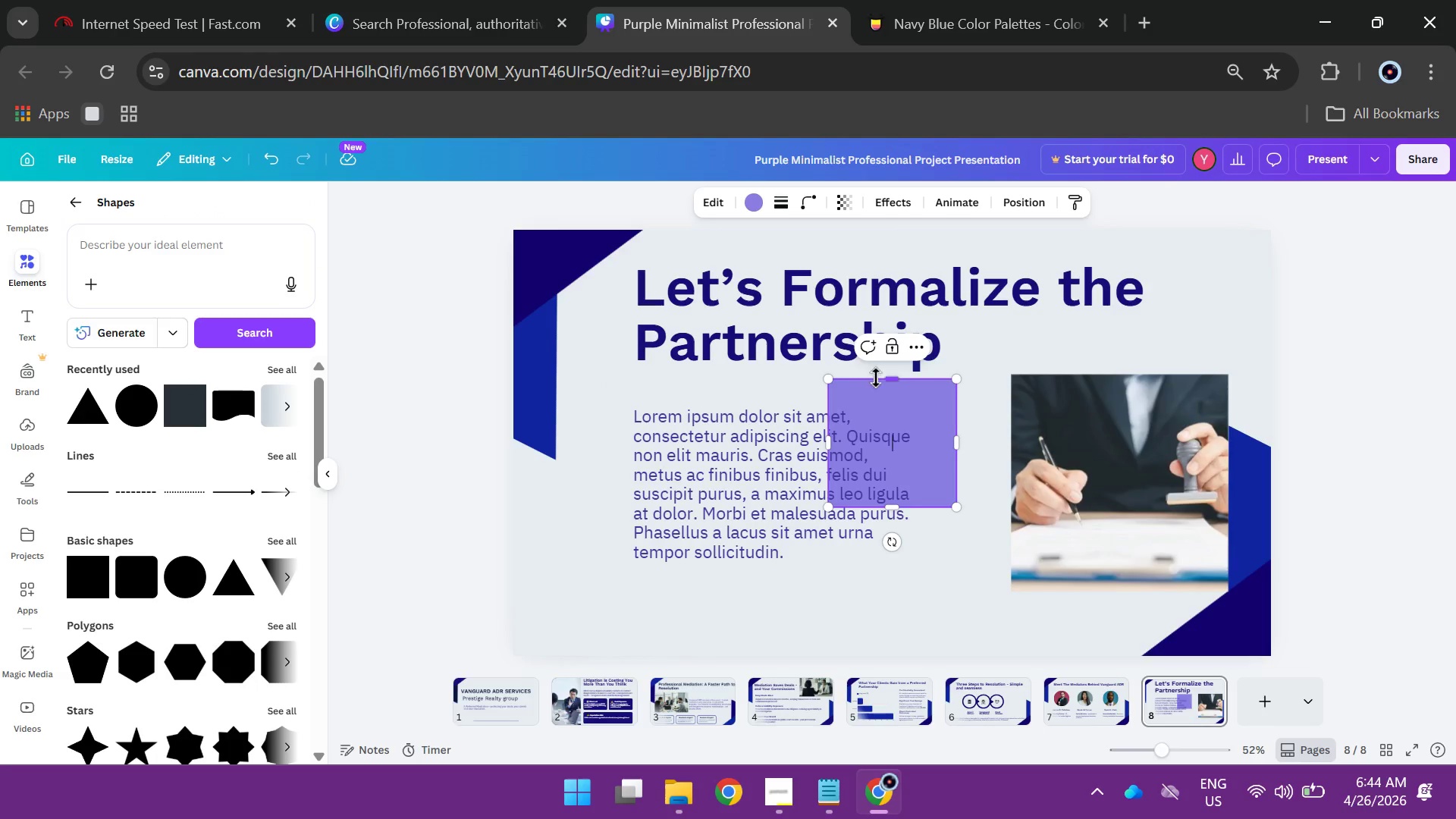 
left_click_drag(start_coordinate=[905, 407], to_coordinate=[673, 563])
 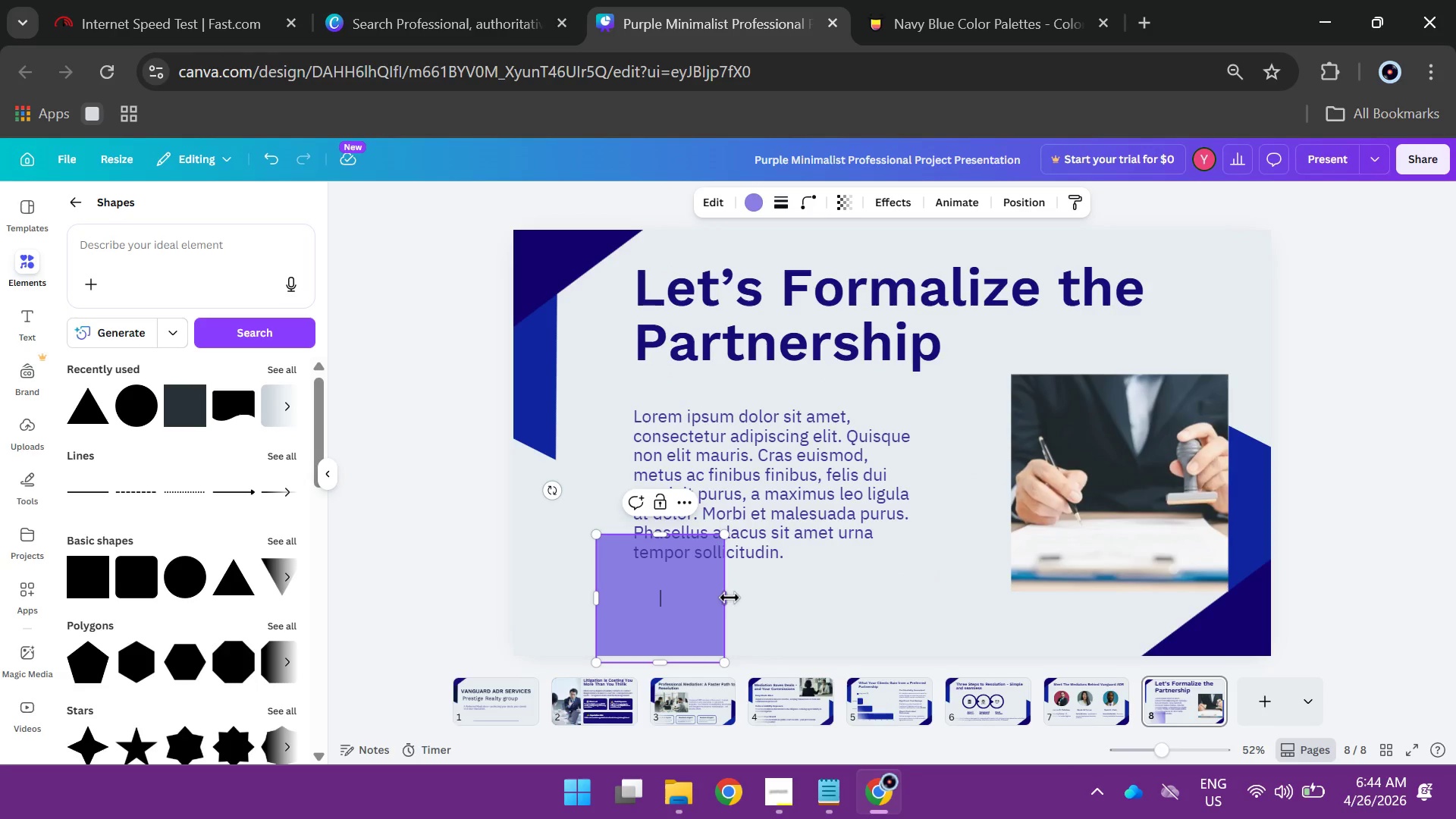 
left_click_drag(start_coordinate=[730, 598], to_coordinate=[932, 579])
 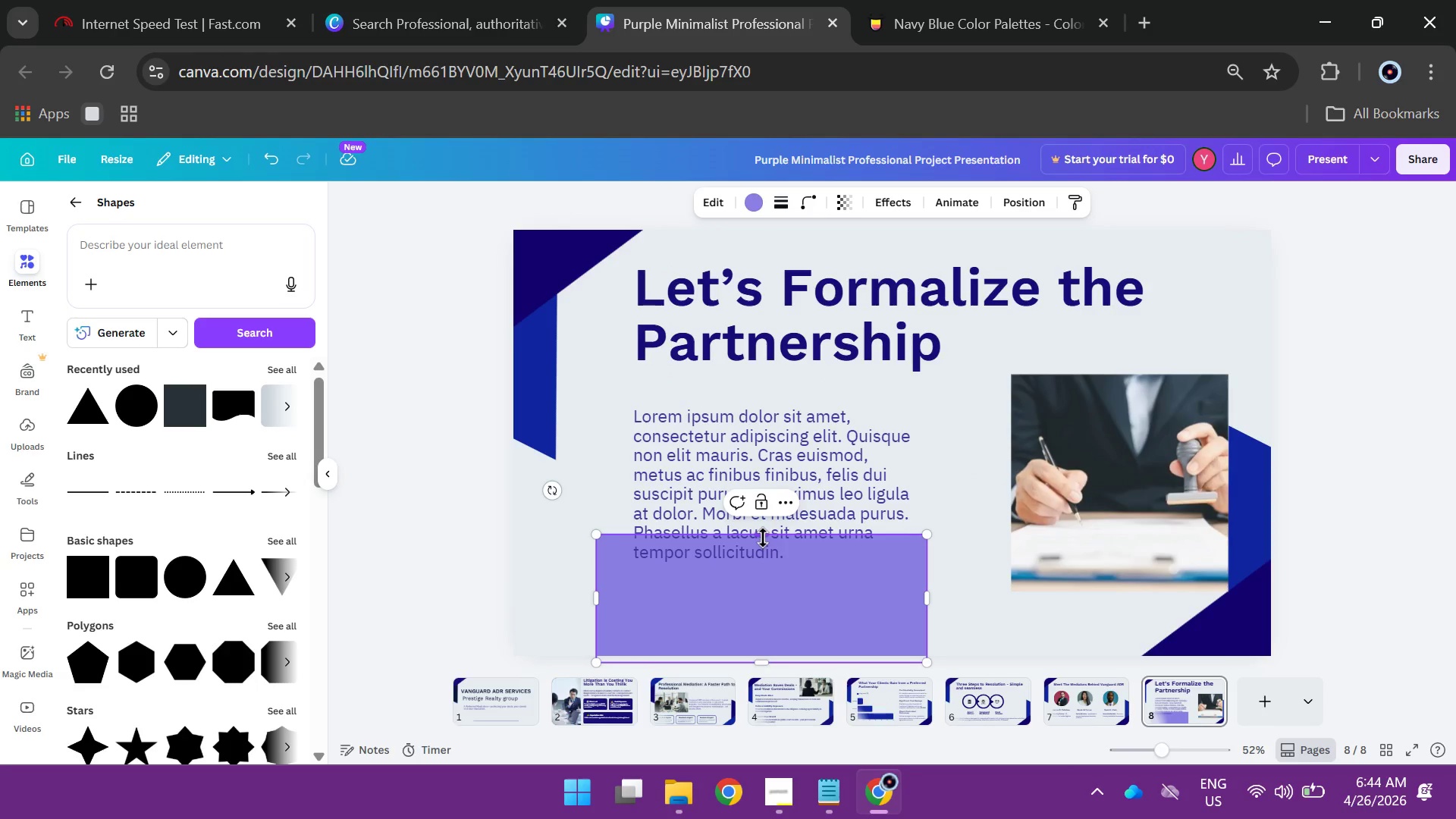 
left_click_drag(start_coordinate=[763, 538], to_coordinate=[765, 590])
 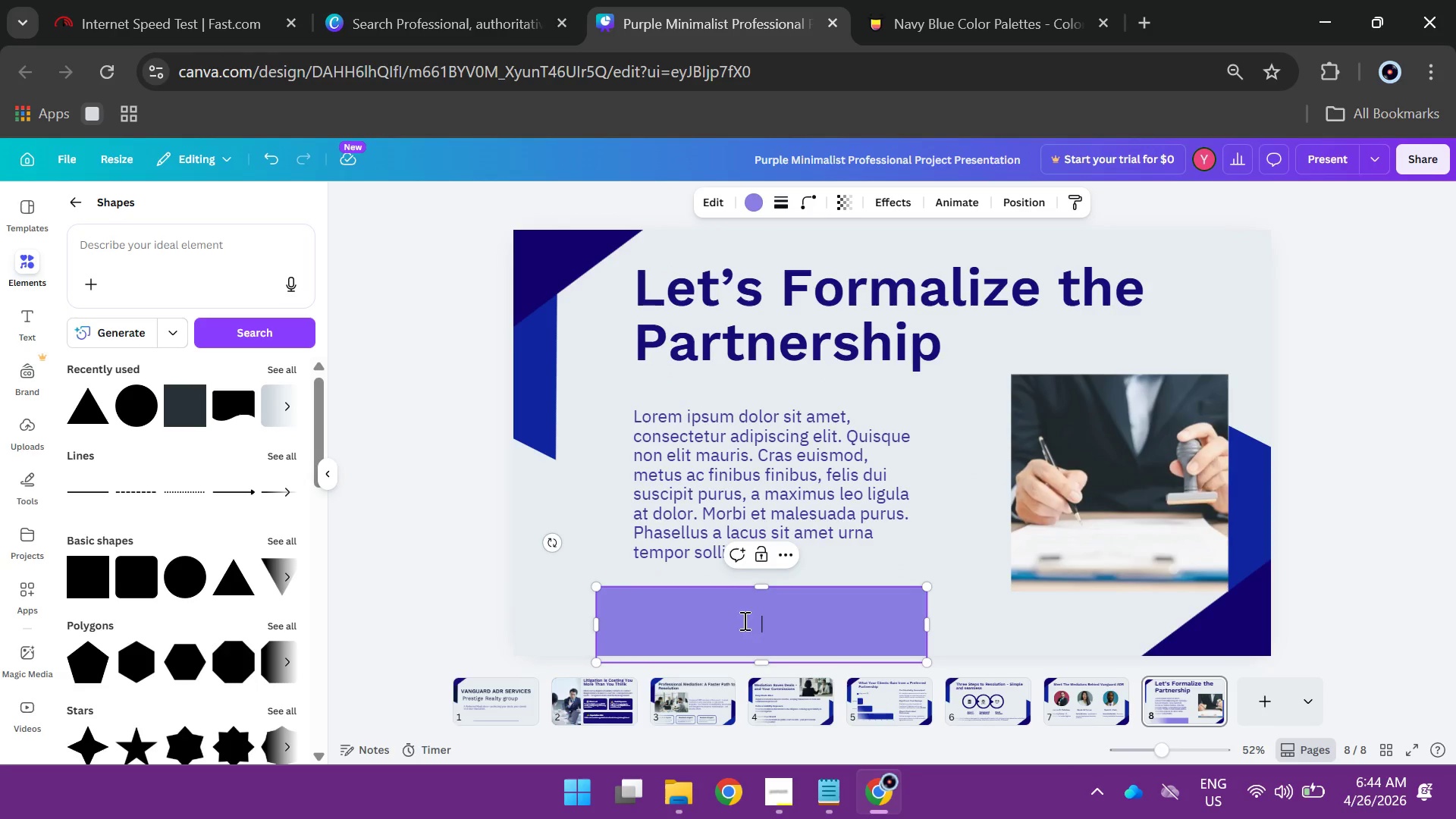 
left_click_drag(start_coordinate=[743, 624], to_coordinate=[743, 620])
 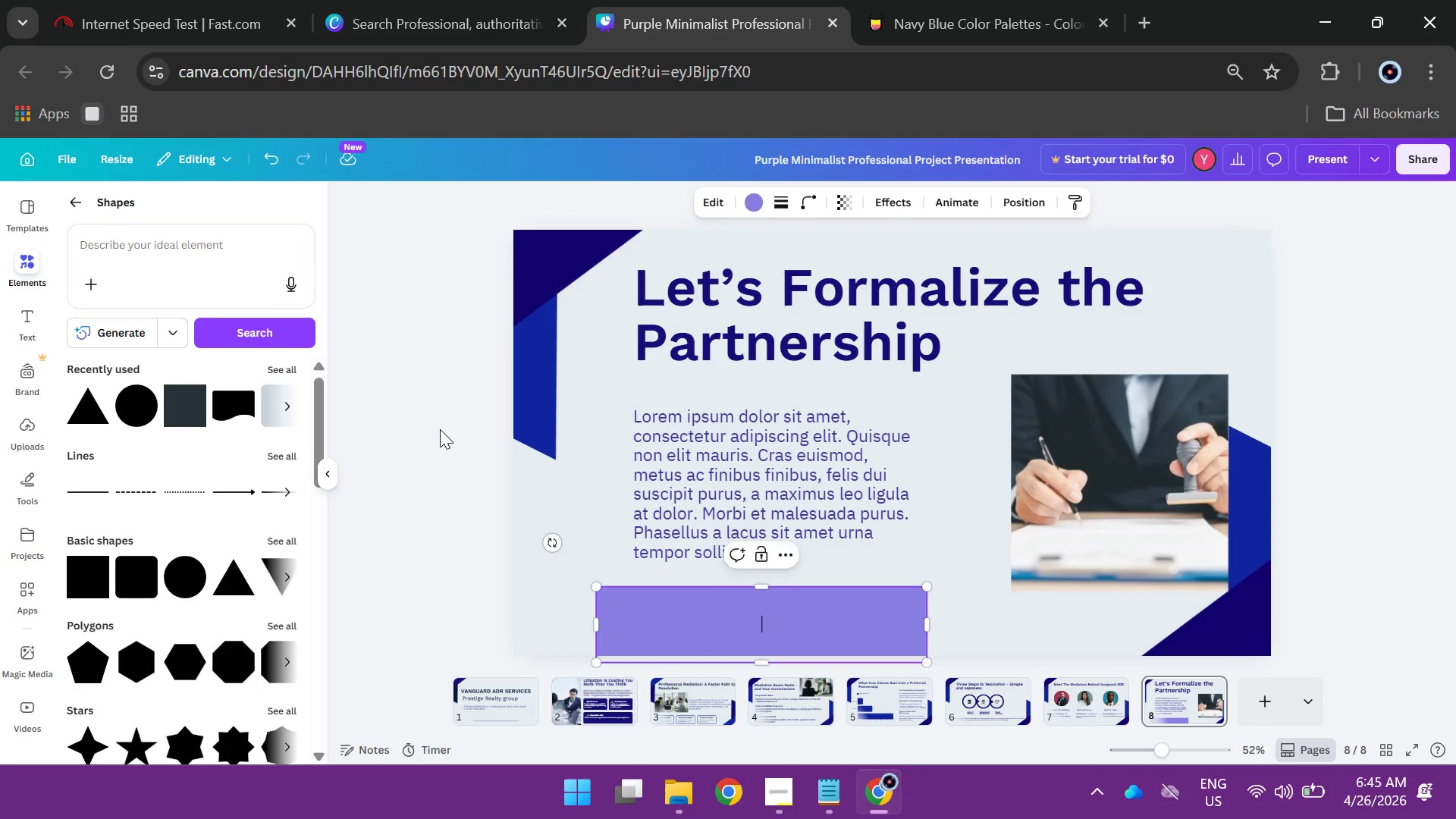 
left_click([440, 429])
 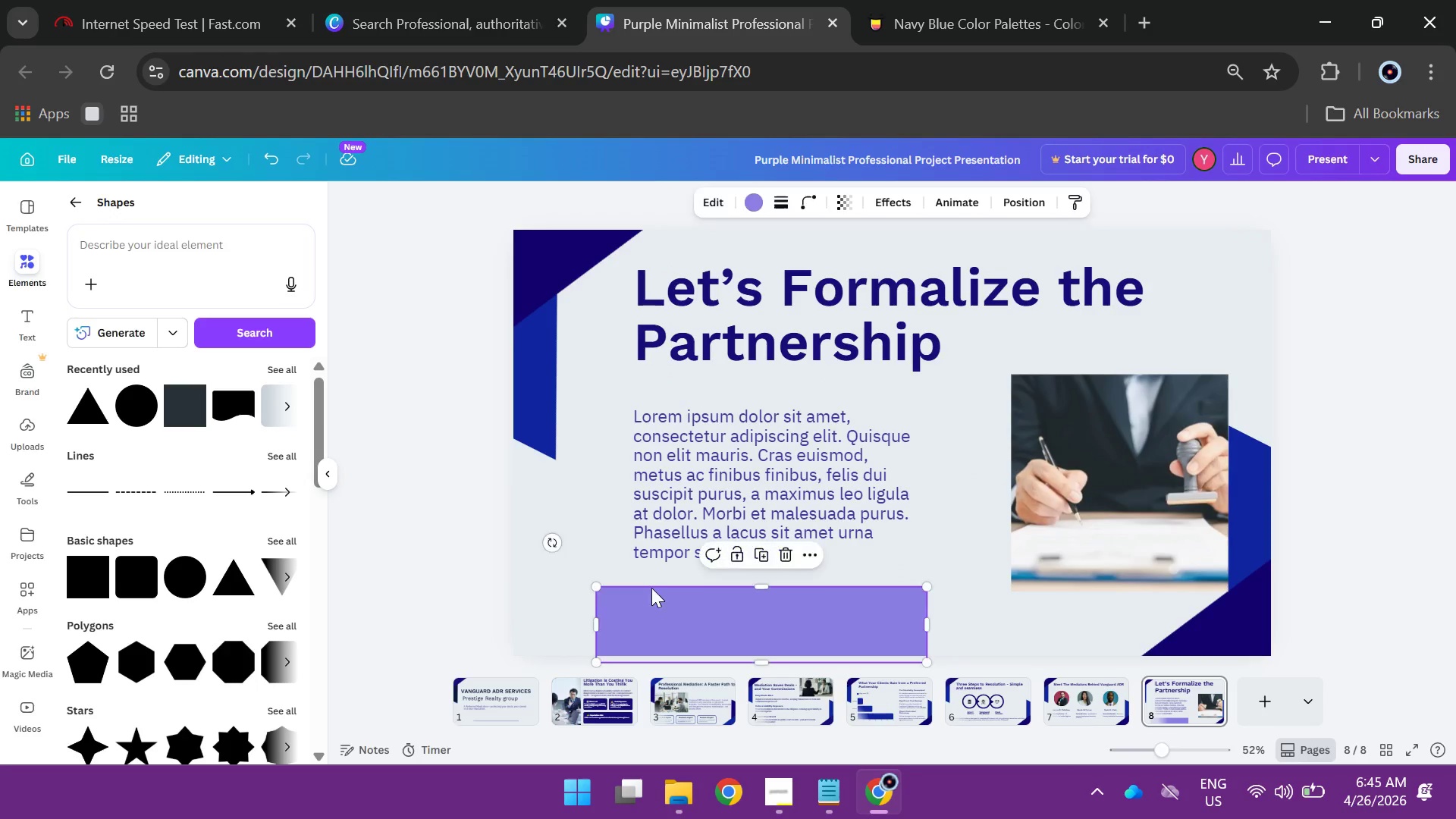 
left_click_drag(start_coordinate=[651, 598], to_coordinate=[651, 585])
 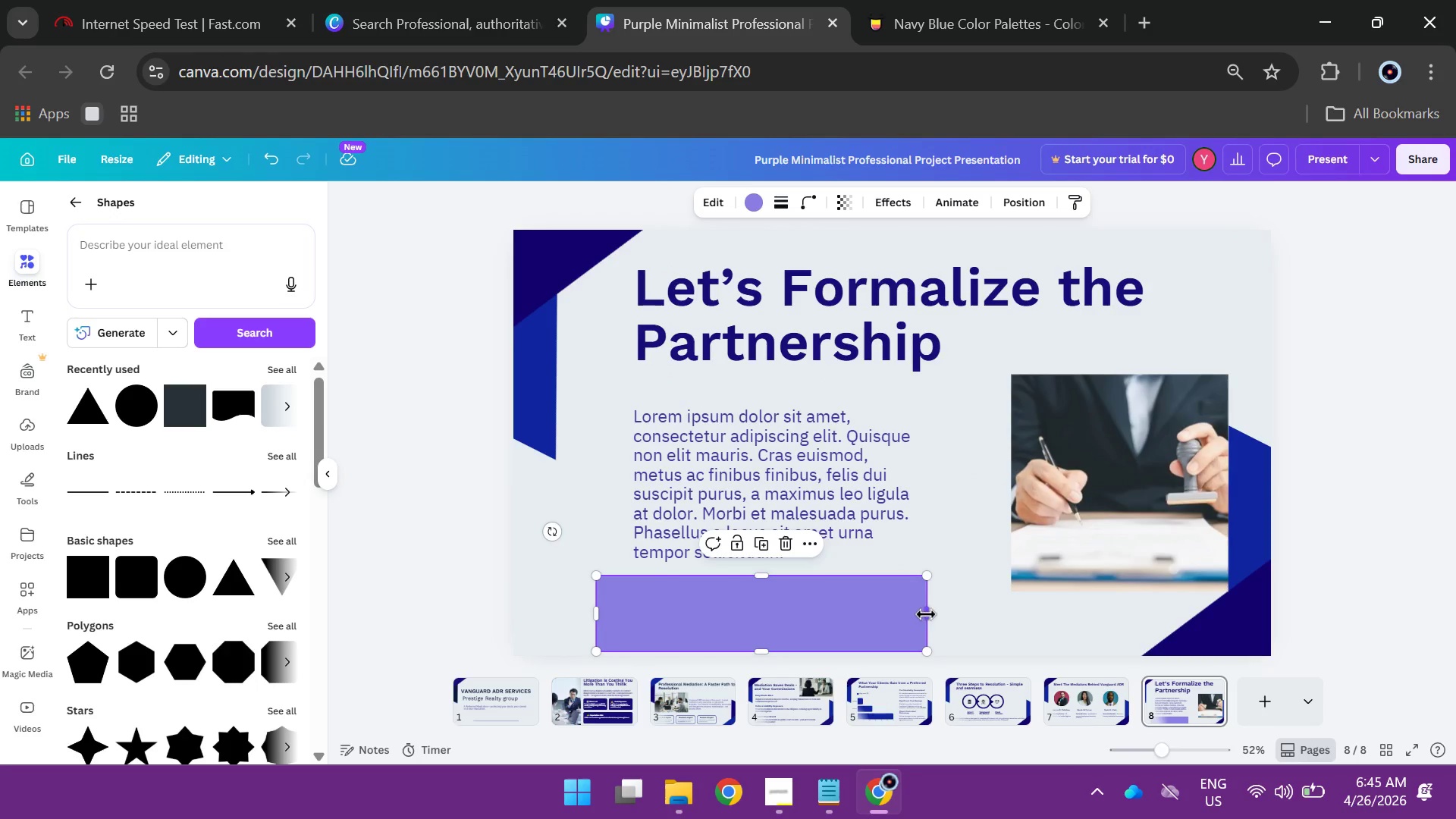 
left_click_drag(start_coordinate=[926, 614], to_coordinate=[964, 617])
 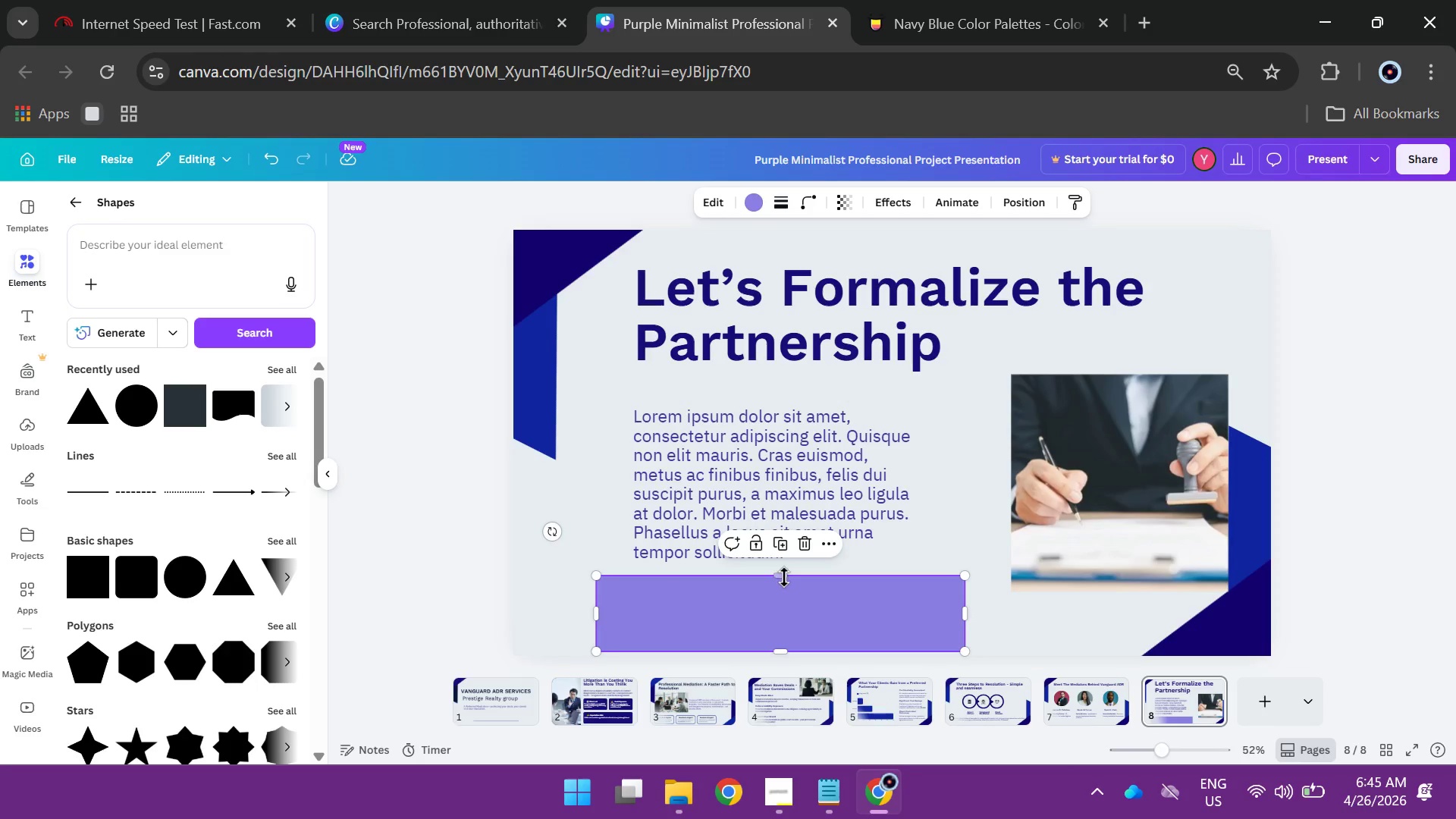 
left_click_drag(start_coordinate=[784, 577], to_coordinate=[784, 595])
 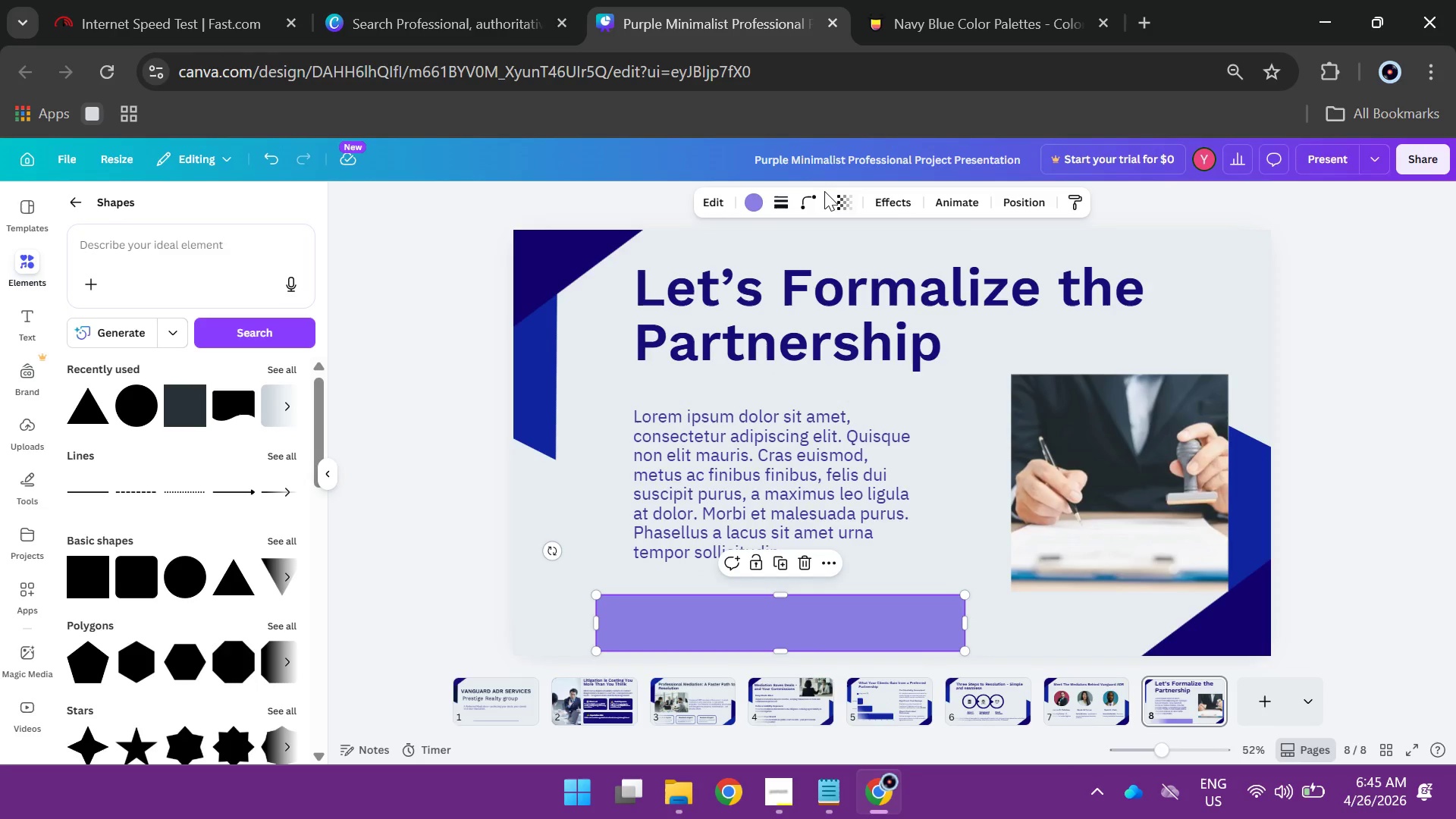 
left_click([809, 200])
 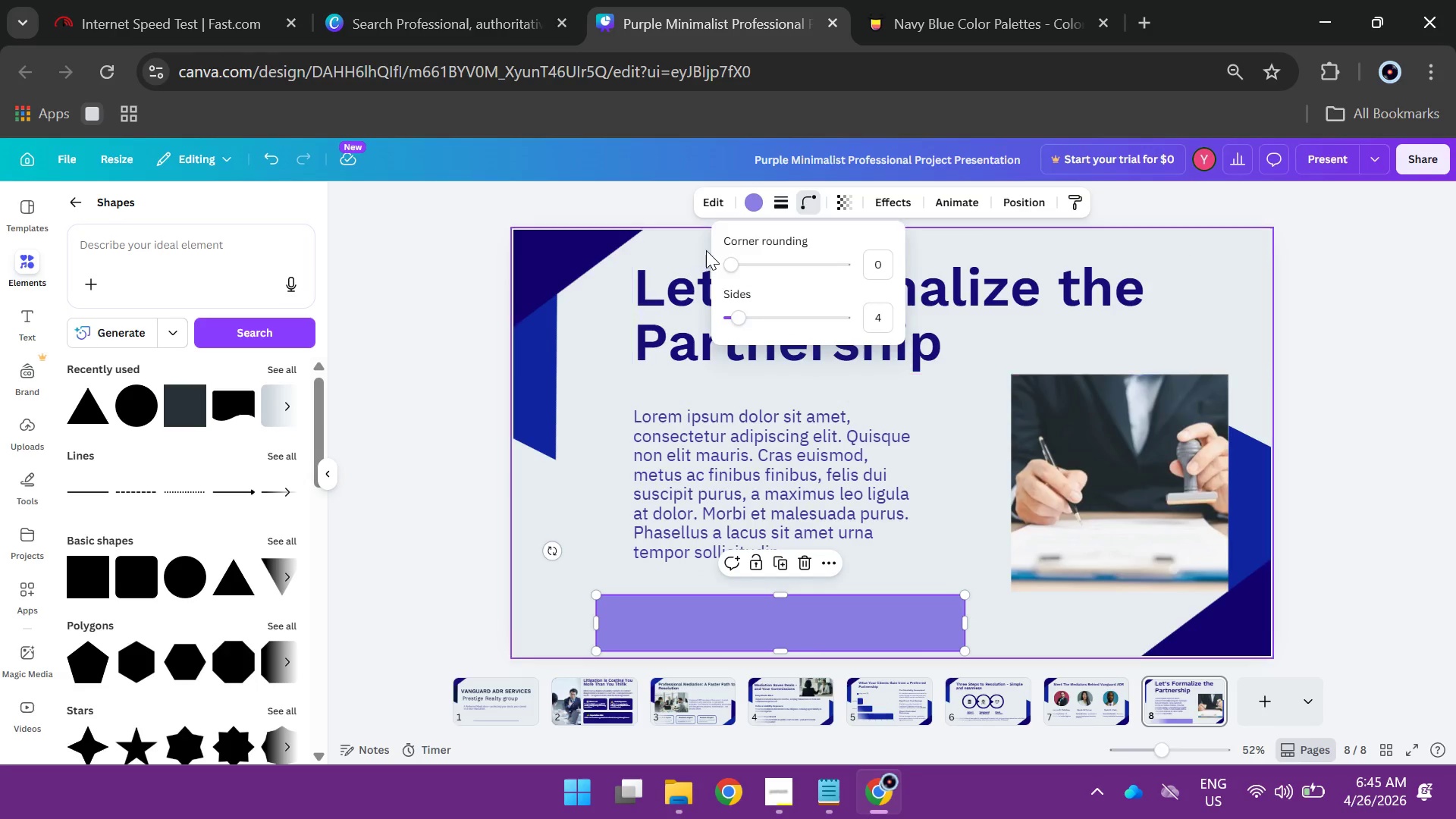 
left_click_drag(start_coordinate=[728, 262], to_coordinate=[774, 257])
 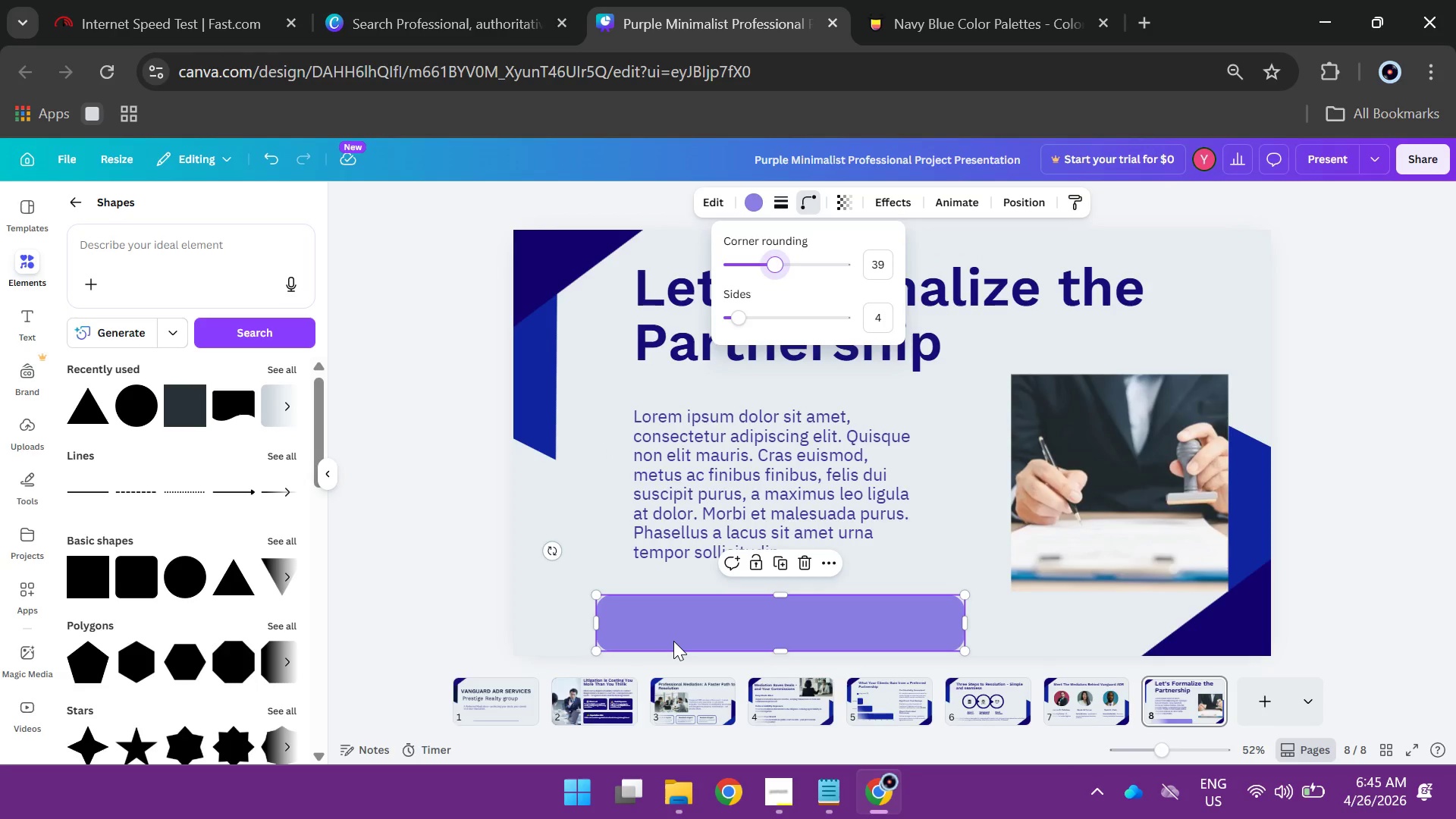 
left_click_drag(start_coordinate=[673, 633], to_coordinate=[708, 627])
 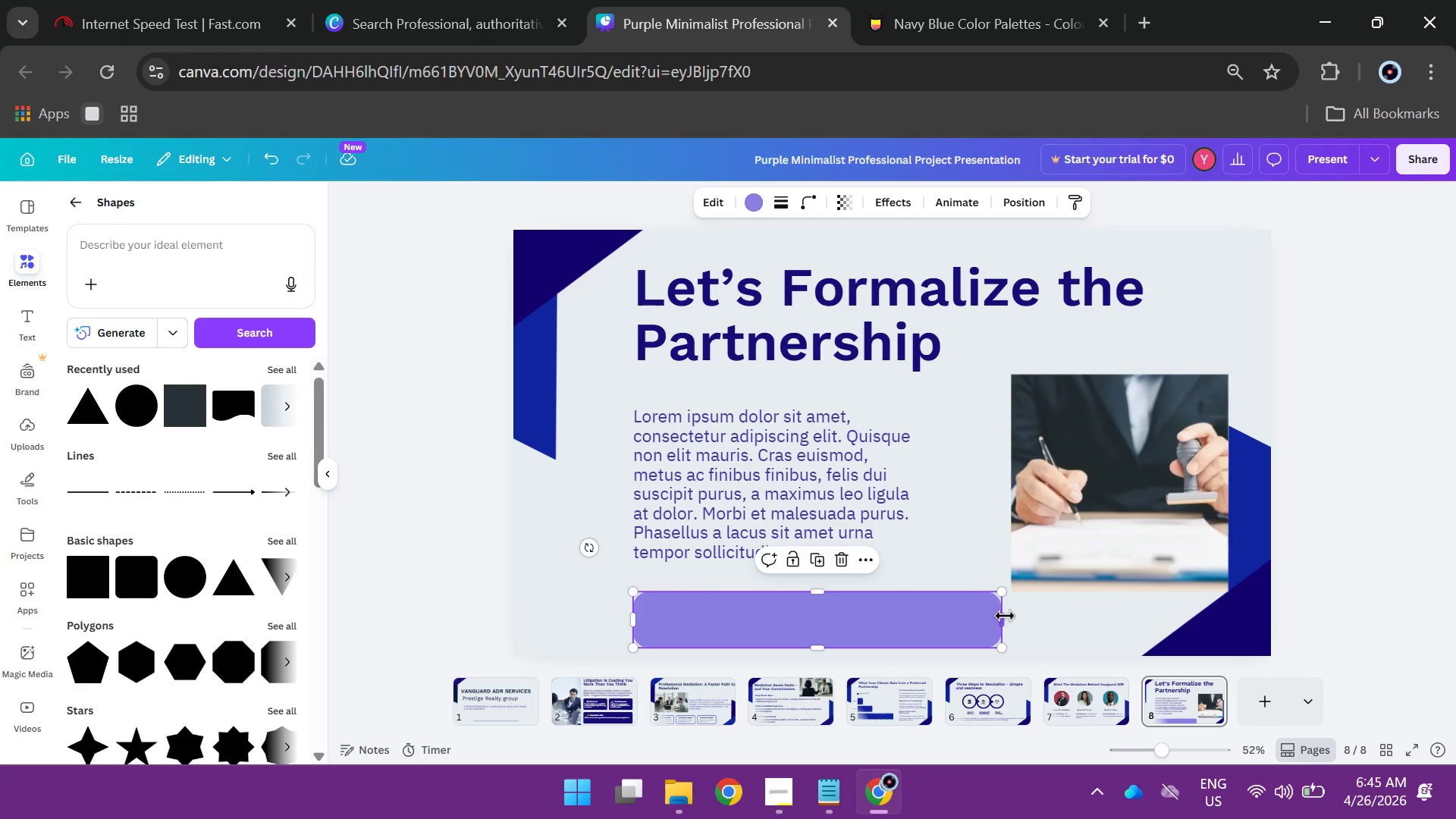 
left_click_drag(start_coordinate=[1005, 615], to_coordinate=[1011, 616])
 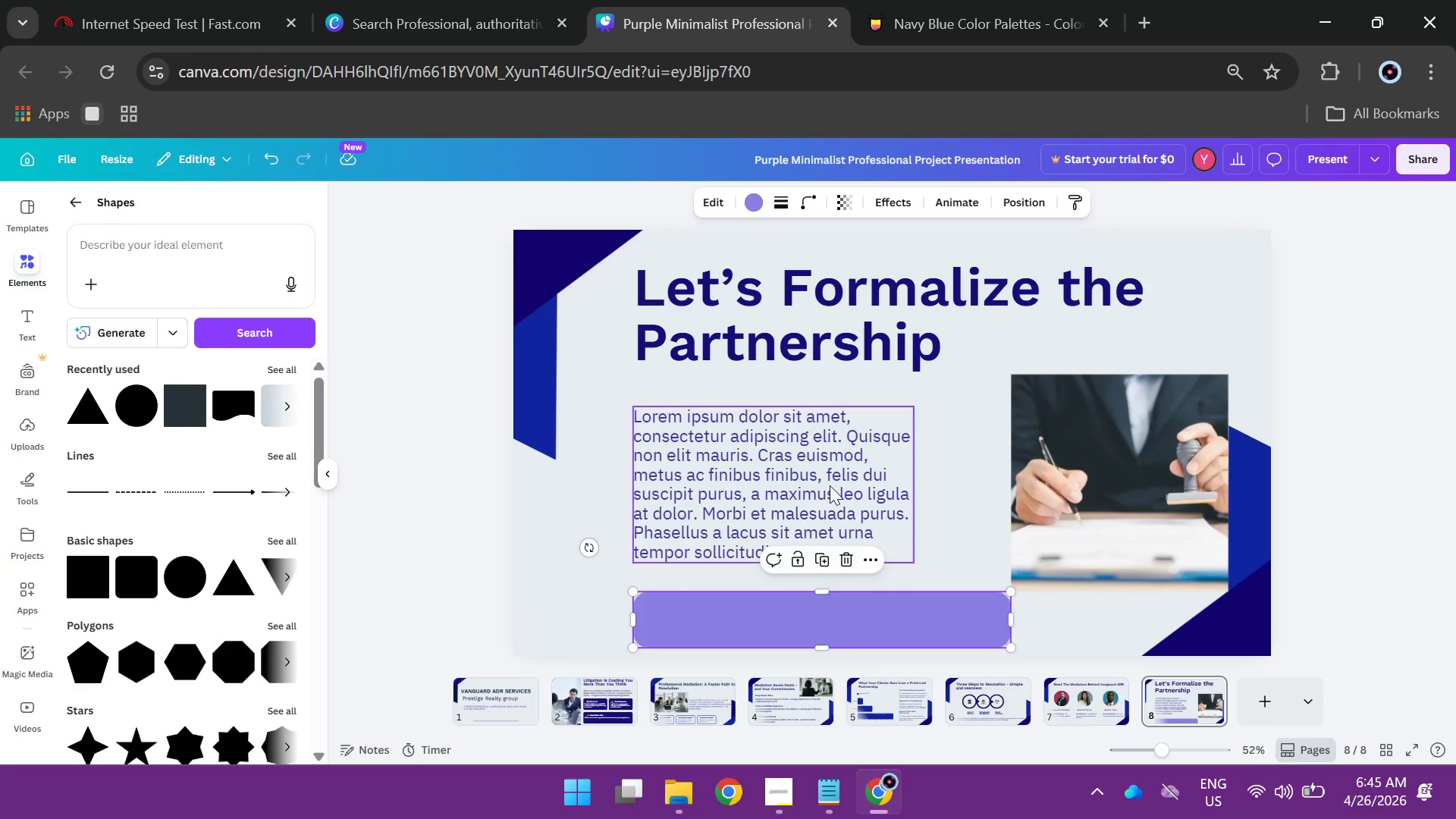 
left_click([830, 485])
 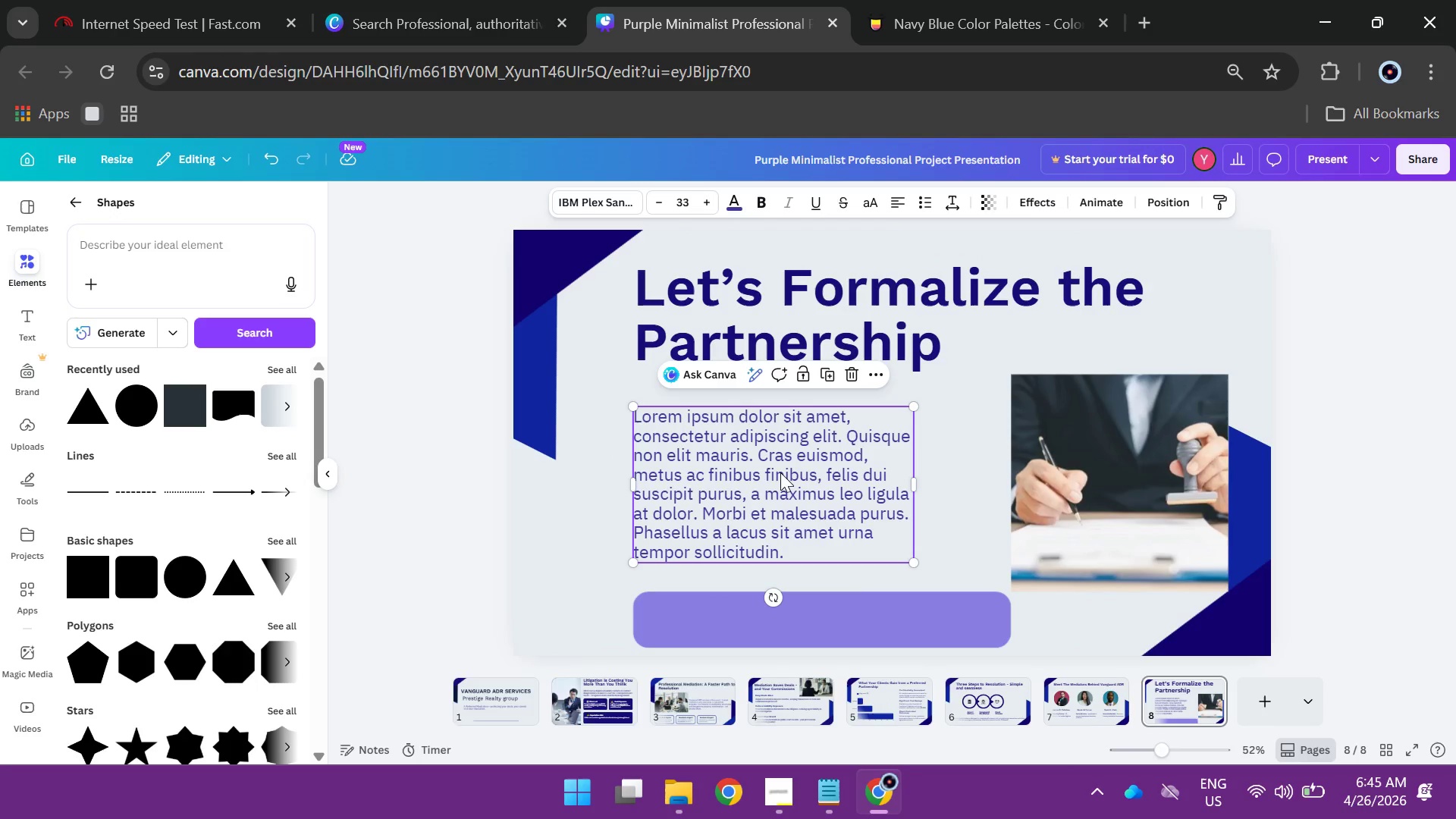 
hold_key(key=AltLeft, duration=0.88)
left_click_drag(start_coordinate=[780, 472], to_coordinate=[780, 573])
 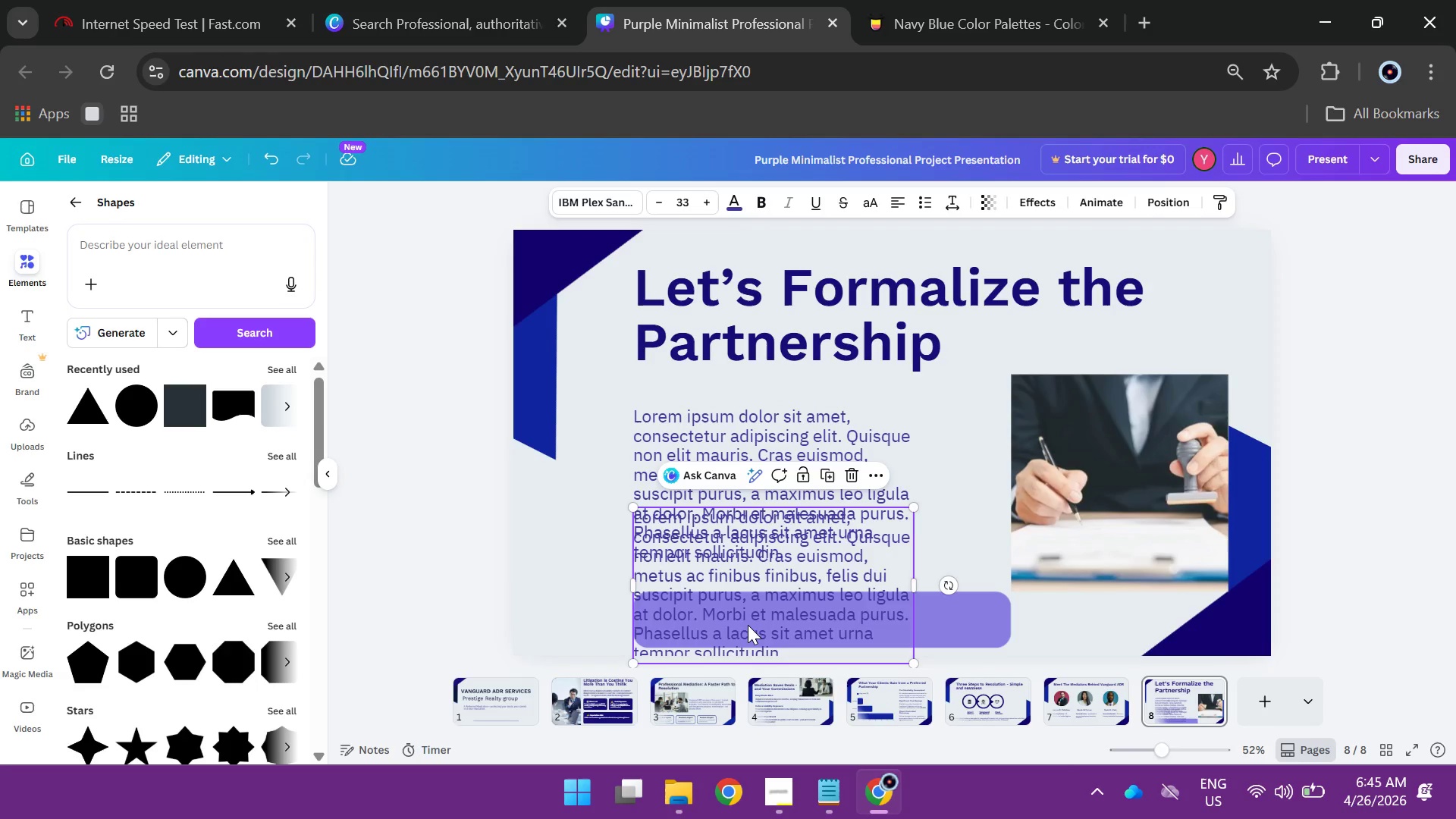 
left_click([748, 625])
 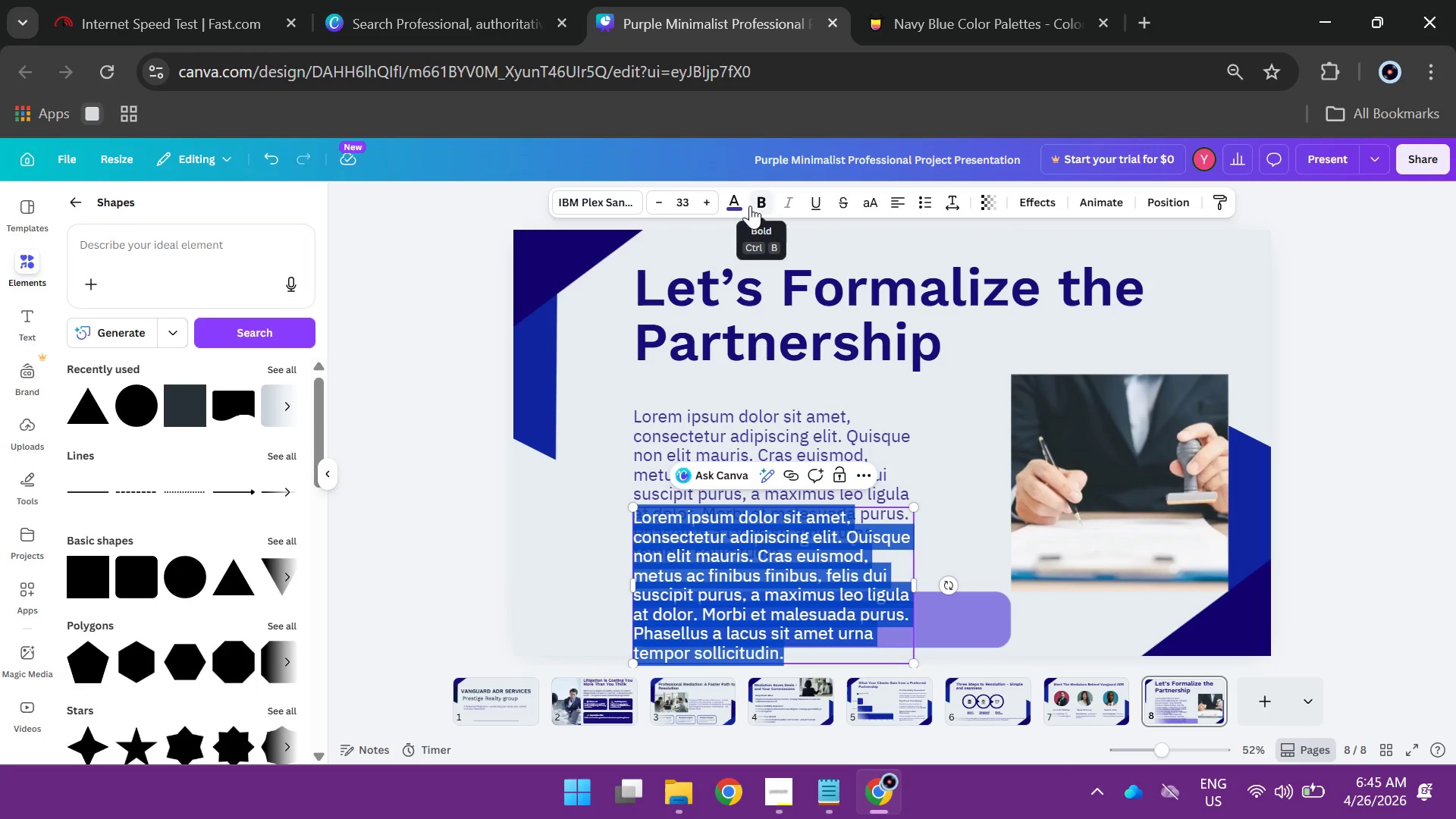 
left_click([737, 202])
 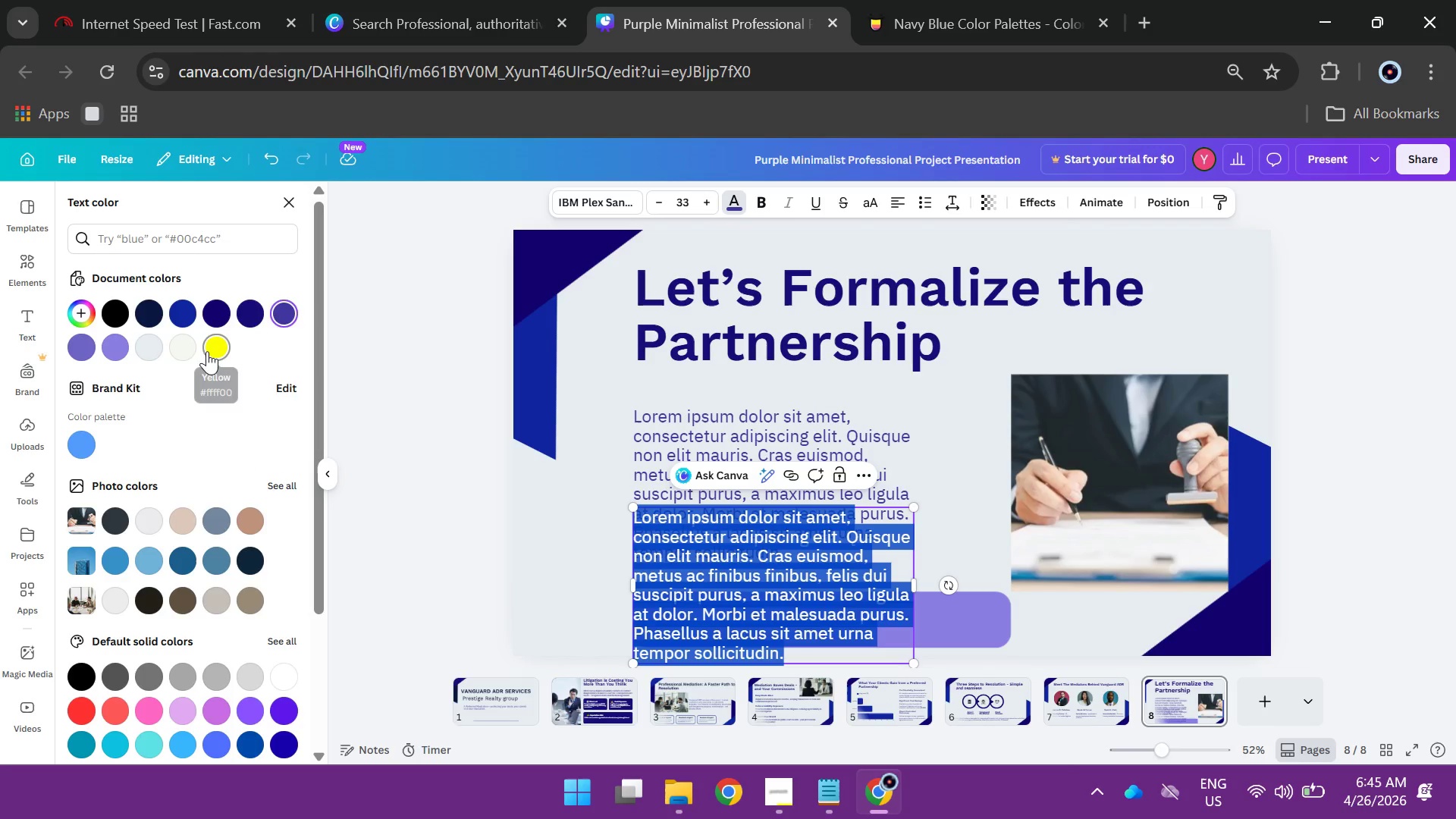 
left_click([186, 345])
 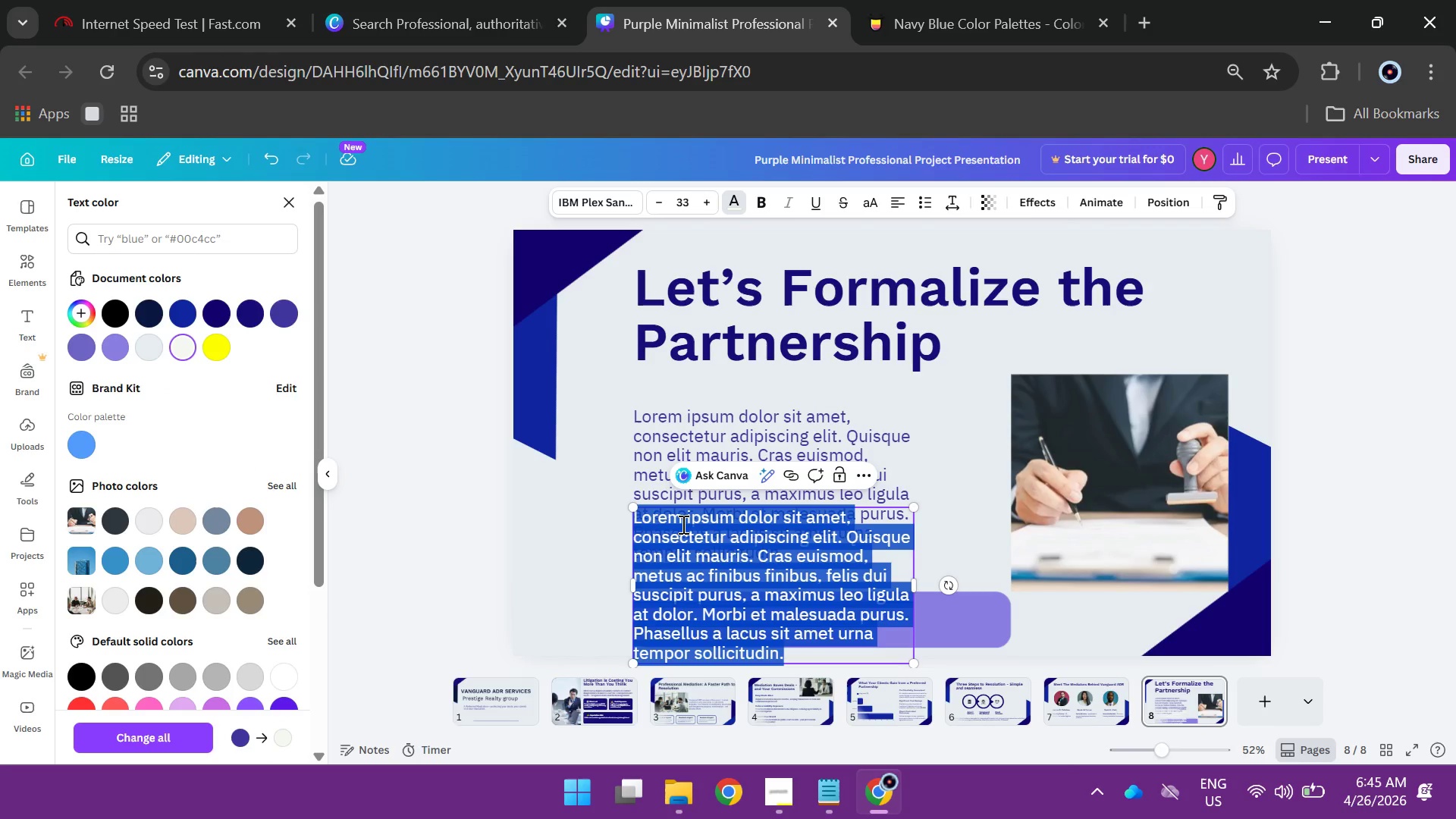 
type(Read)
 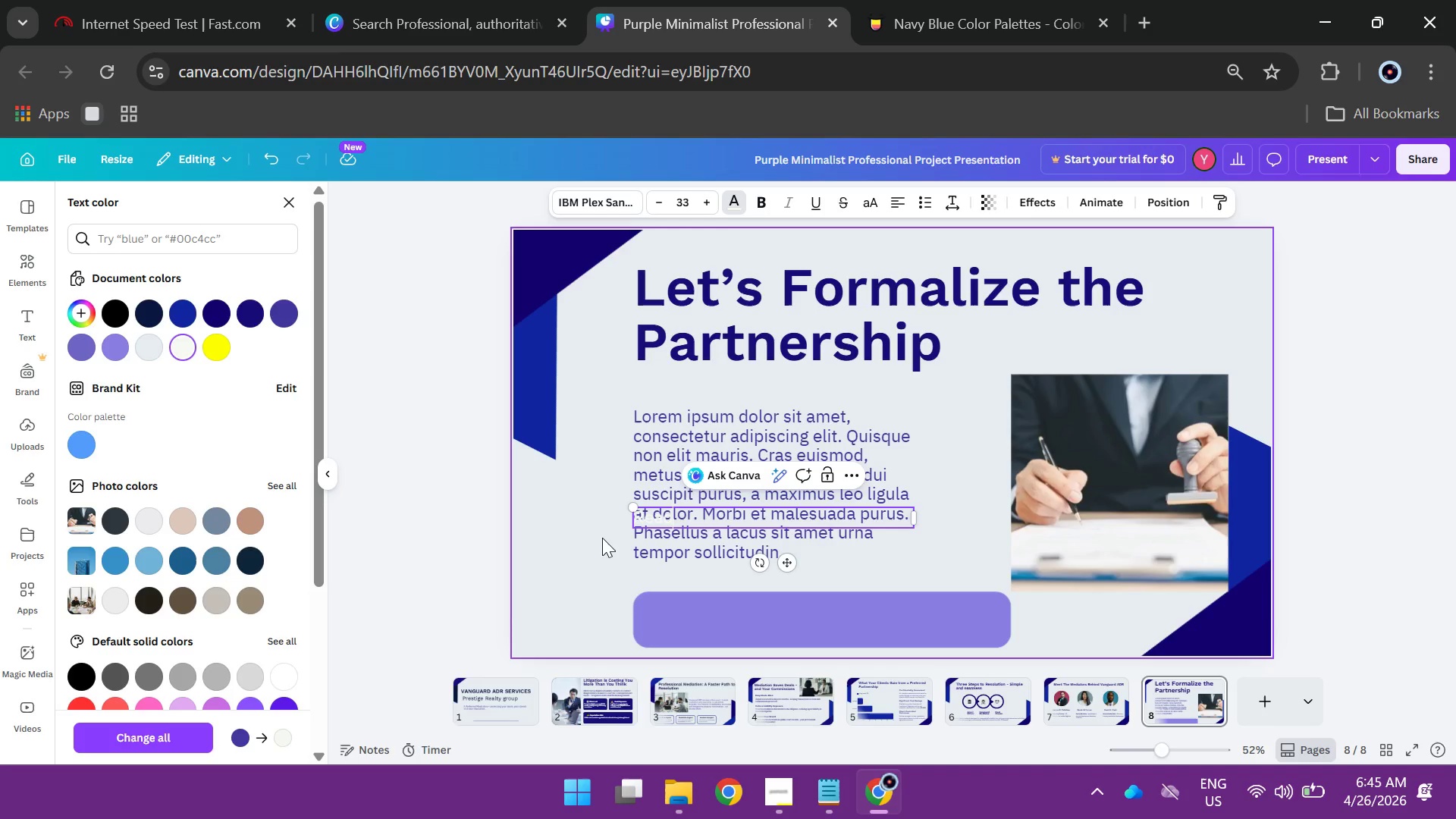 
left_click([602, 540])
 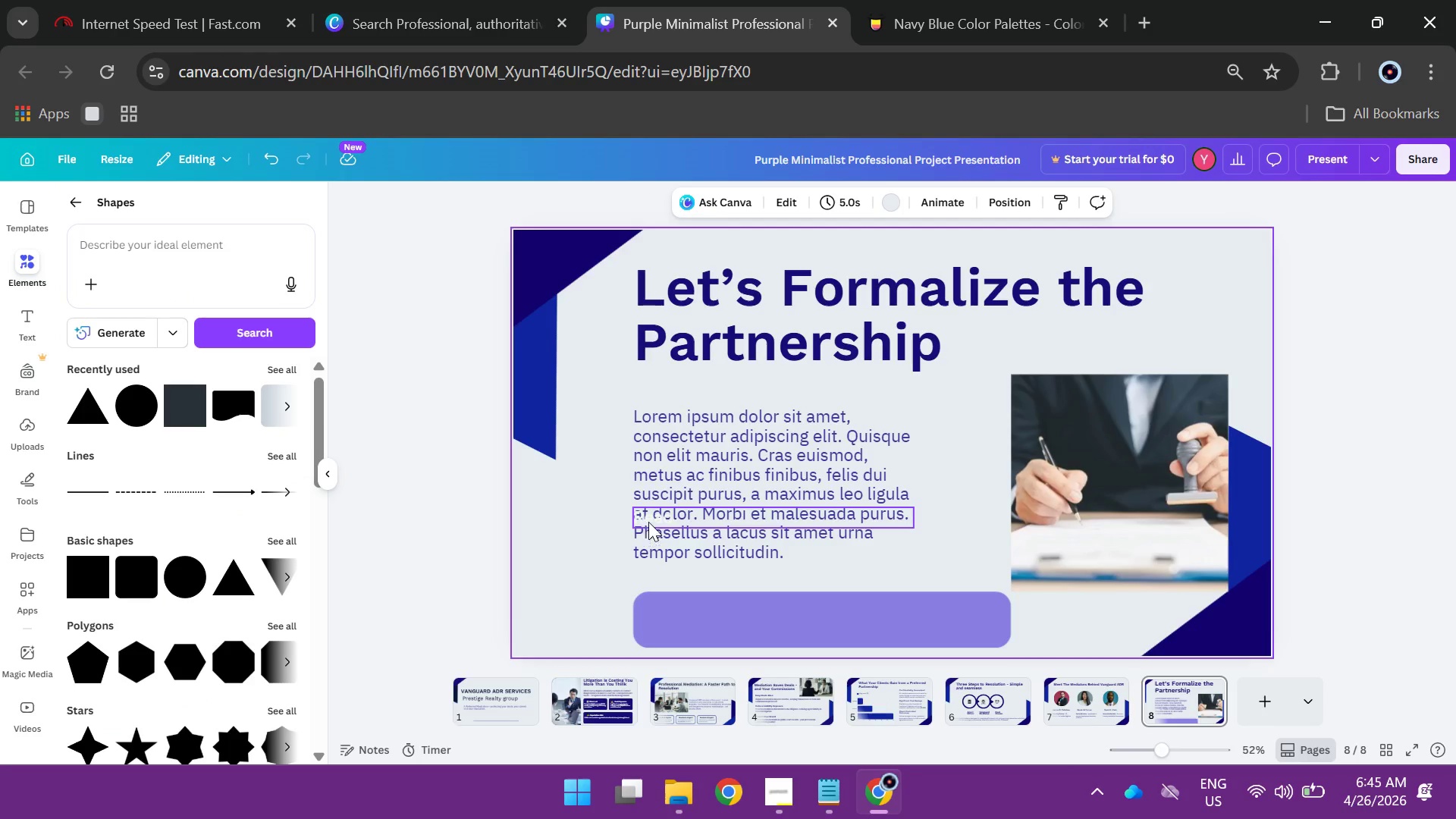 
left_click_drag(start_coordinate=[651, 519], to_coordinate=[666, 617])
 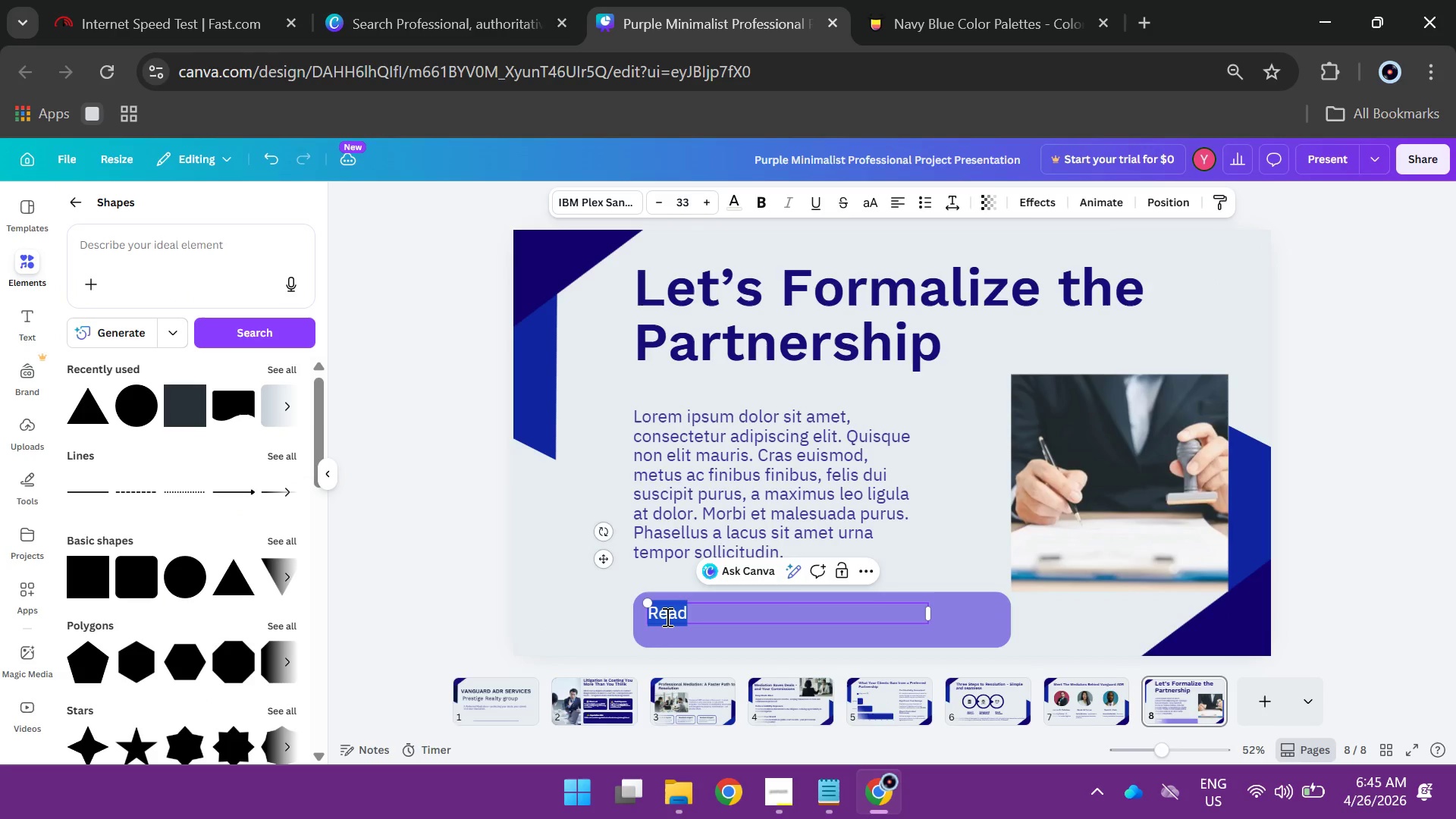 
double_click([666, 617])
 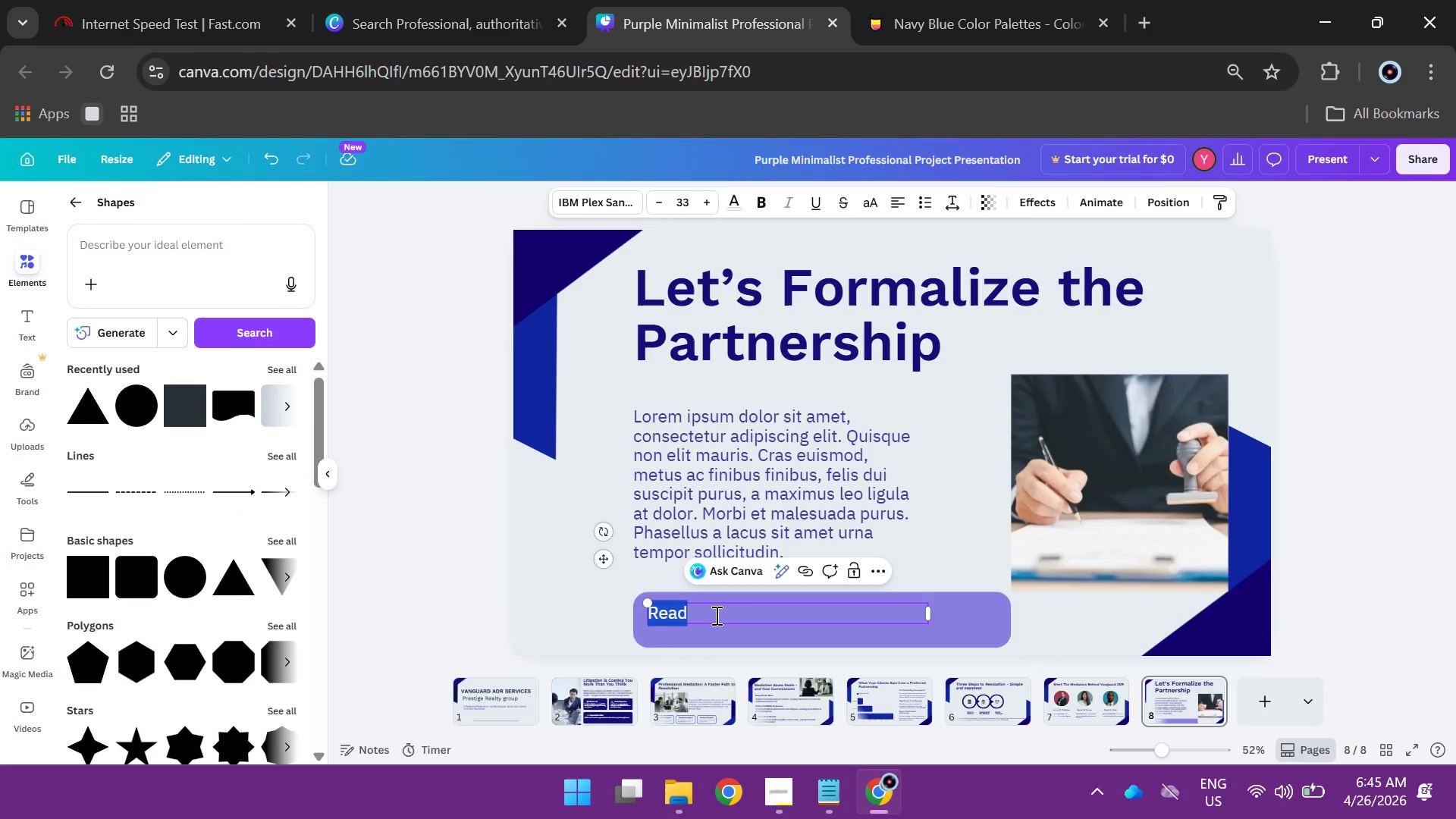 
left_click([715, 615])
 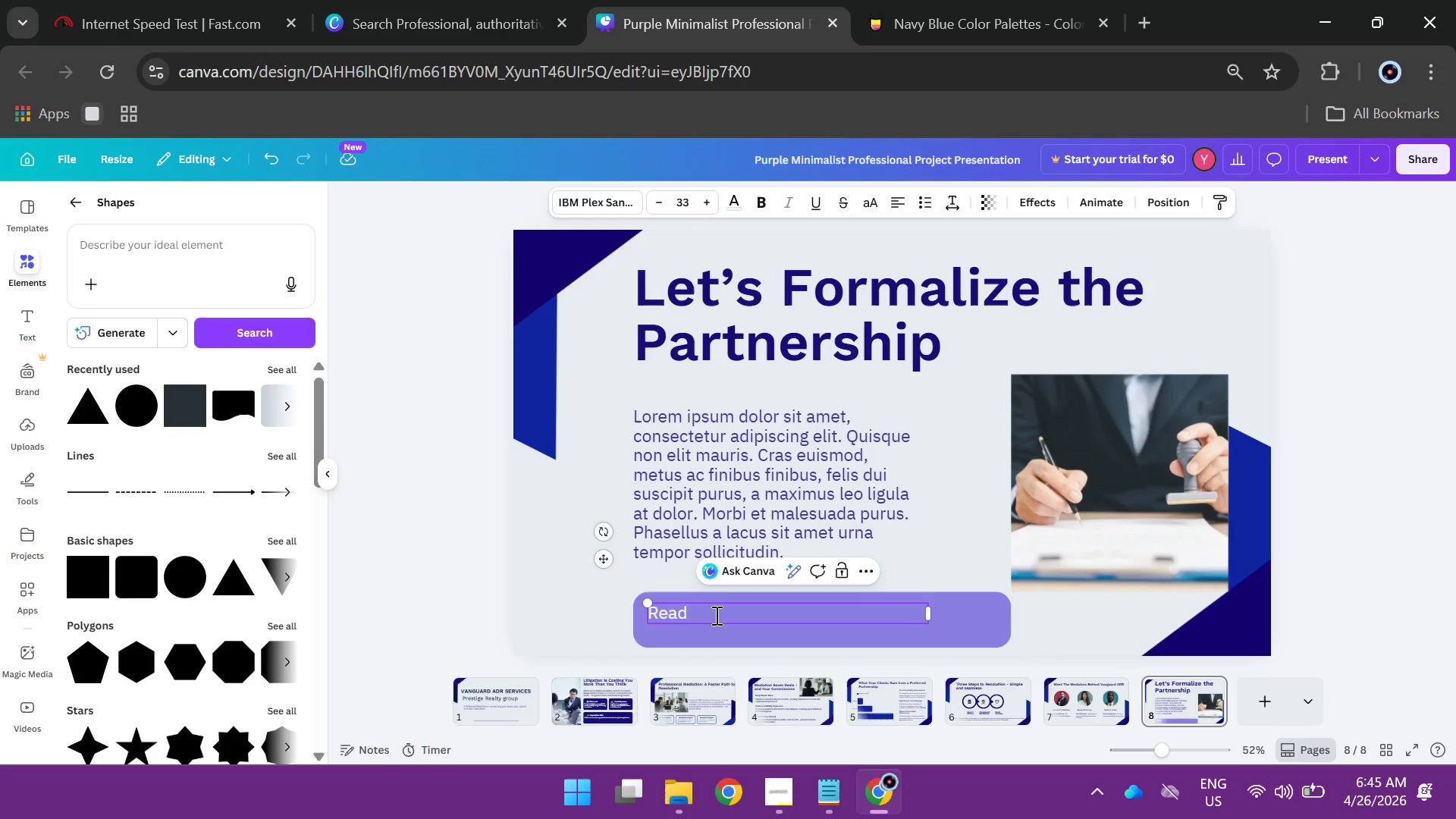 
type(y ti)
key(Backspace)
type(o begin? Contact at us partnership@ )
key(Backspace)
type(vanguard)
 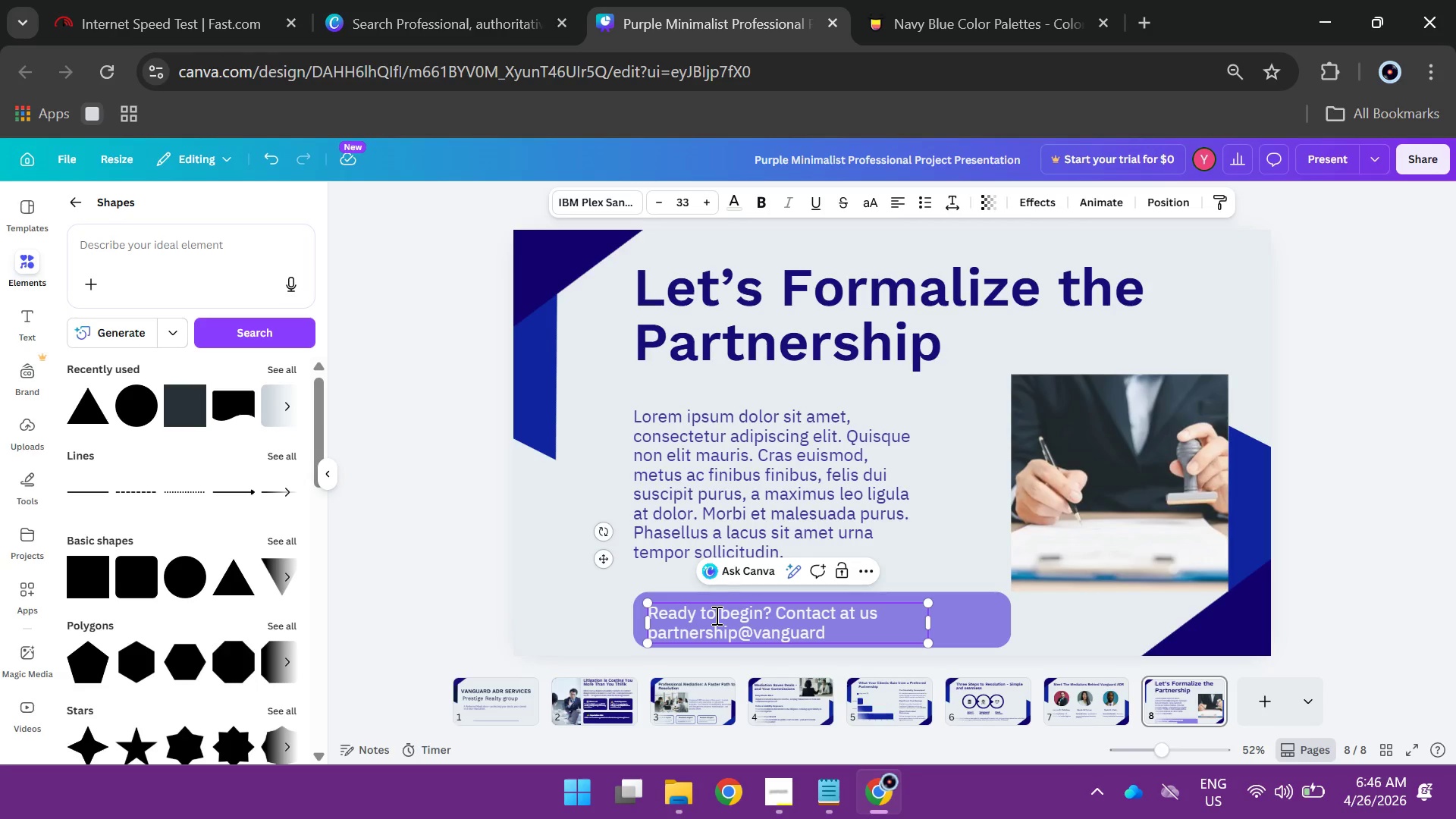 
type(adr.com or call())
 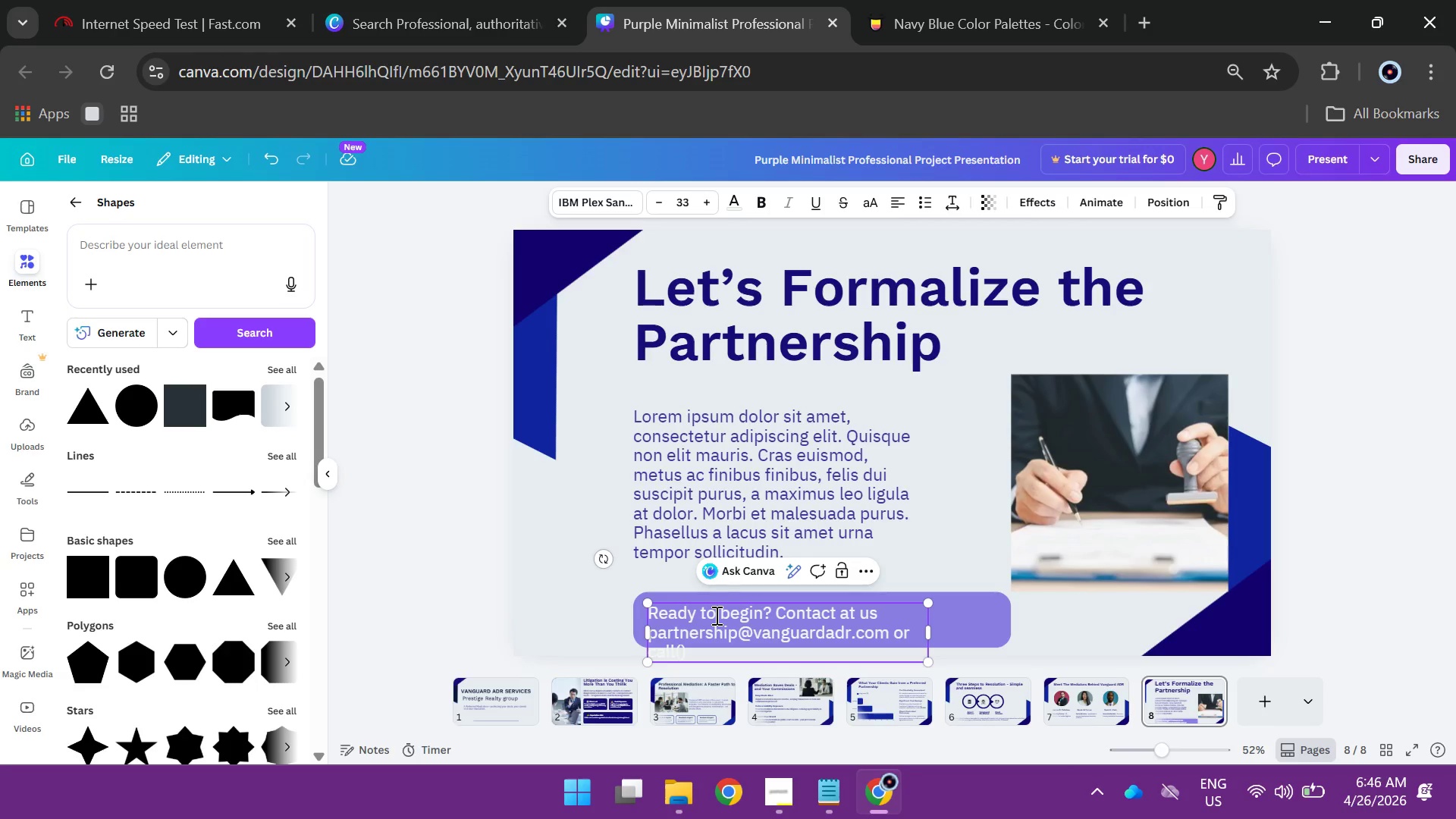 
key(ArrowLeft)
 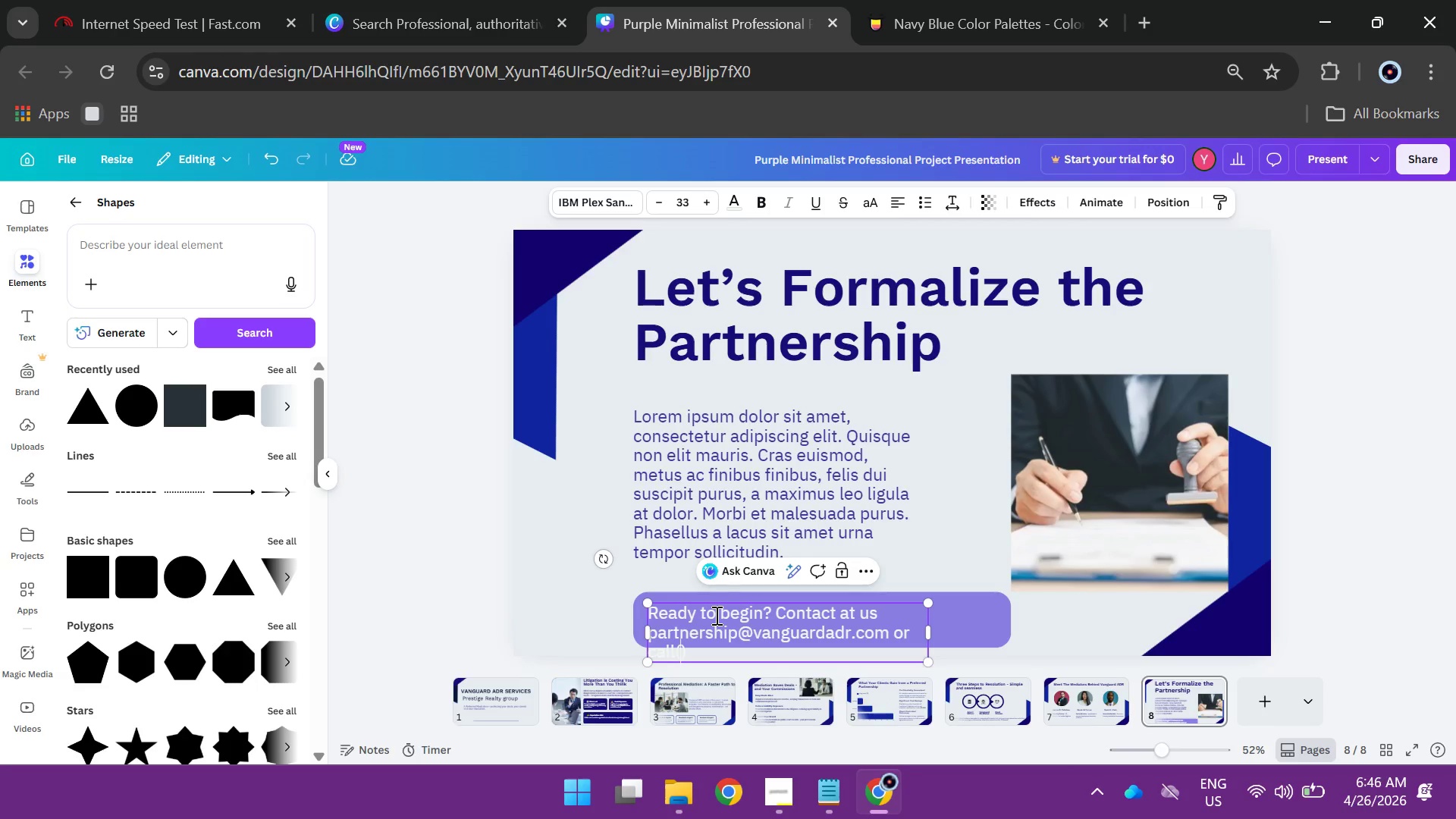 
type(212)
 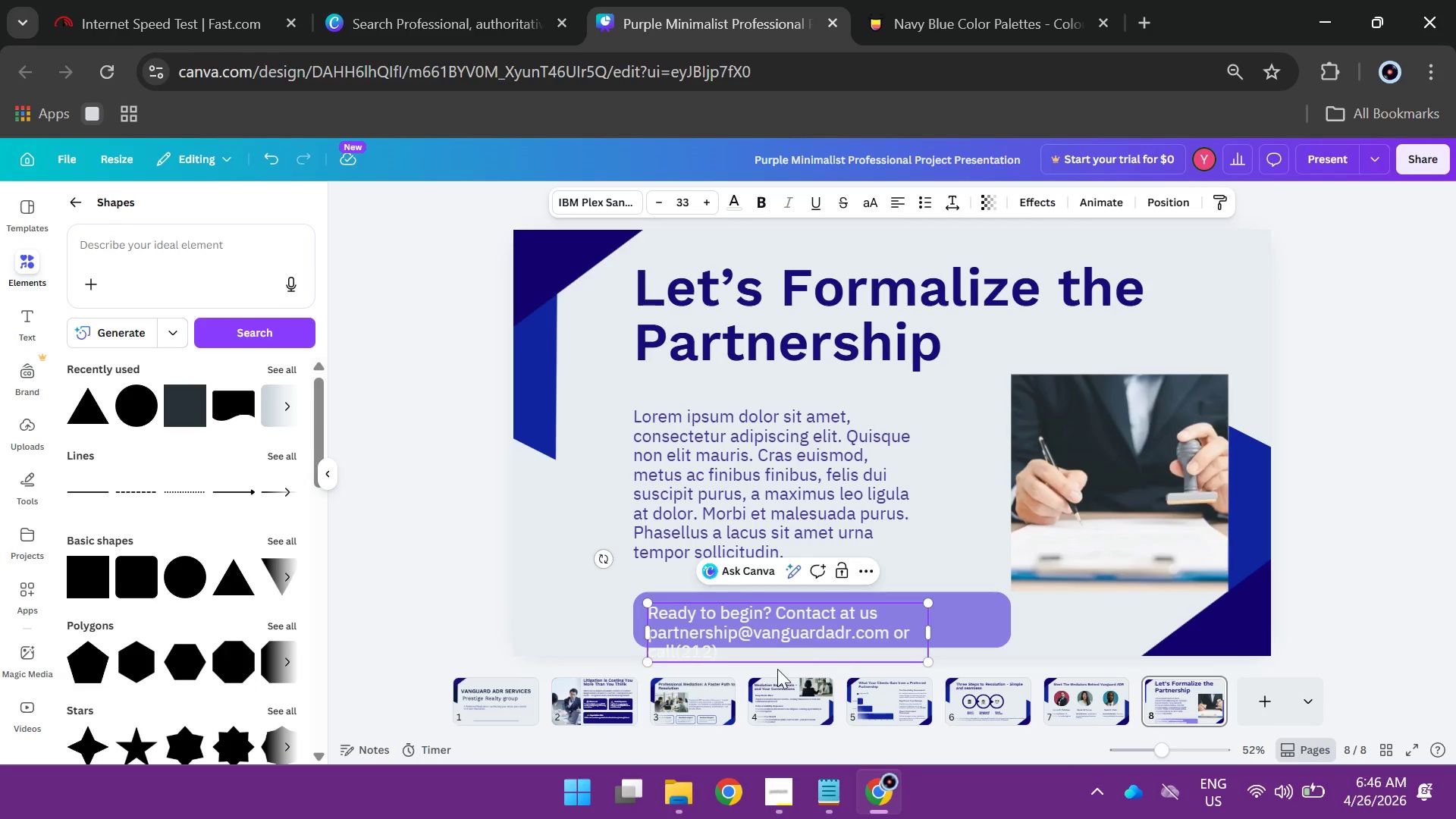 
left_click([768, 652])
 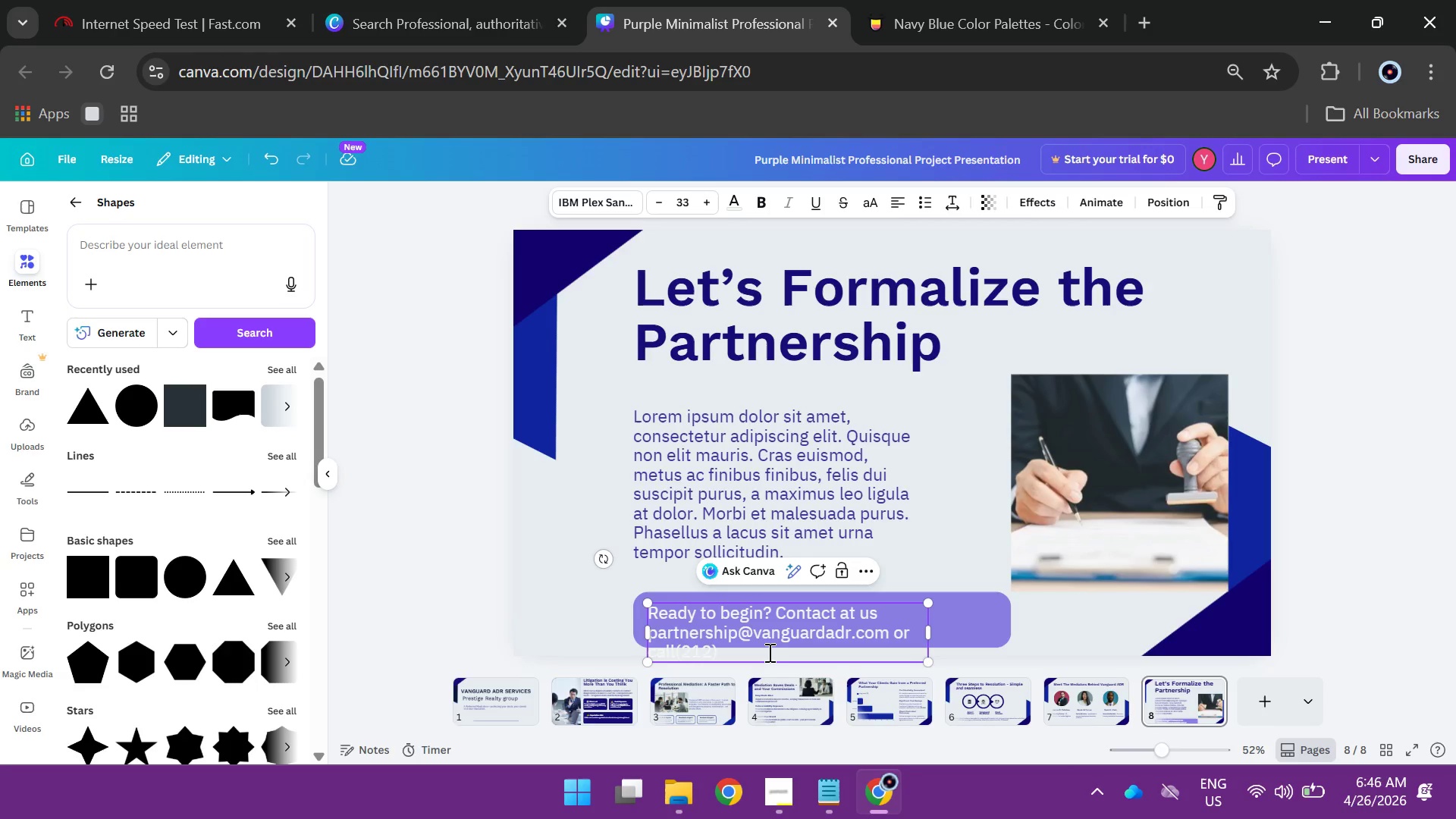 
type( 555 0147)
 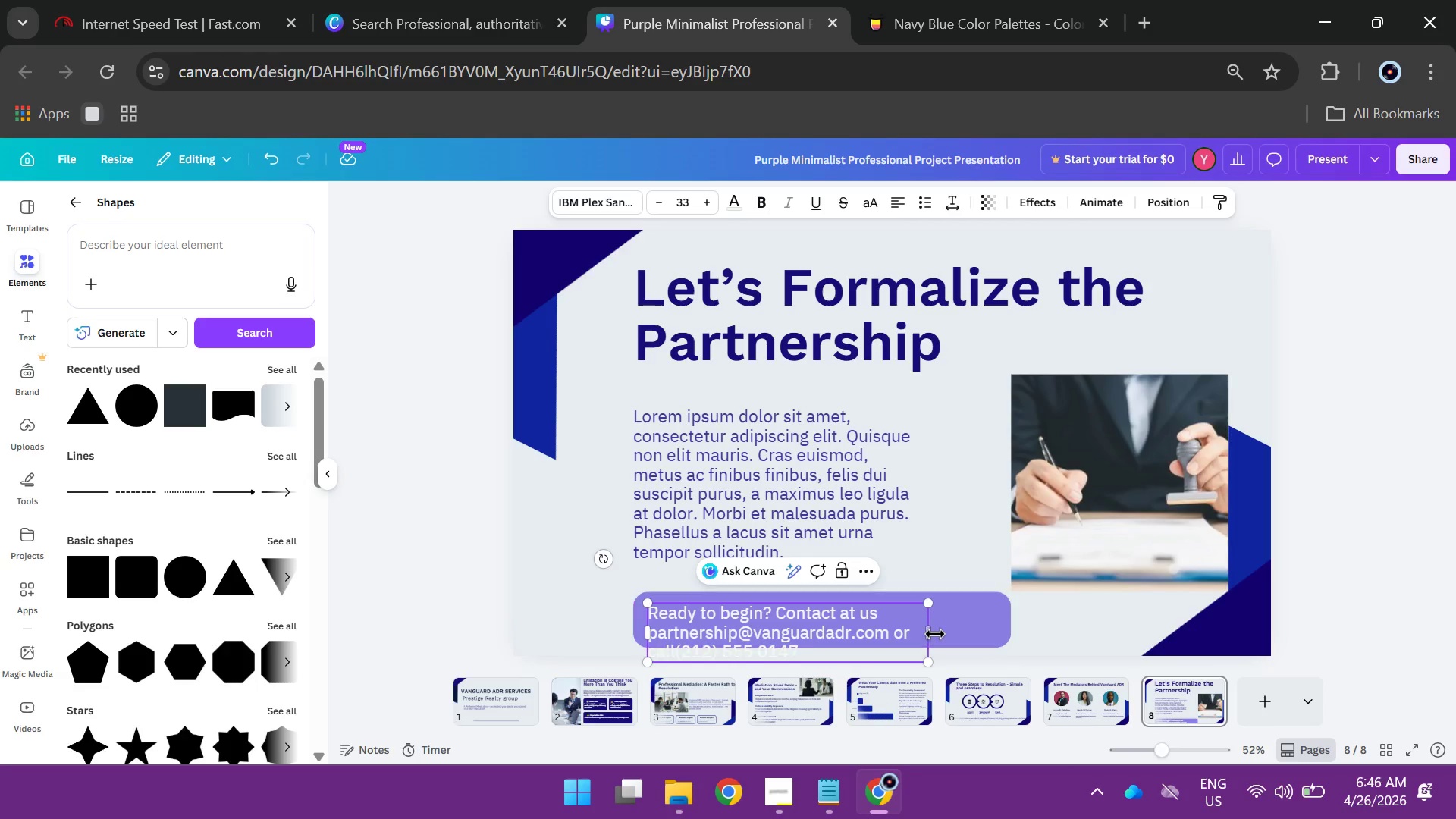 
left_click_drag(start_coordinate=[935, 634], to_coordinate=[1009, 629])
 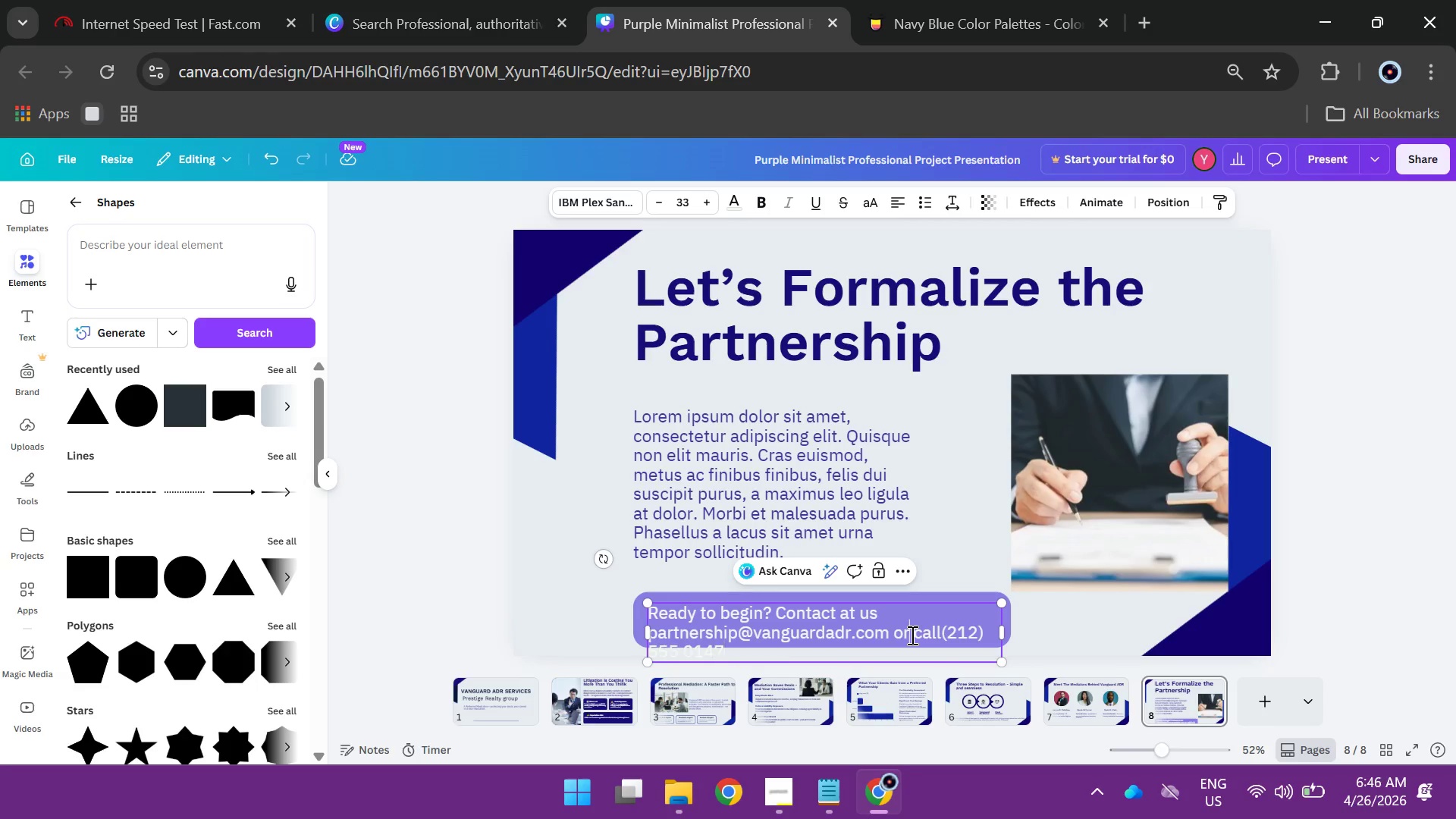 
double_click([911, 635])
 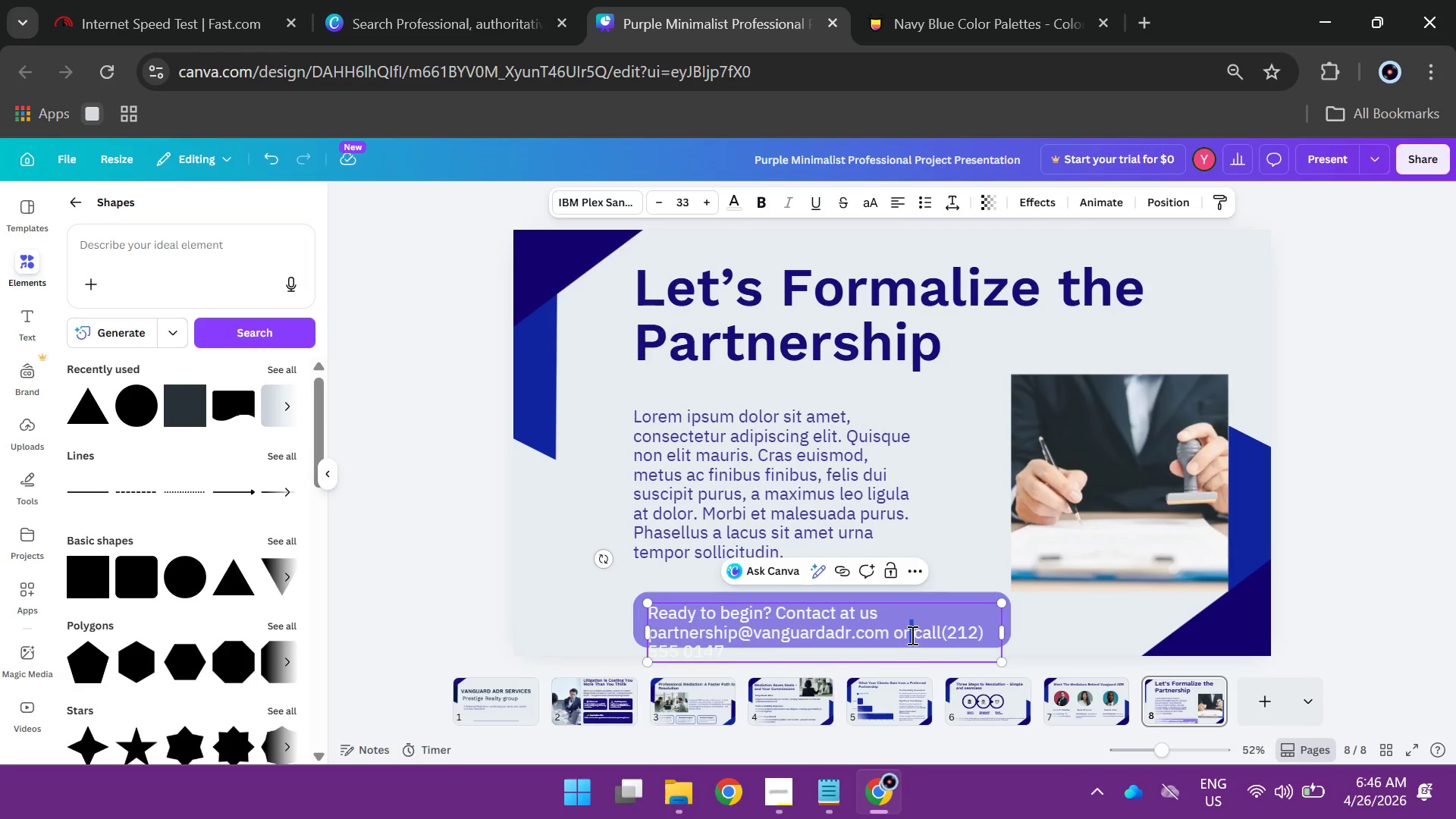 
key(Control+ControlLeft)
 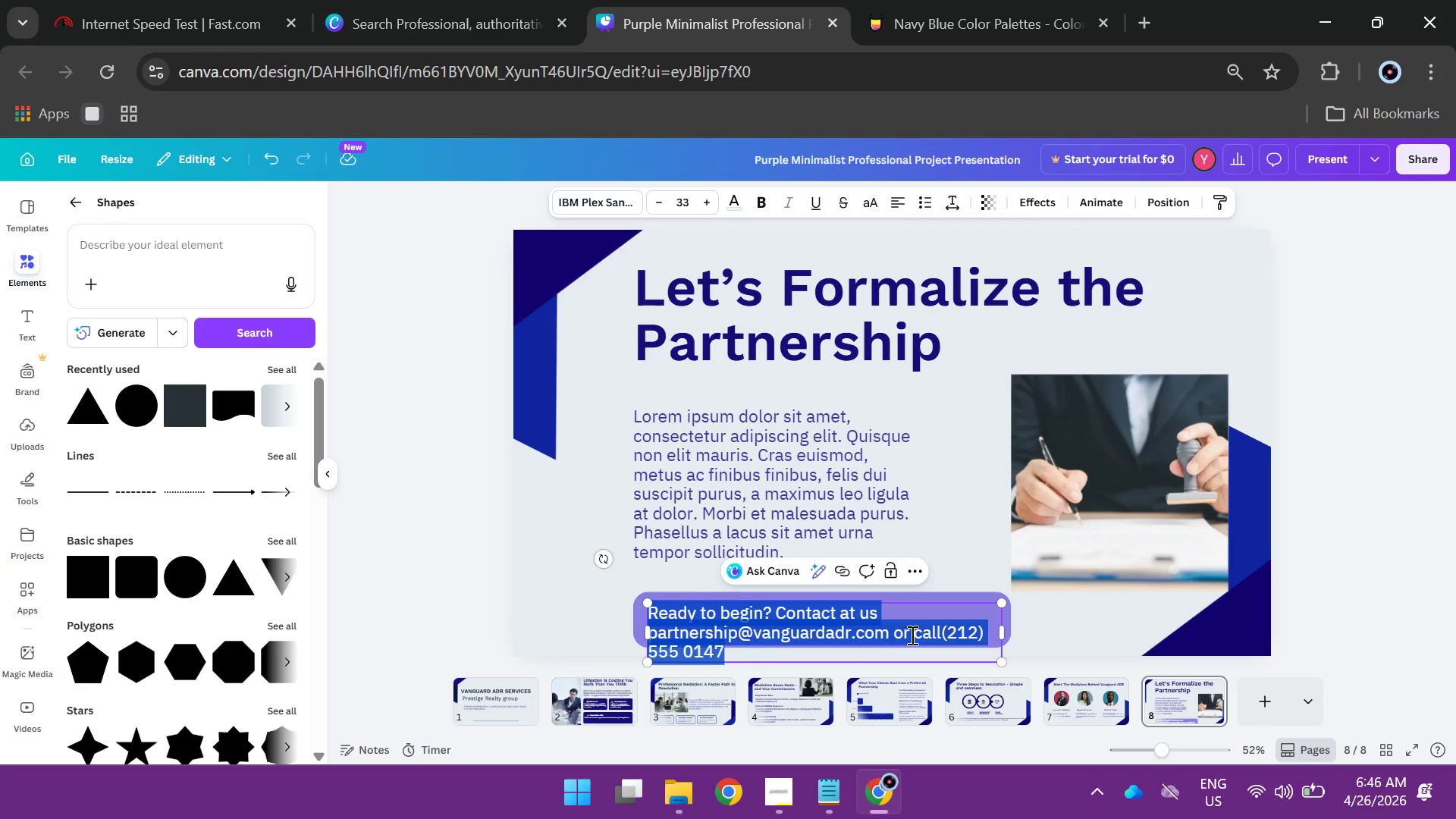 
key(Control+A)
 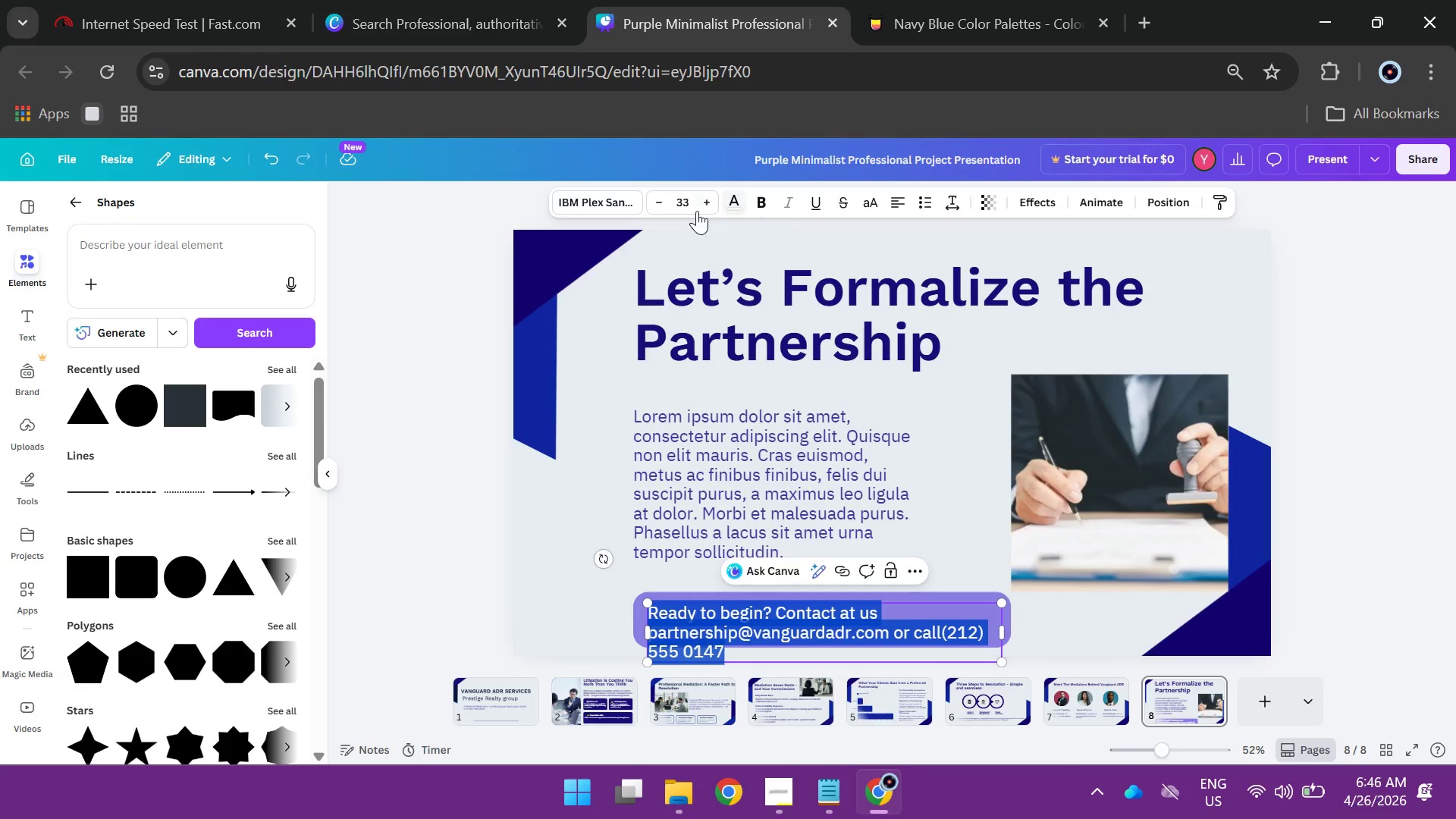 
left_click([683, 202])
 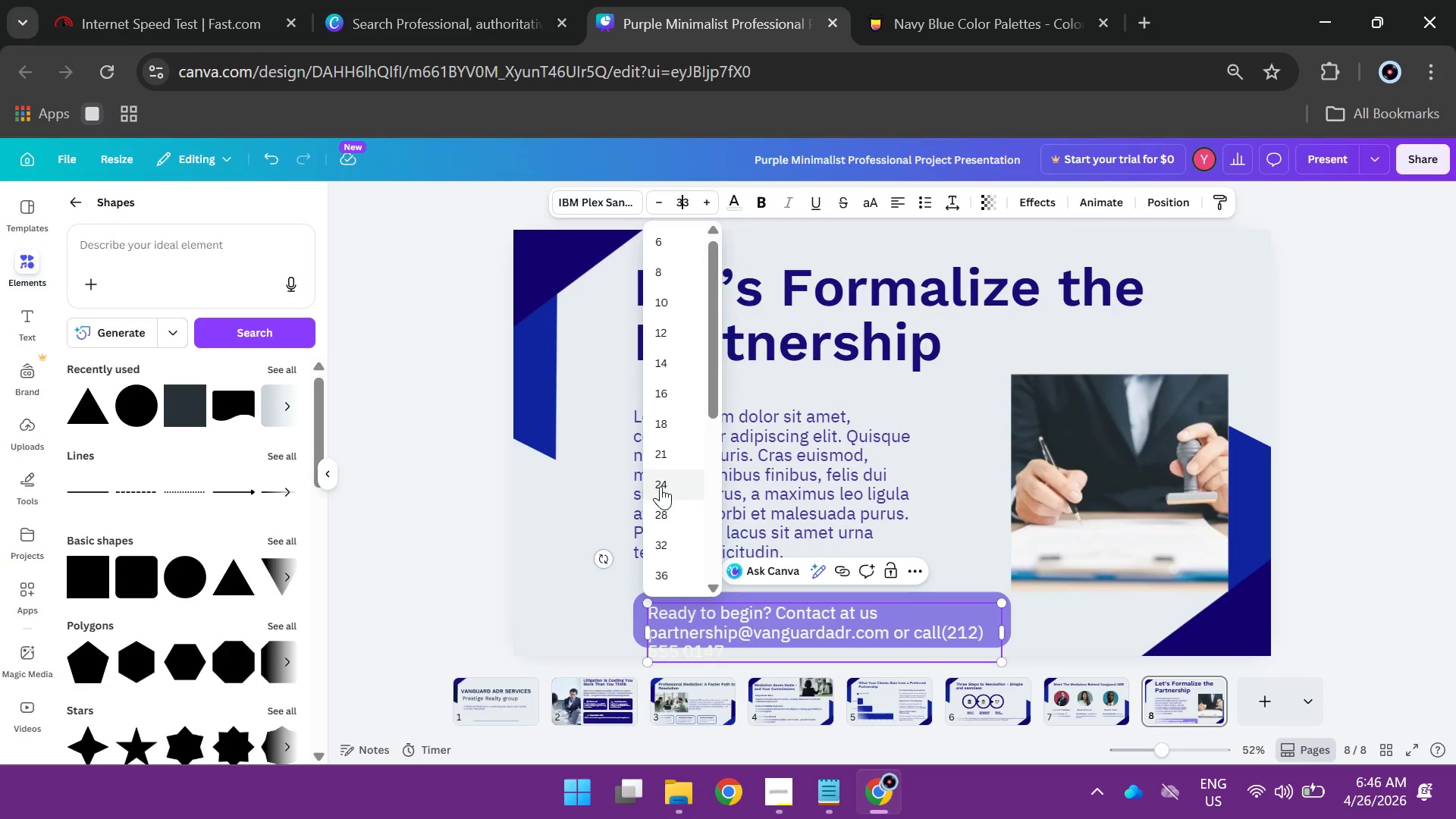 
left_click([662, 476])
 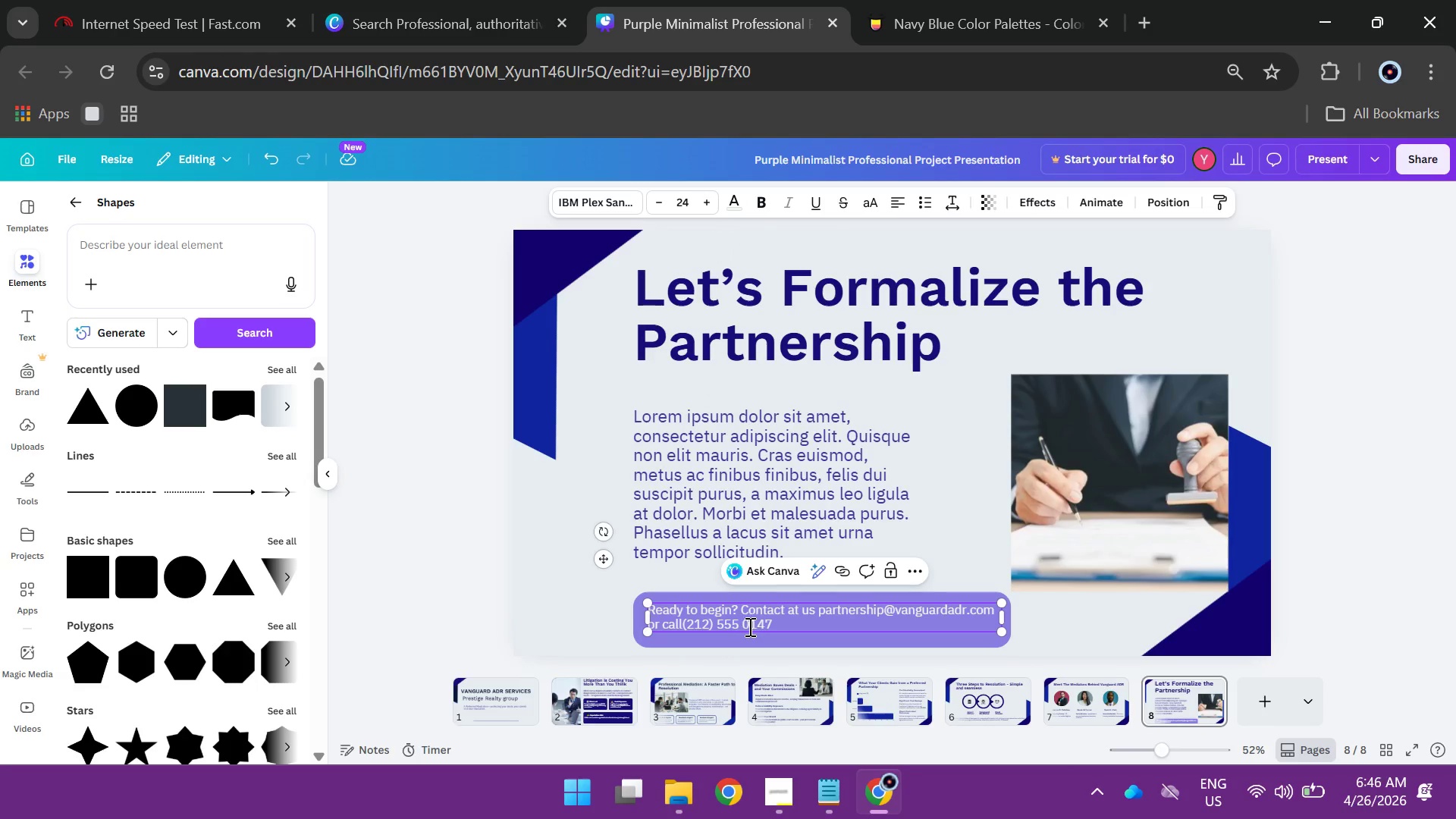 
left_click([741, 623])
 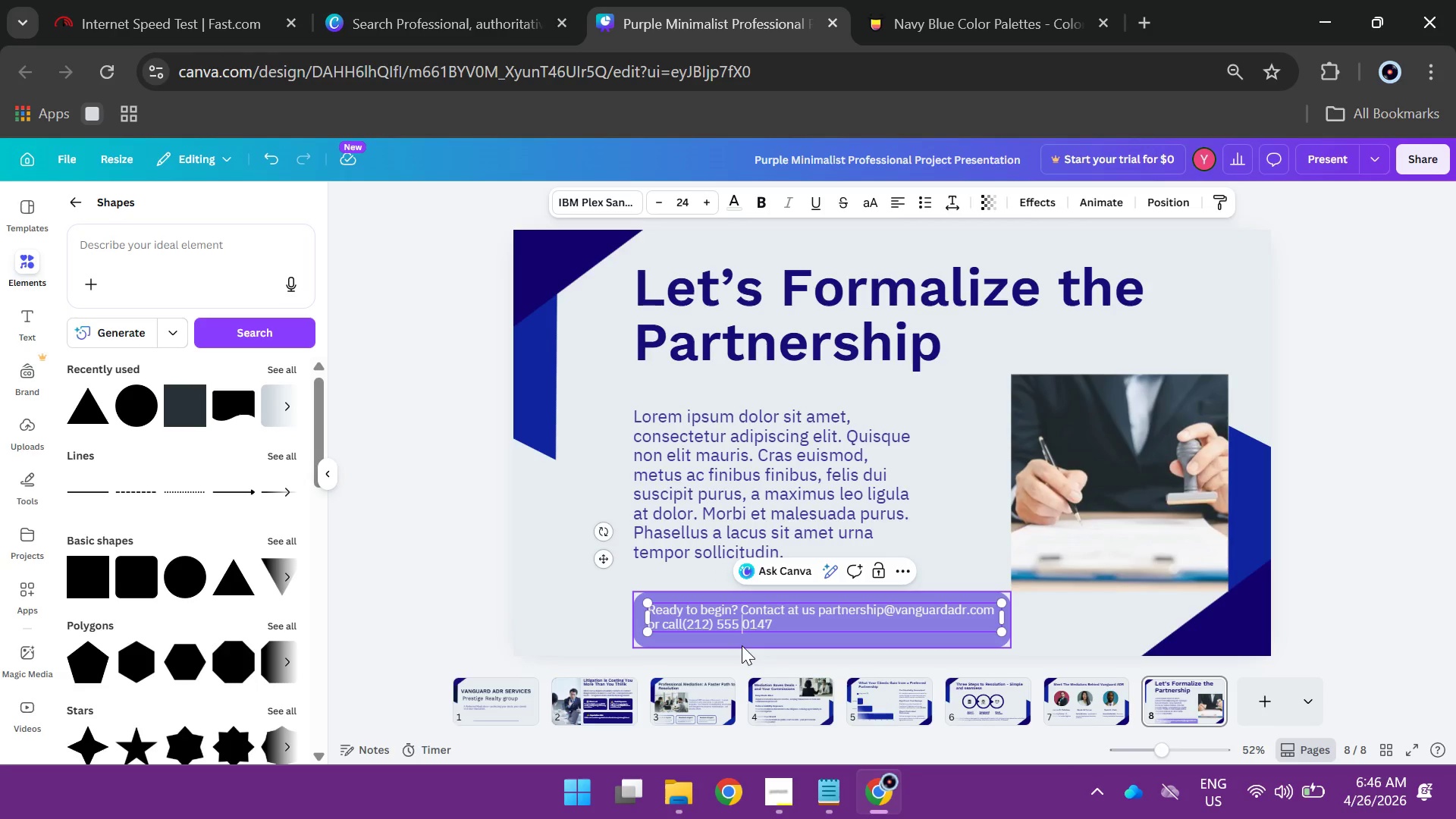 
key(Minus)
 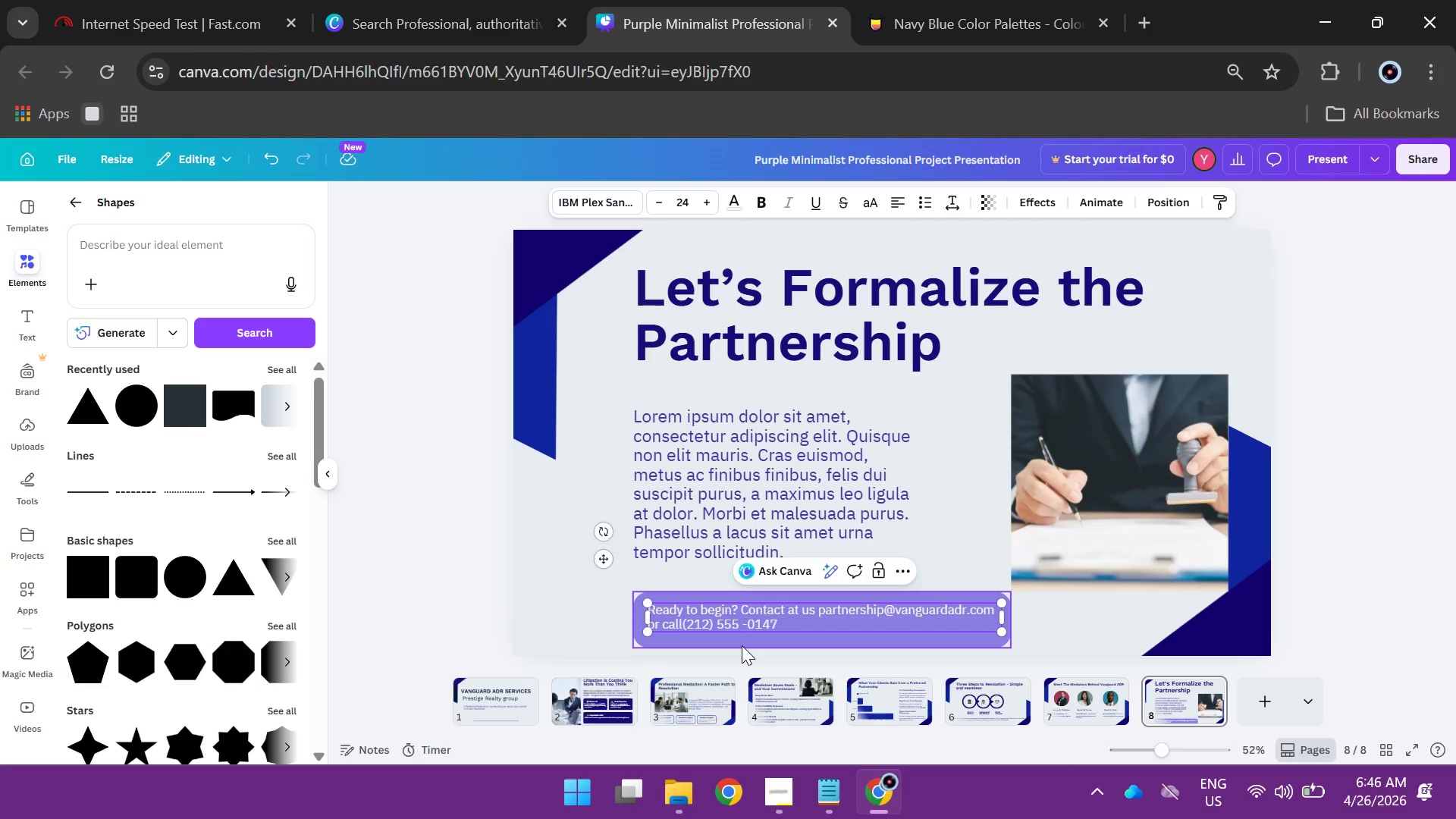 
key(M)
 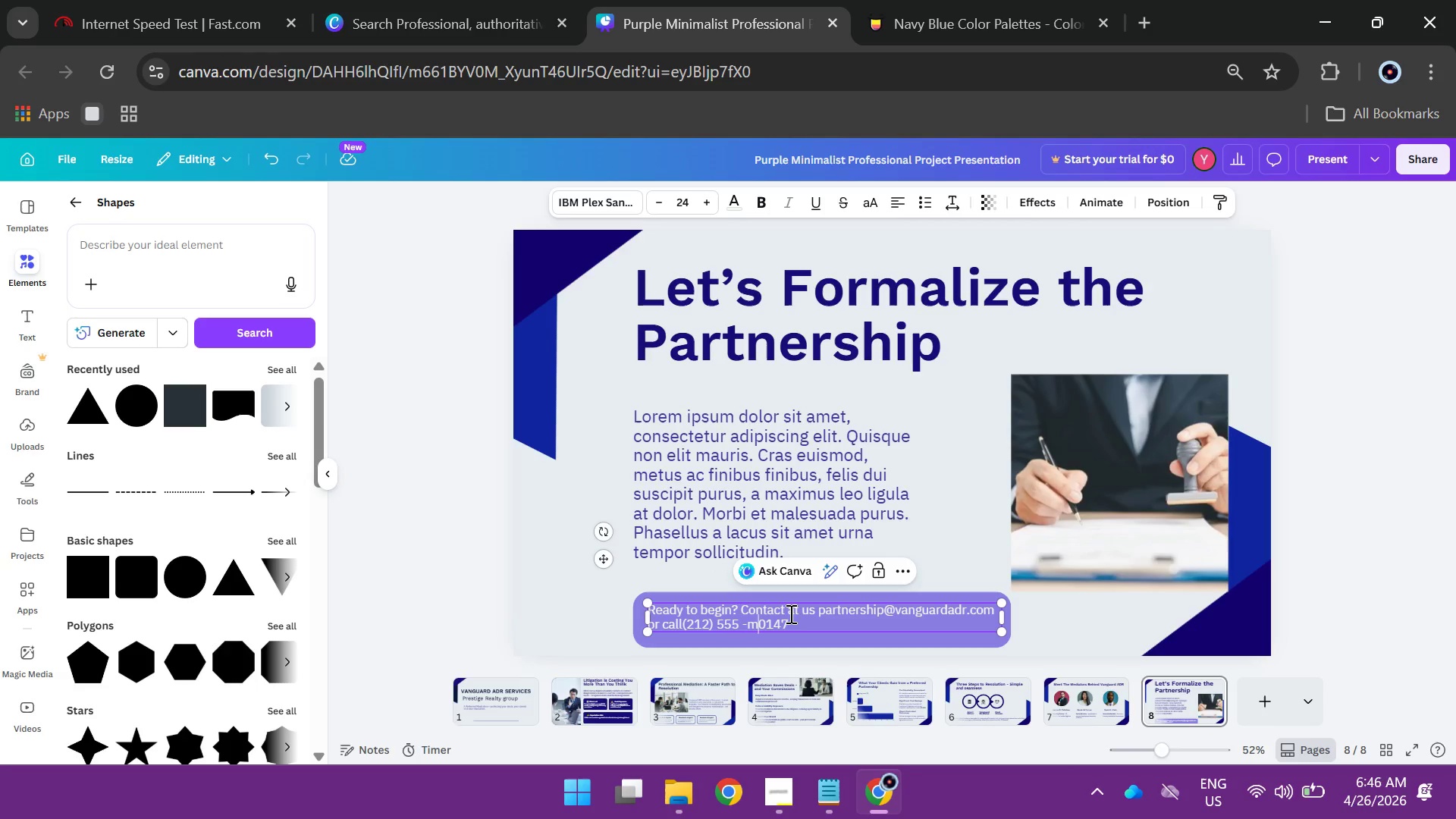 
key(Backspace)
 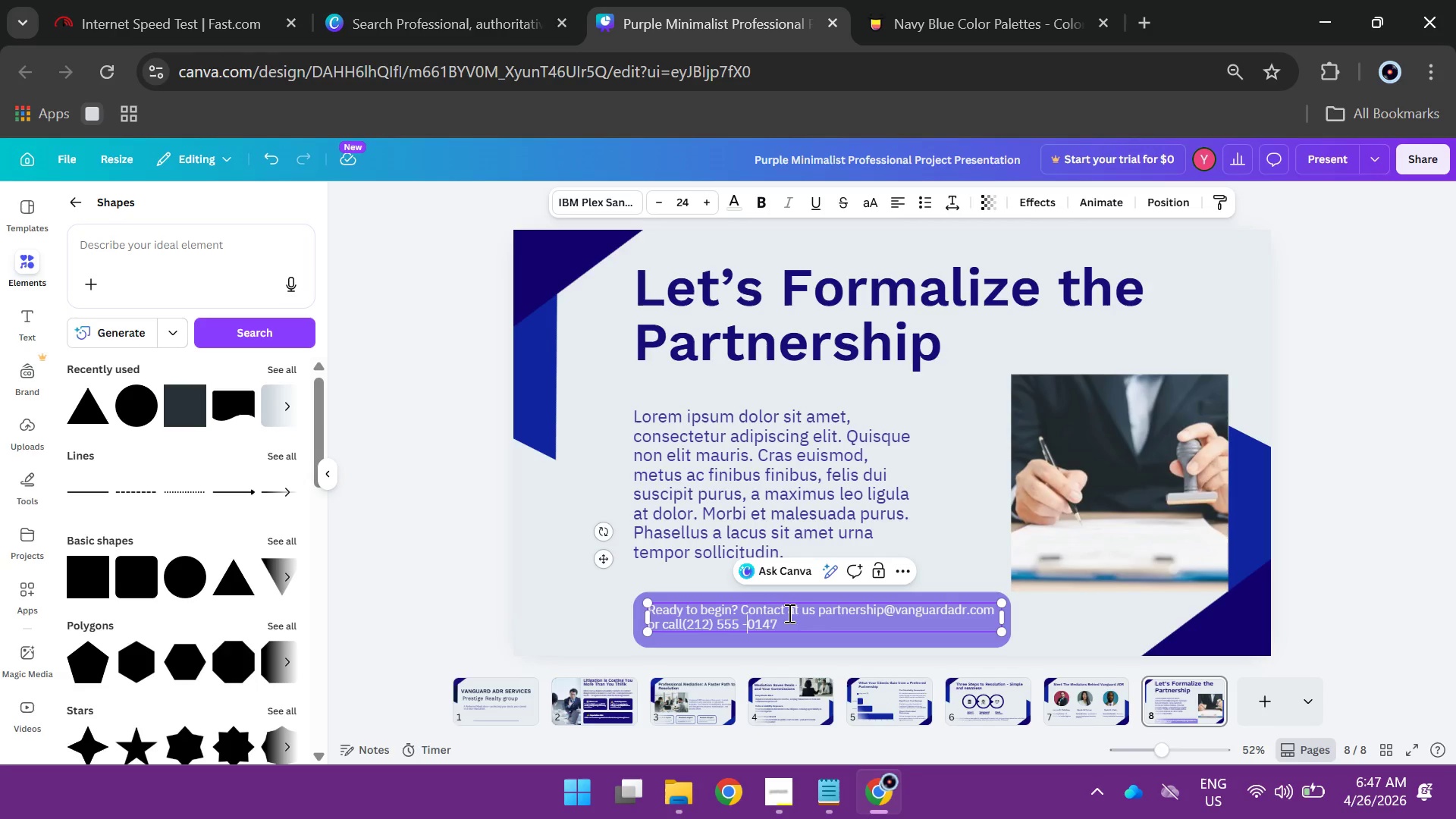 
wait(7.58)
 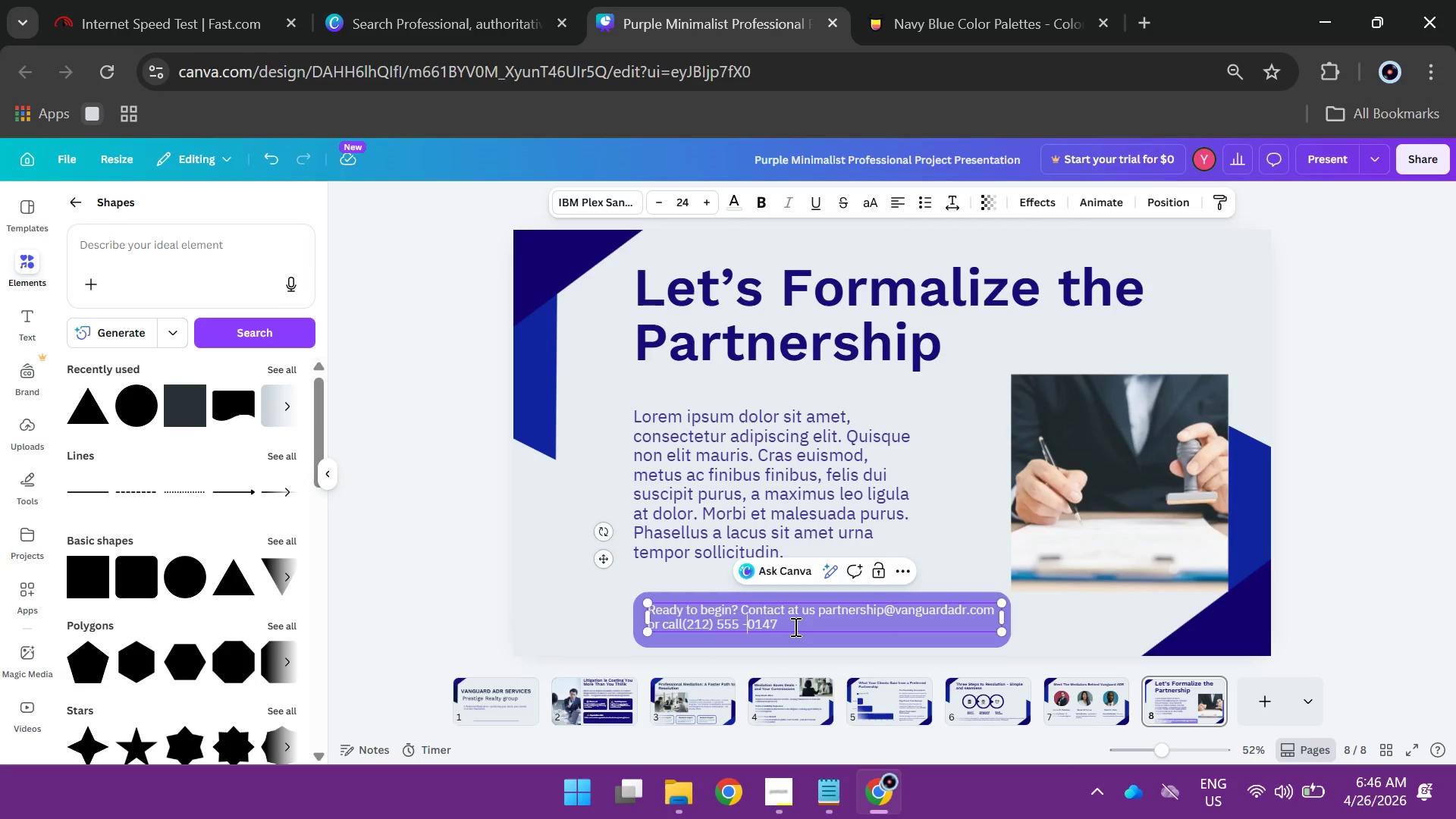 
left_click_drag(start_coordinate=[738, 606], to_coordinate=[650, 600])
 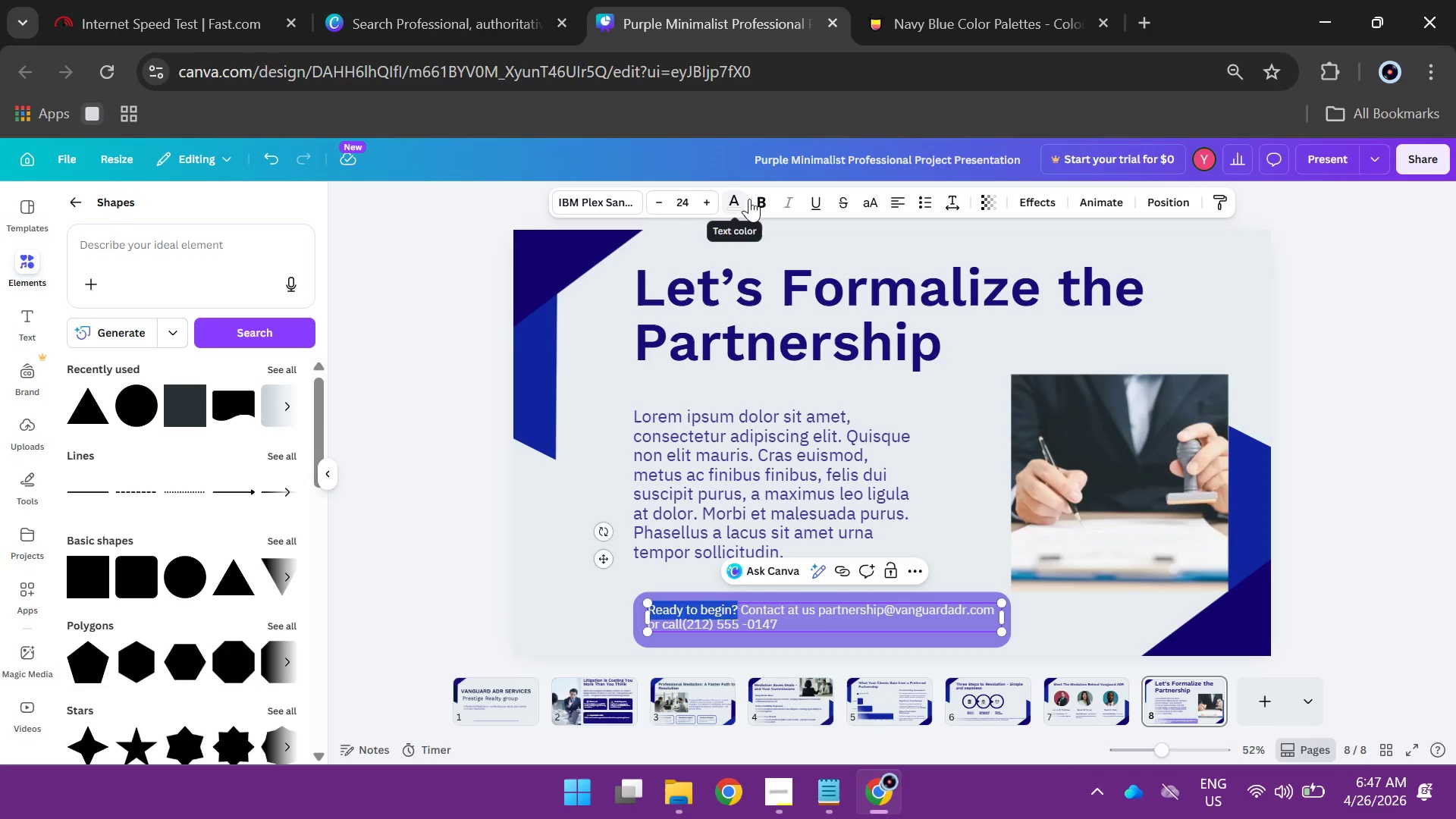 
left_click([757, 199])
 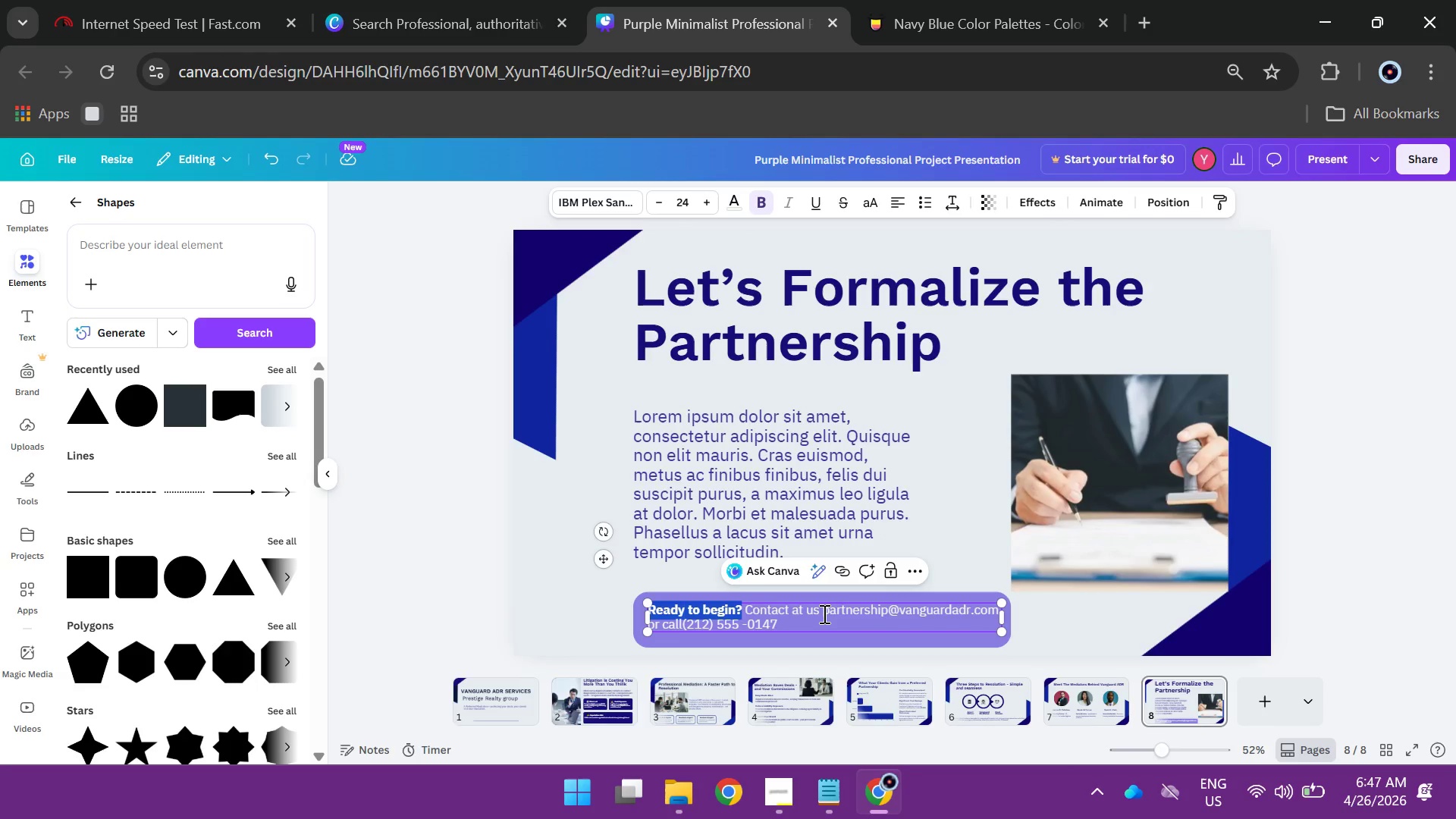 
left_click_drag(start_coordinate=[823, 609], to_coordinate=[998, 610])
 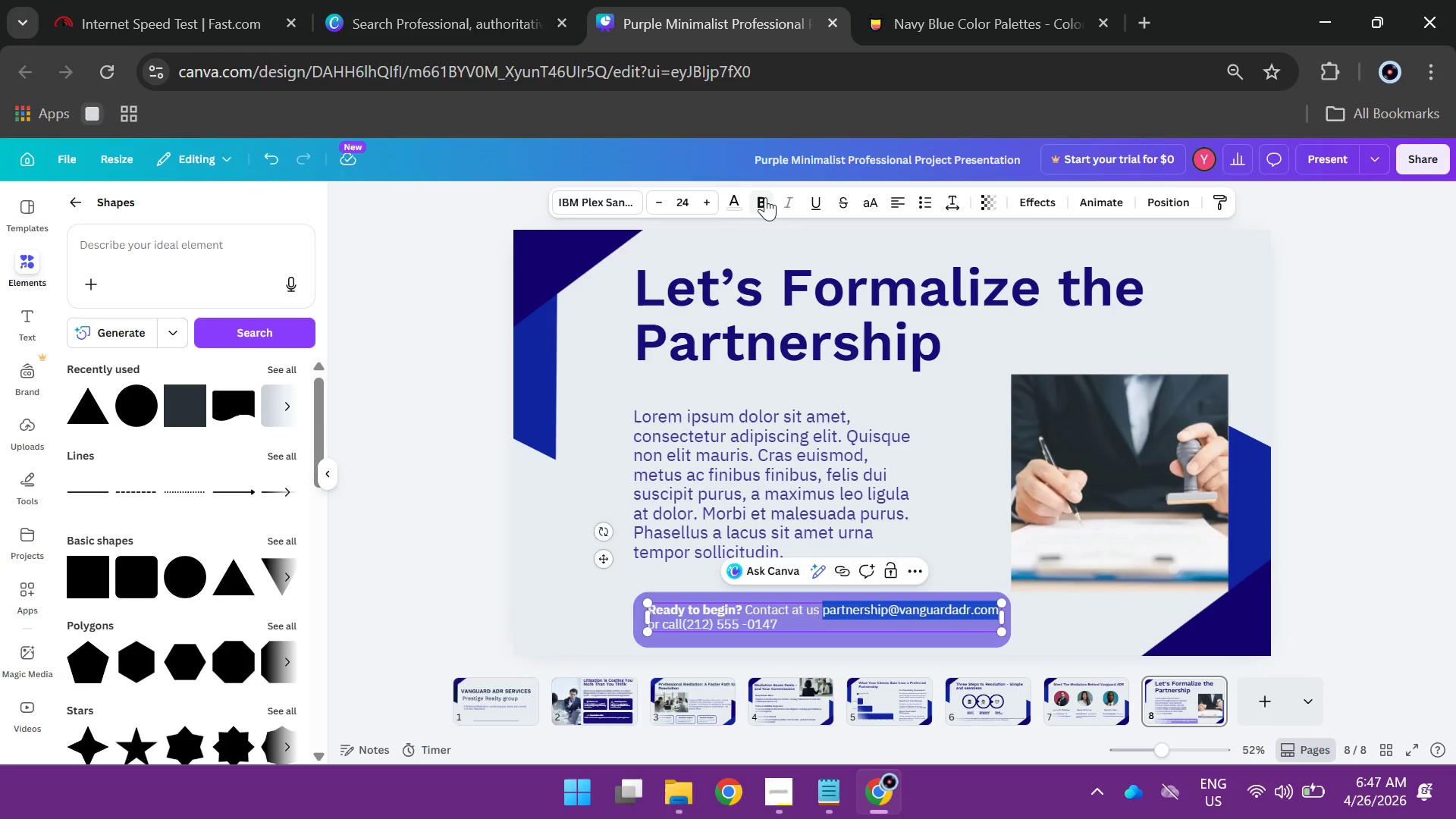 
left_click([765, 197])
 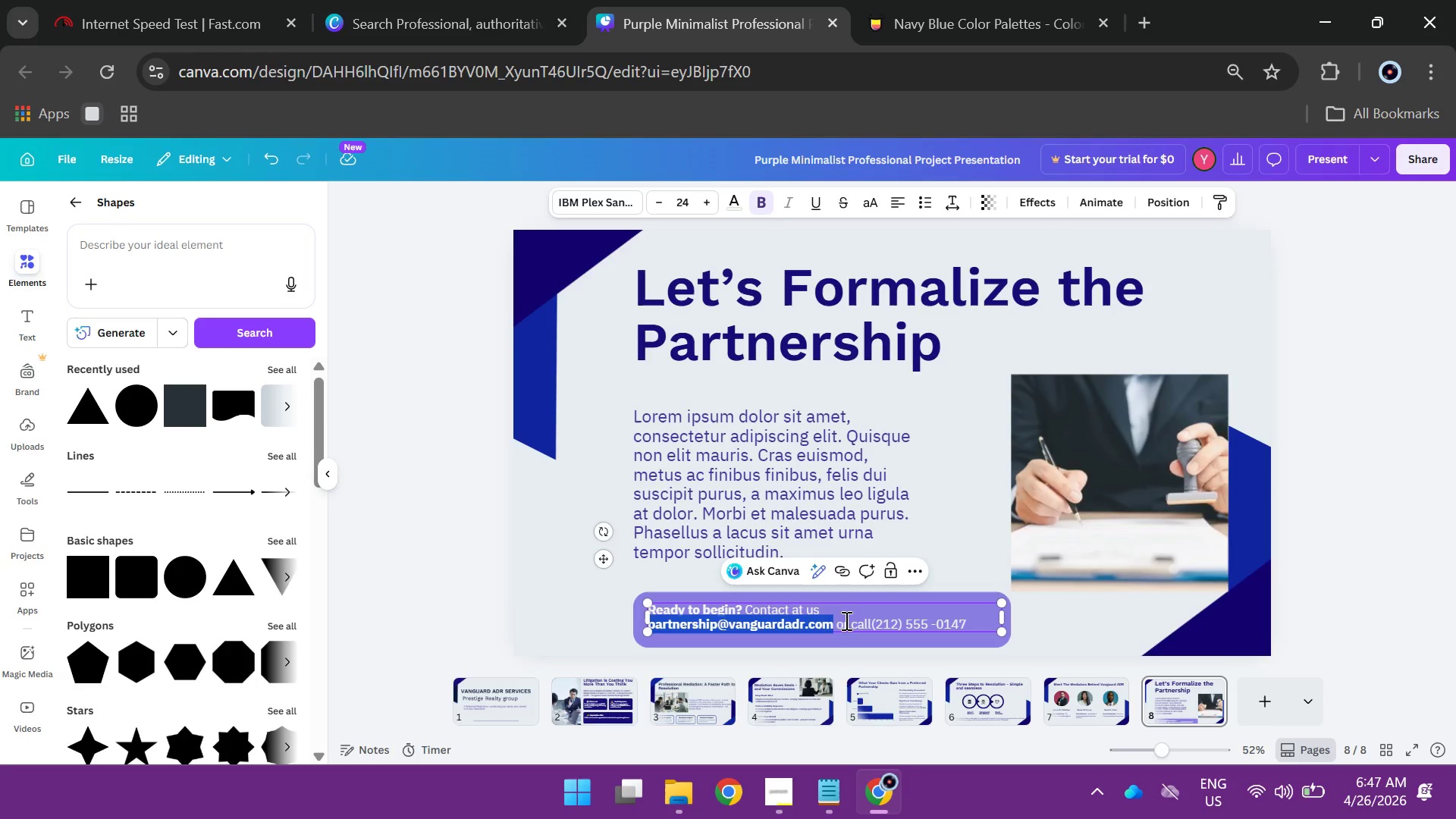 
left_click([855, 616])
 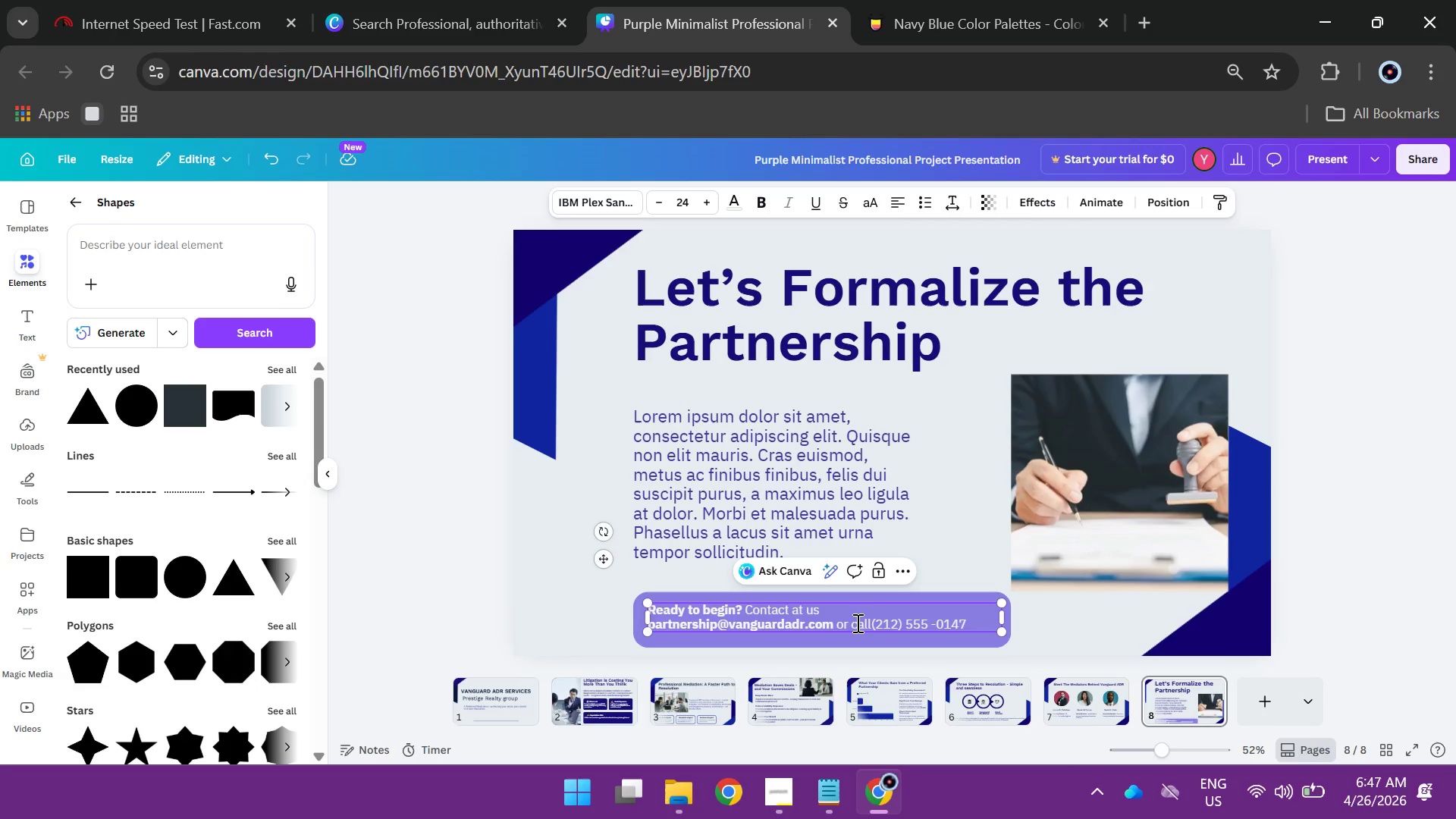 
left_click_drag(start_coordinate=[870, 622], to_coordinate=[979, 628])
 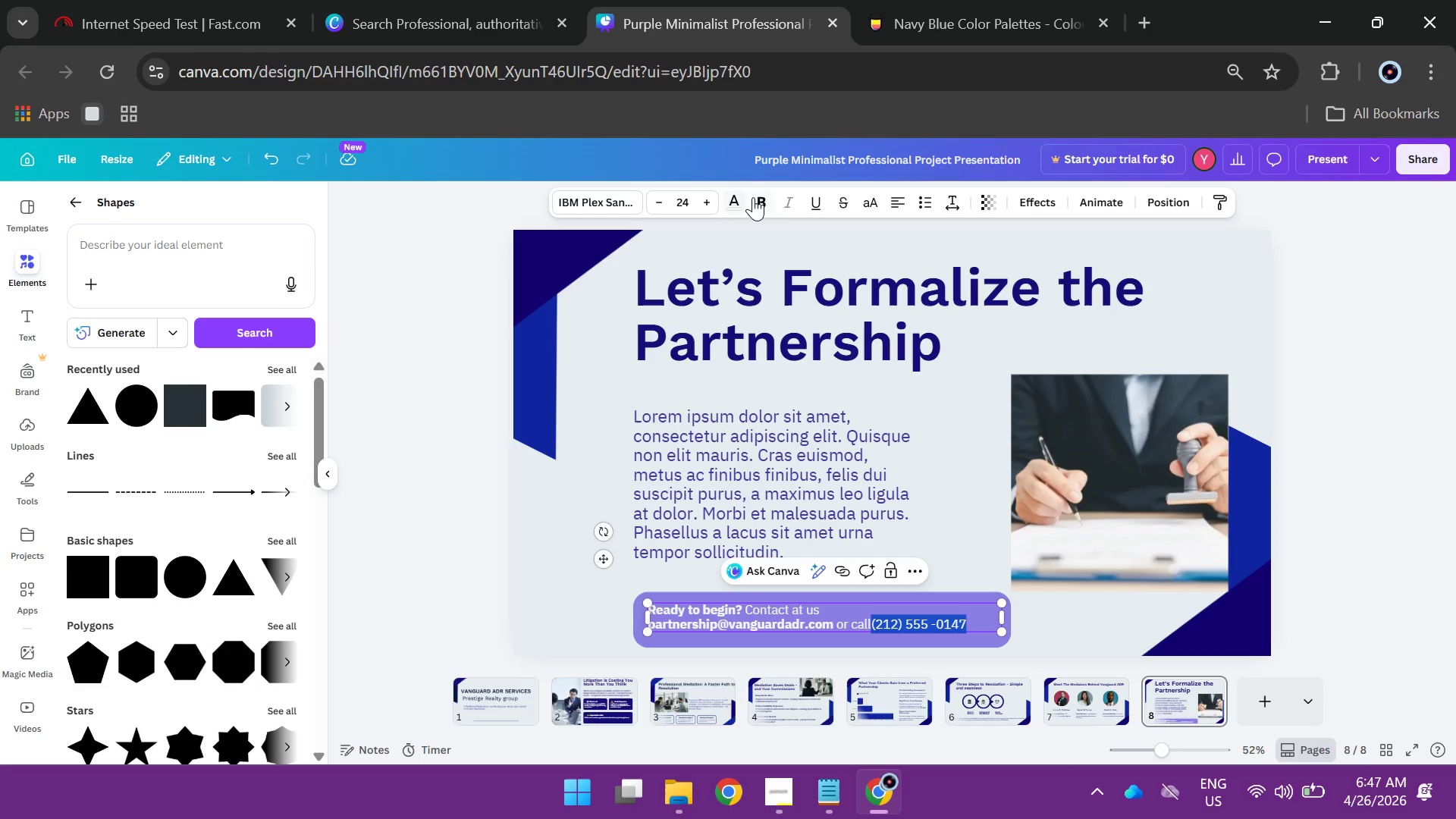 
left_click([755, 196])
 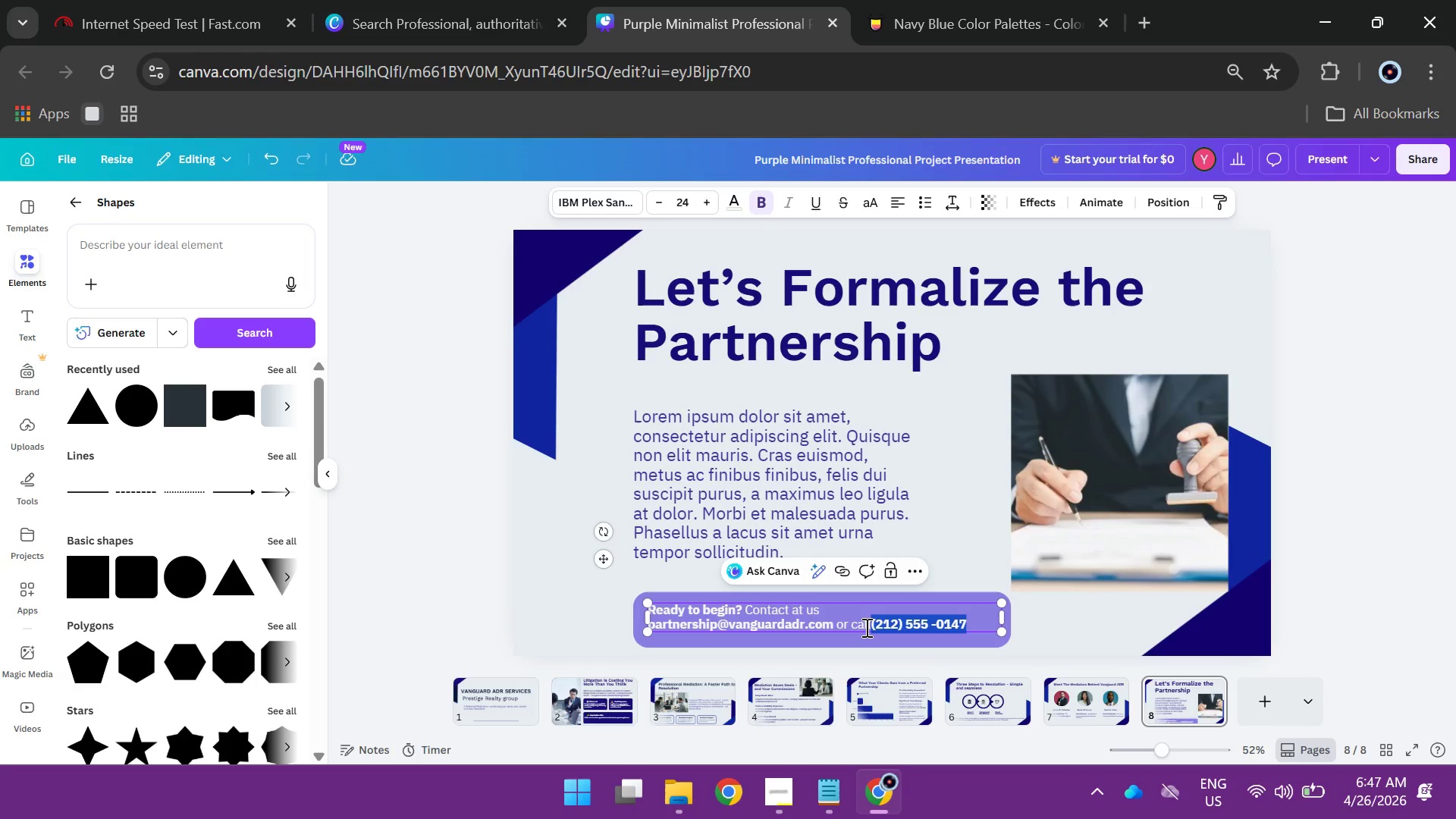 
left_click([869, 626])
 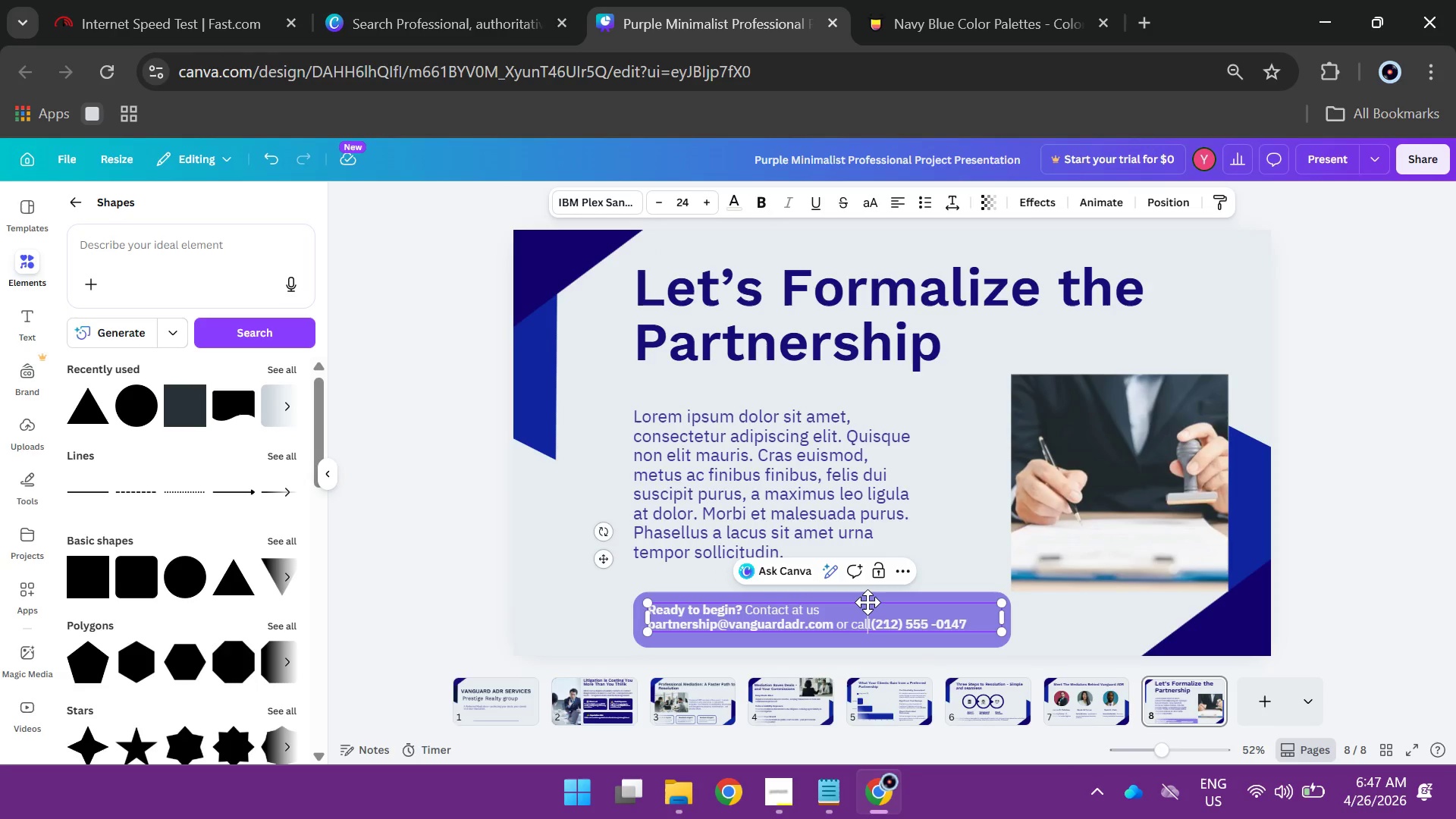 
key(ArrowRight)
 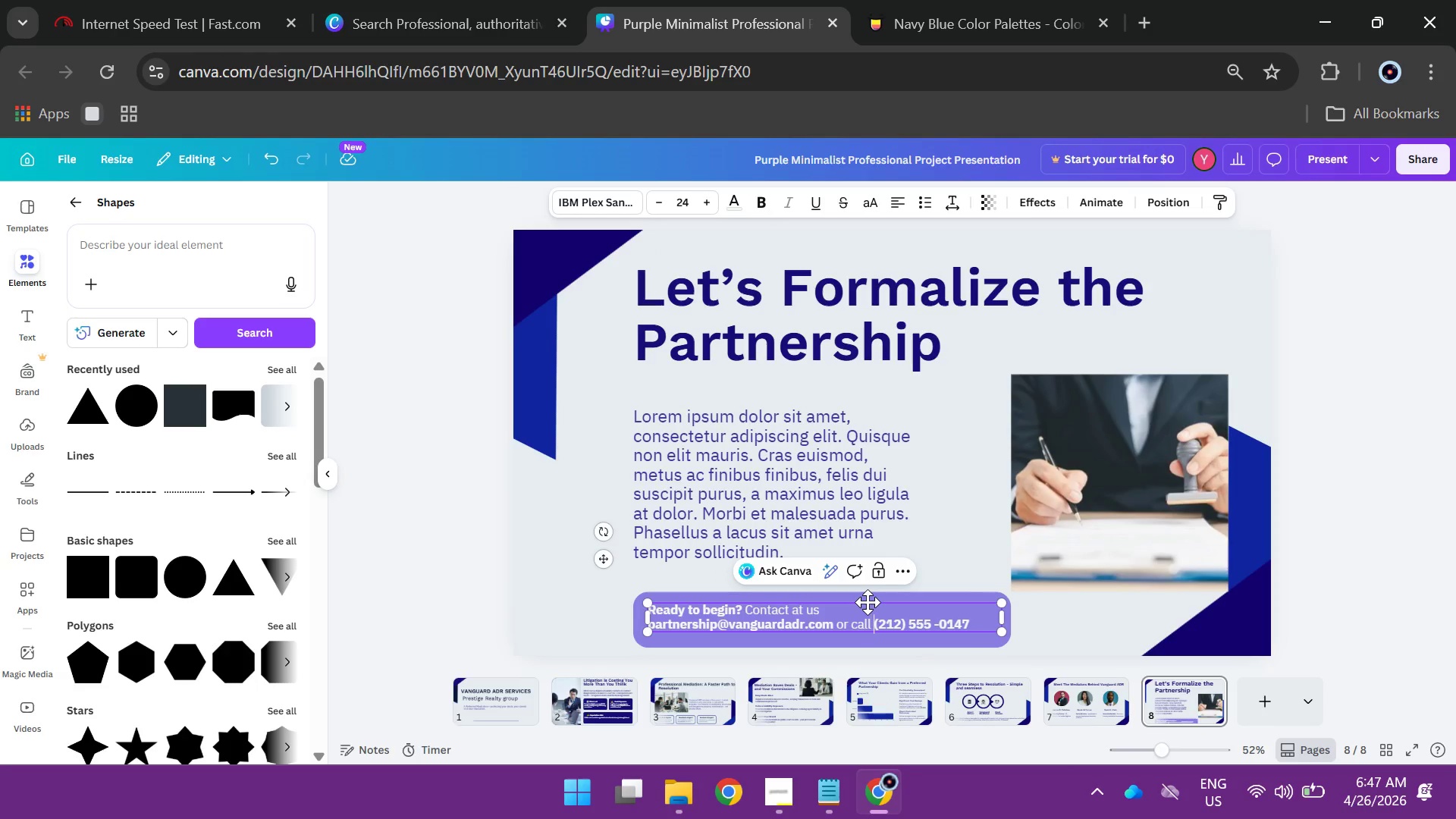 
key(Space)
 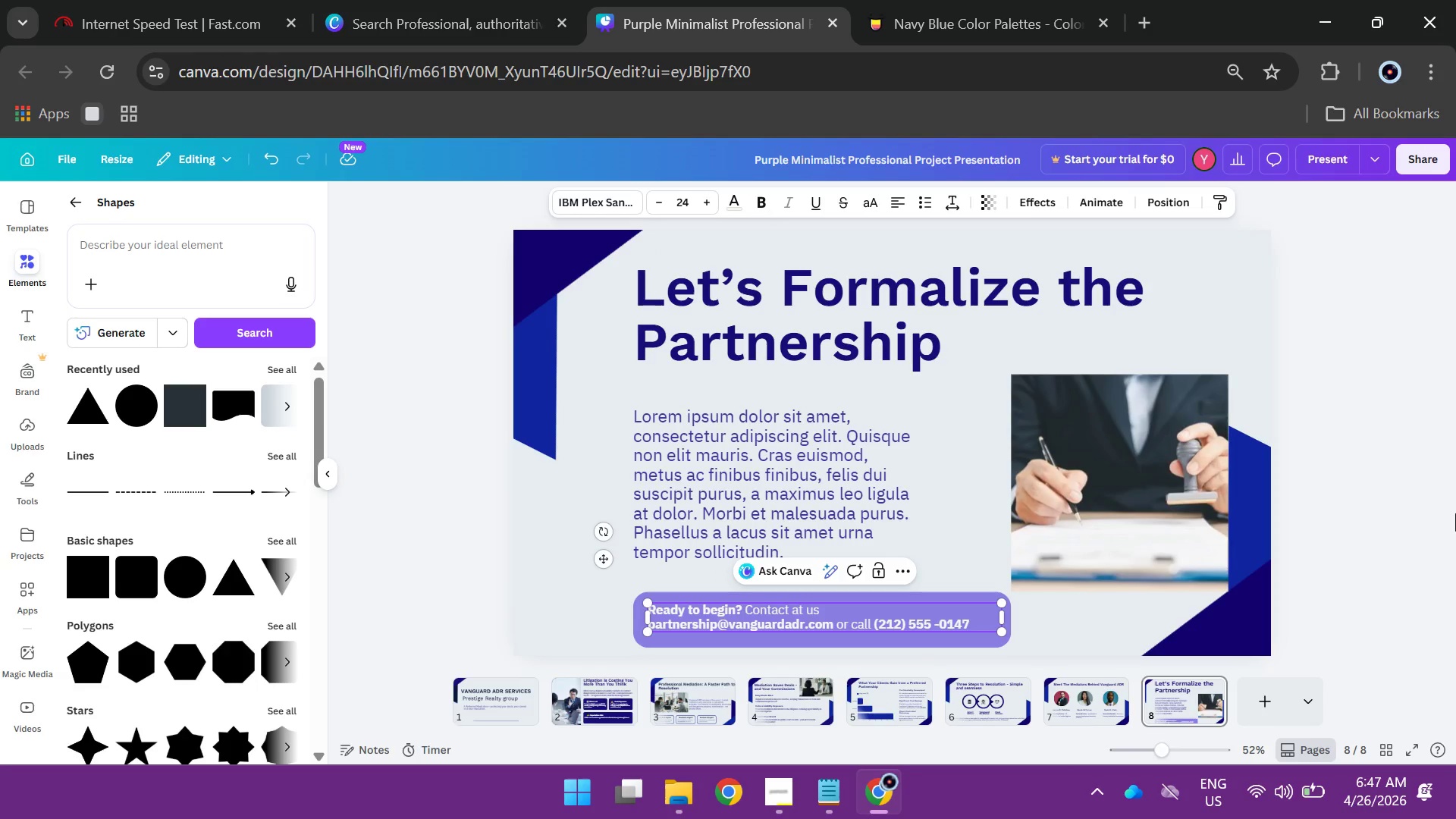 
left_click([1455, 513])
 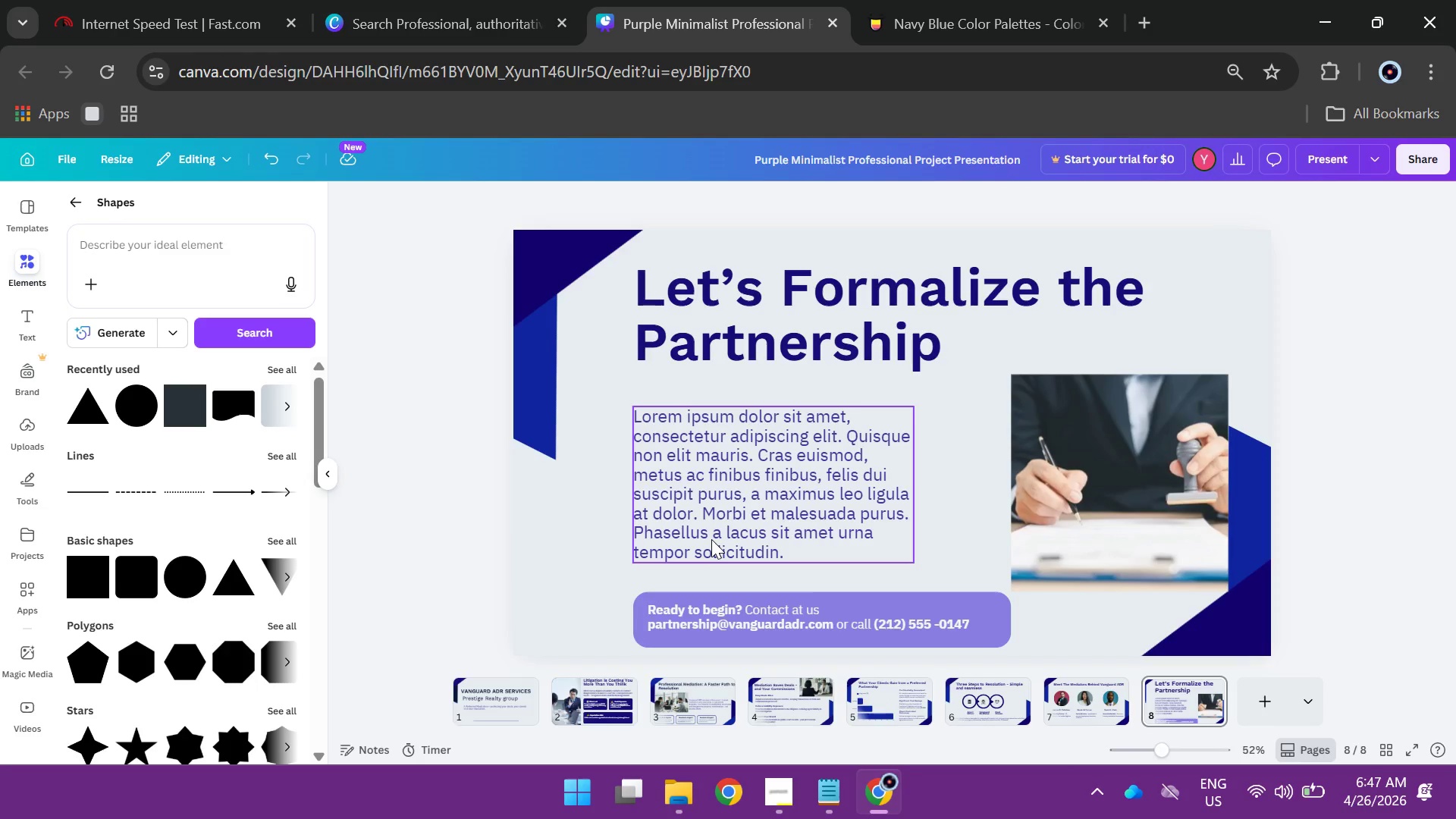 
wait(6.16)
 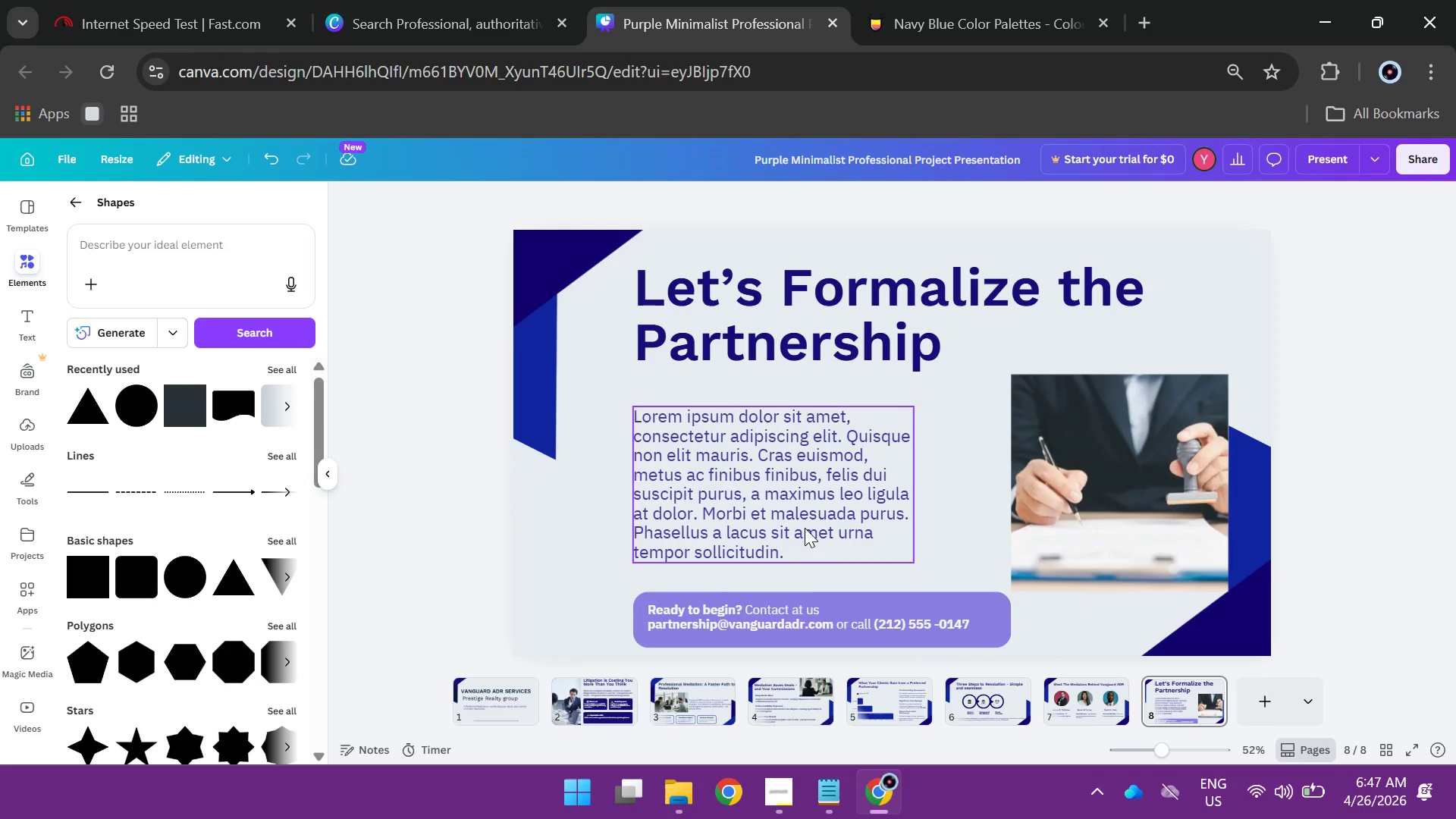 
double_click([749, 526])
 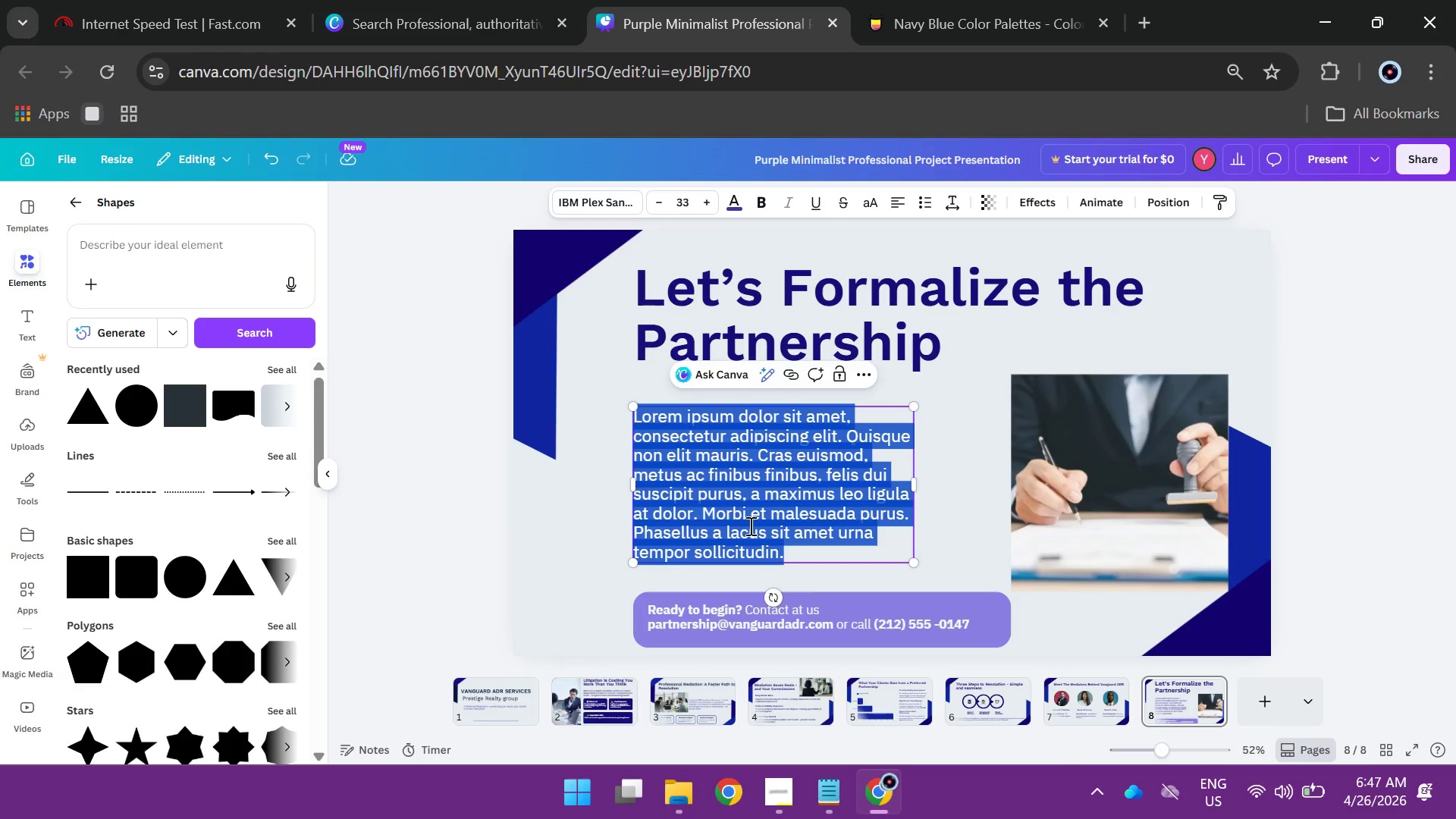 
type(Vanguard ADr)
key(Backspace)
type(D)
key(Backspace)
type(R is ready to seve)
key(Backspace)
key(Backspace)
type(rve s Prestige Reality G)
 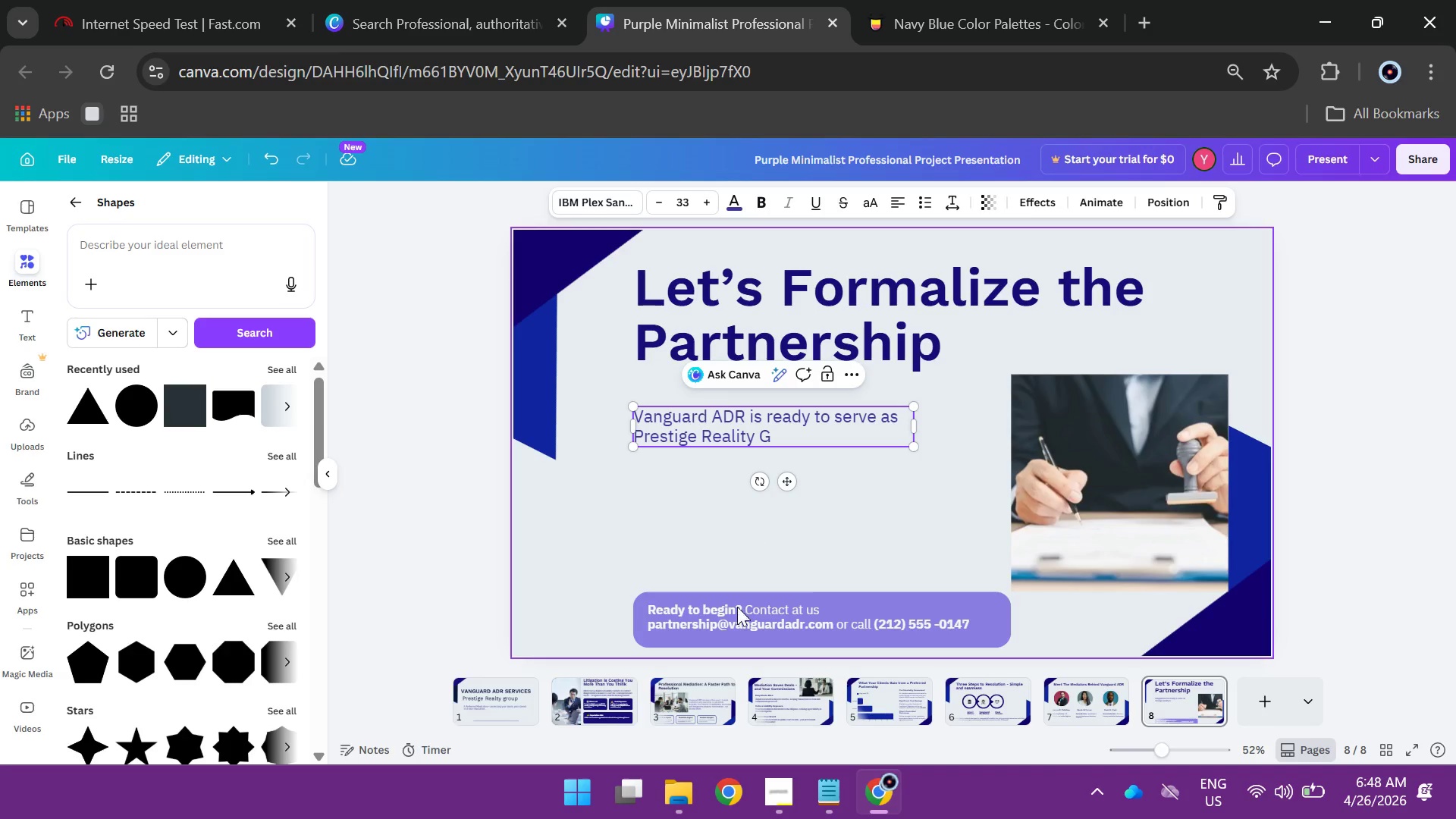 
left_click([777, 731])